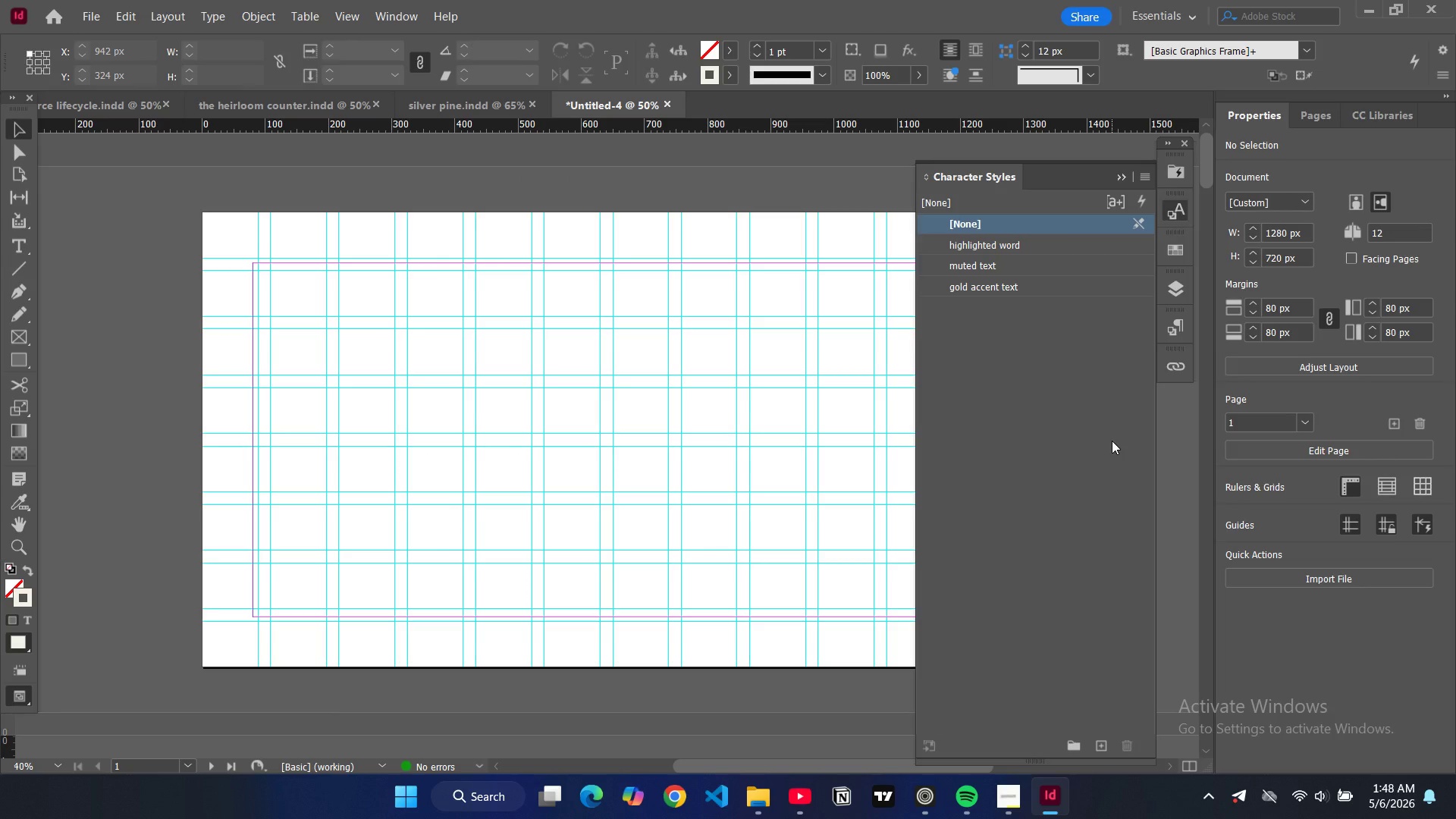 
left_click([402, 14])
 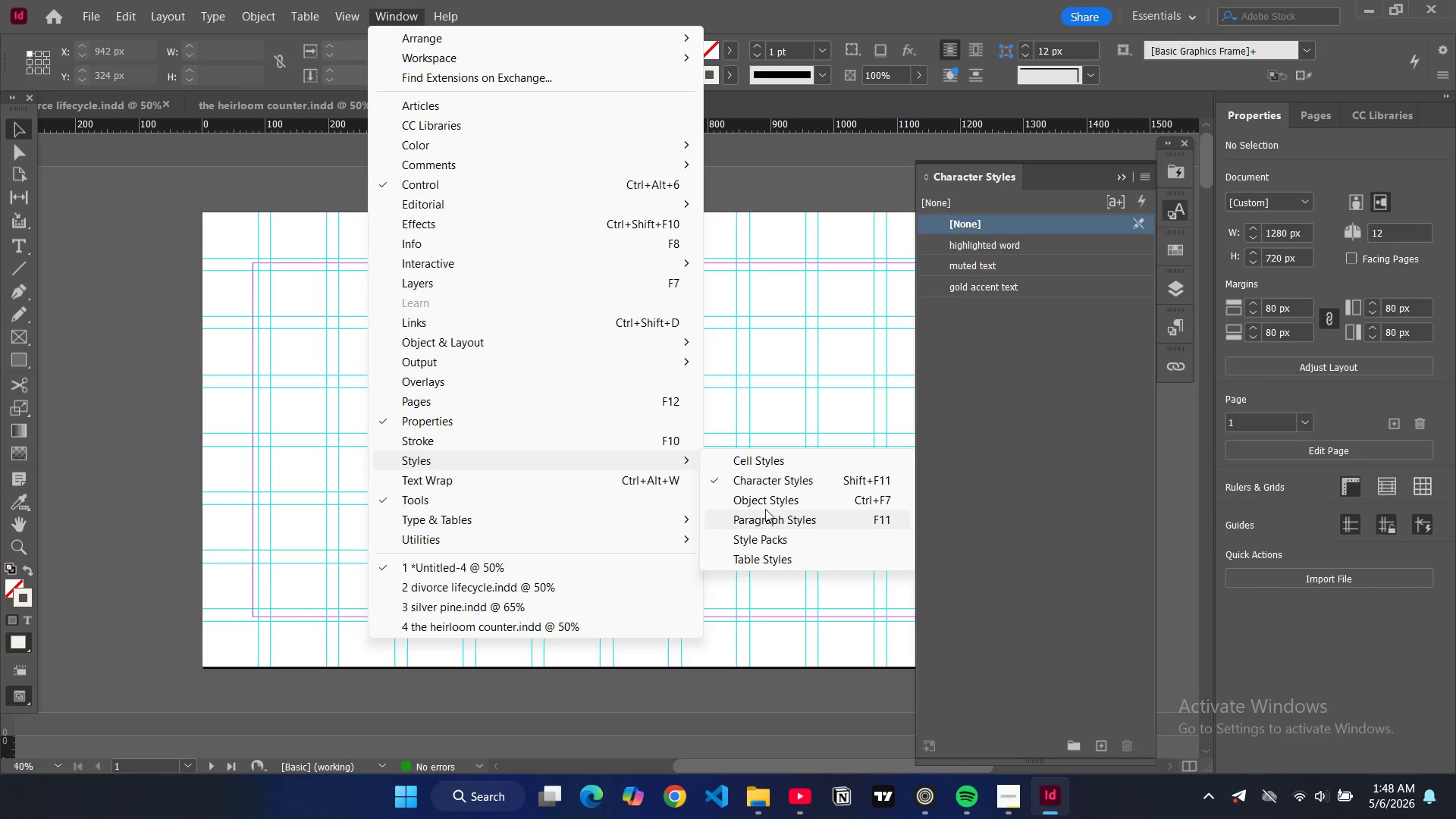 
left_click([737, 501])
 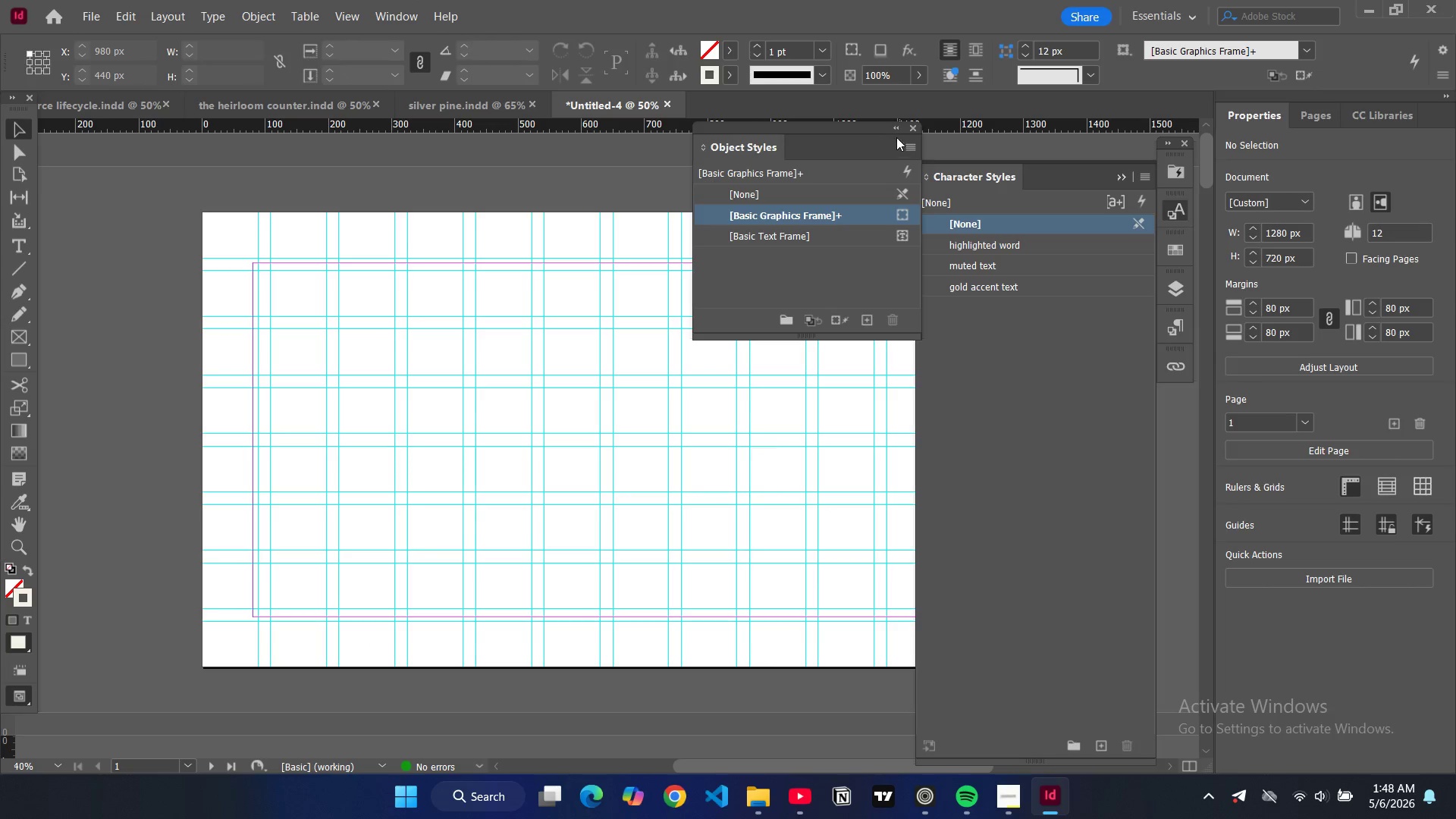 
left_click([895, 130])
 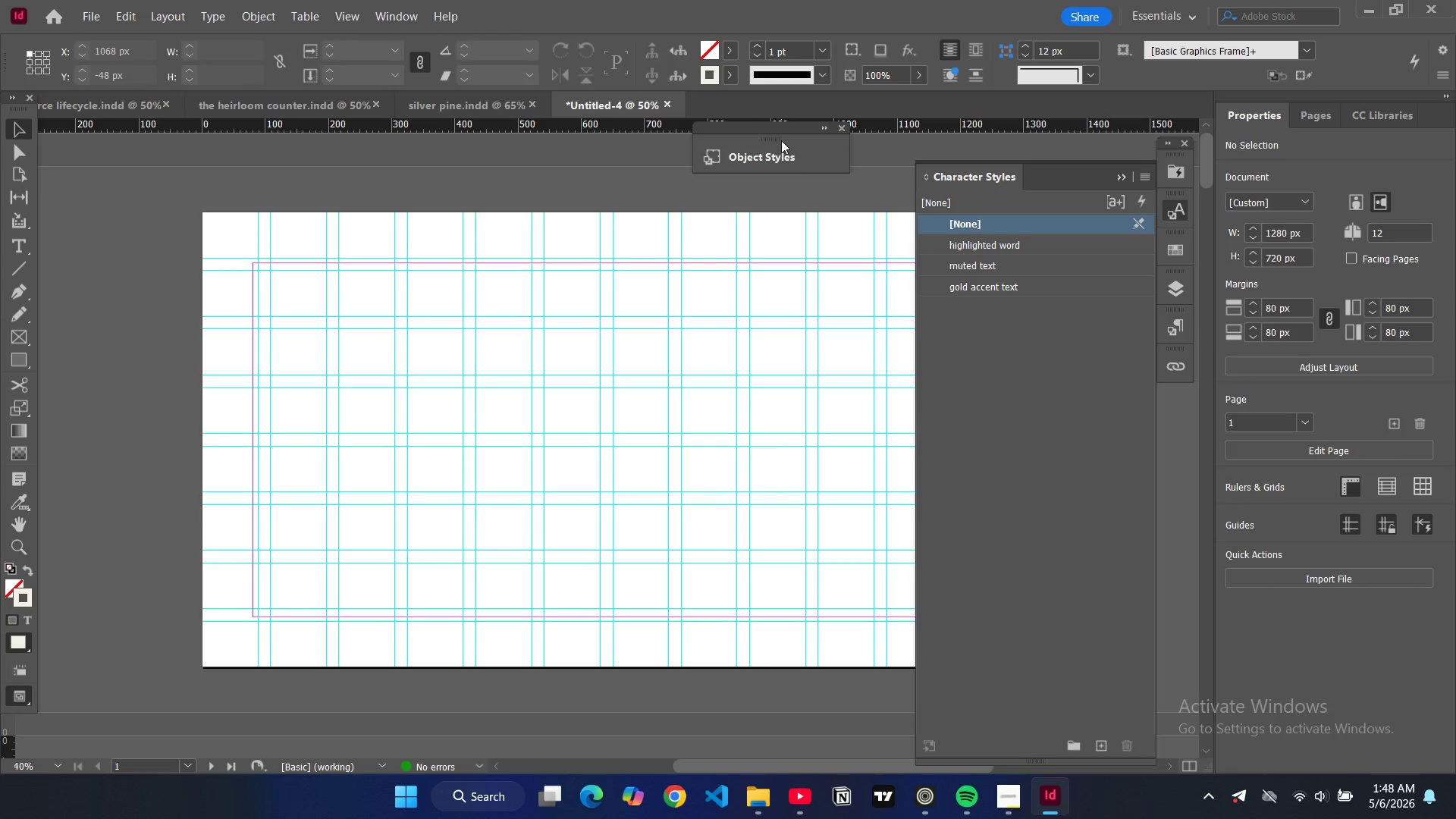 
left_click_drag(start_coordinate=[781, 140], to_coordinate=[1184, 410])
 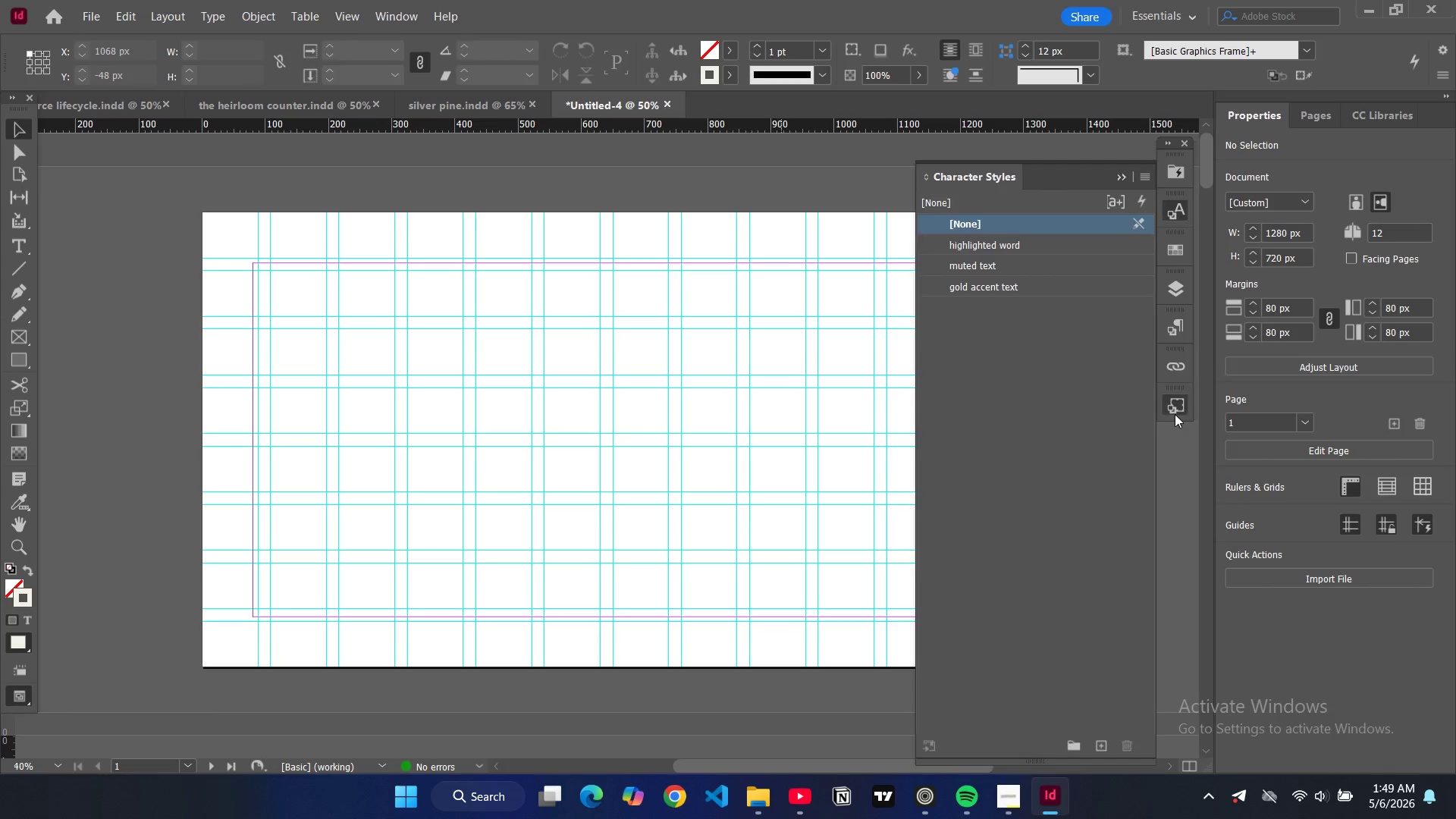 
left_click([1175, 414])
 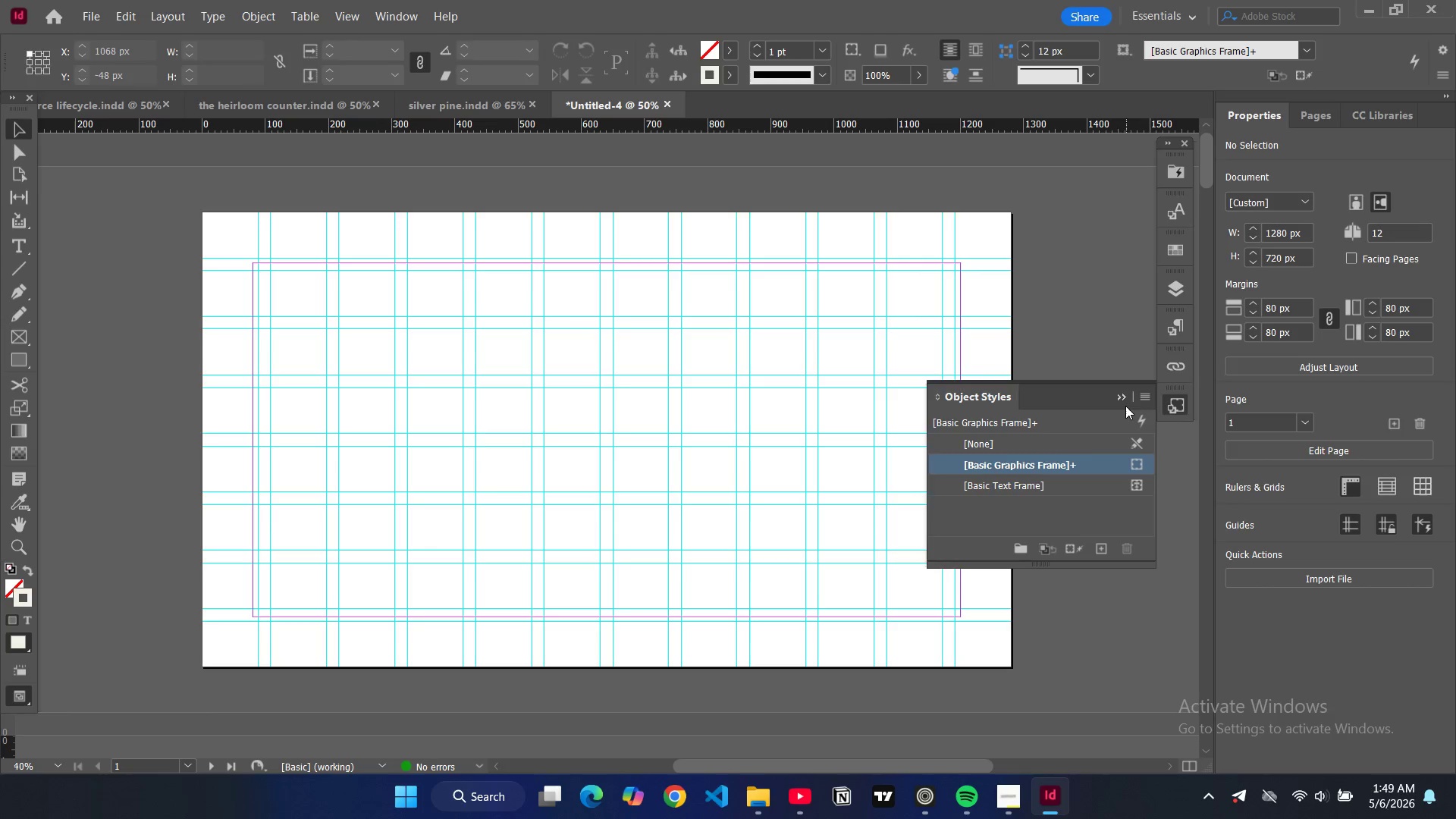 
left_click([1138, 400])
 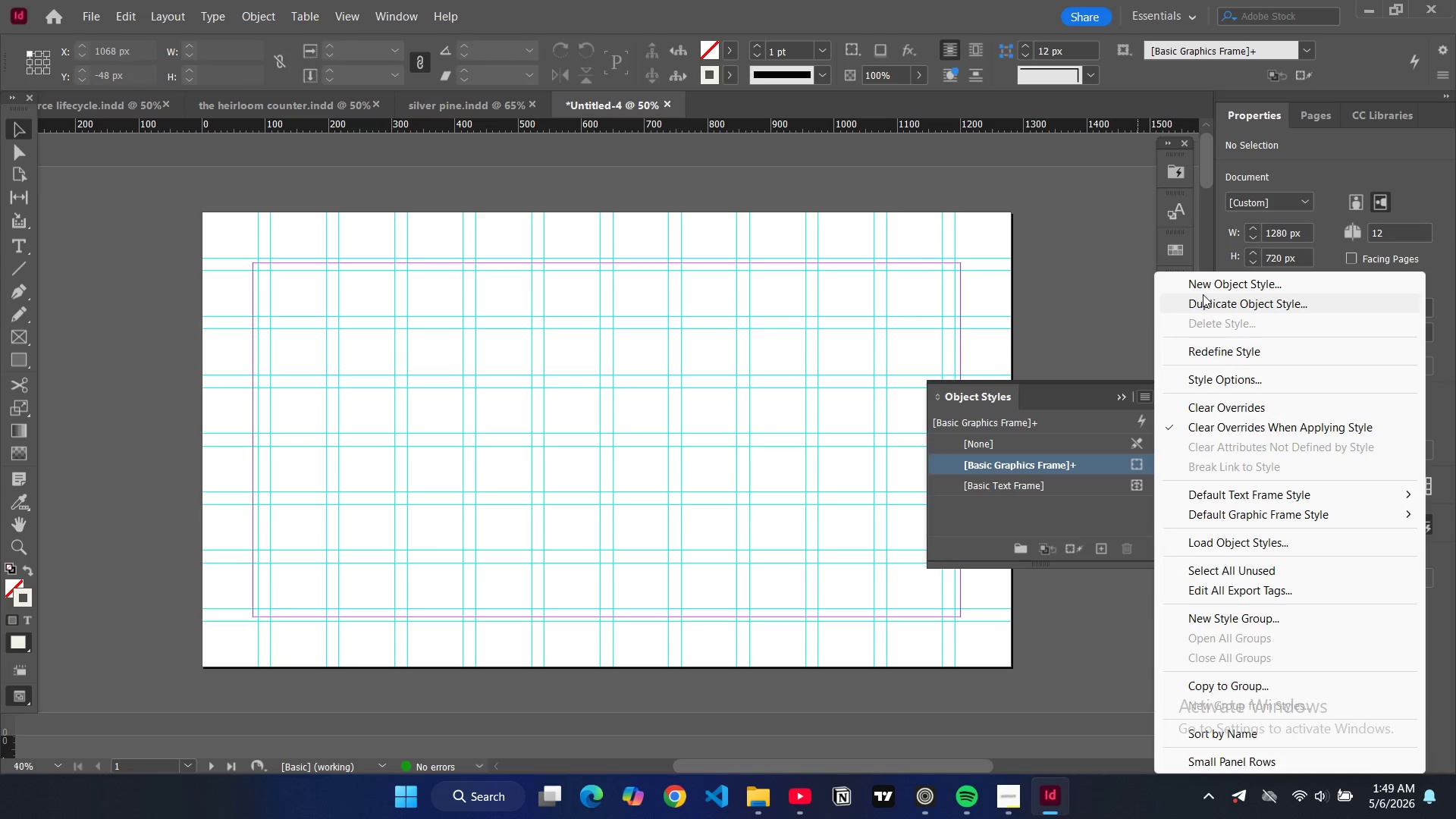 
left_click([1203, 293])
 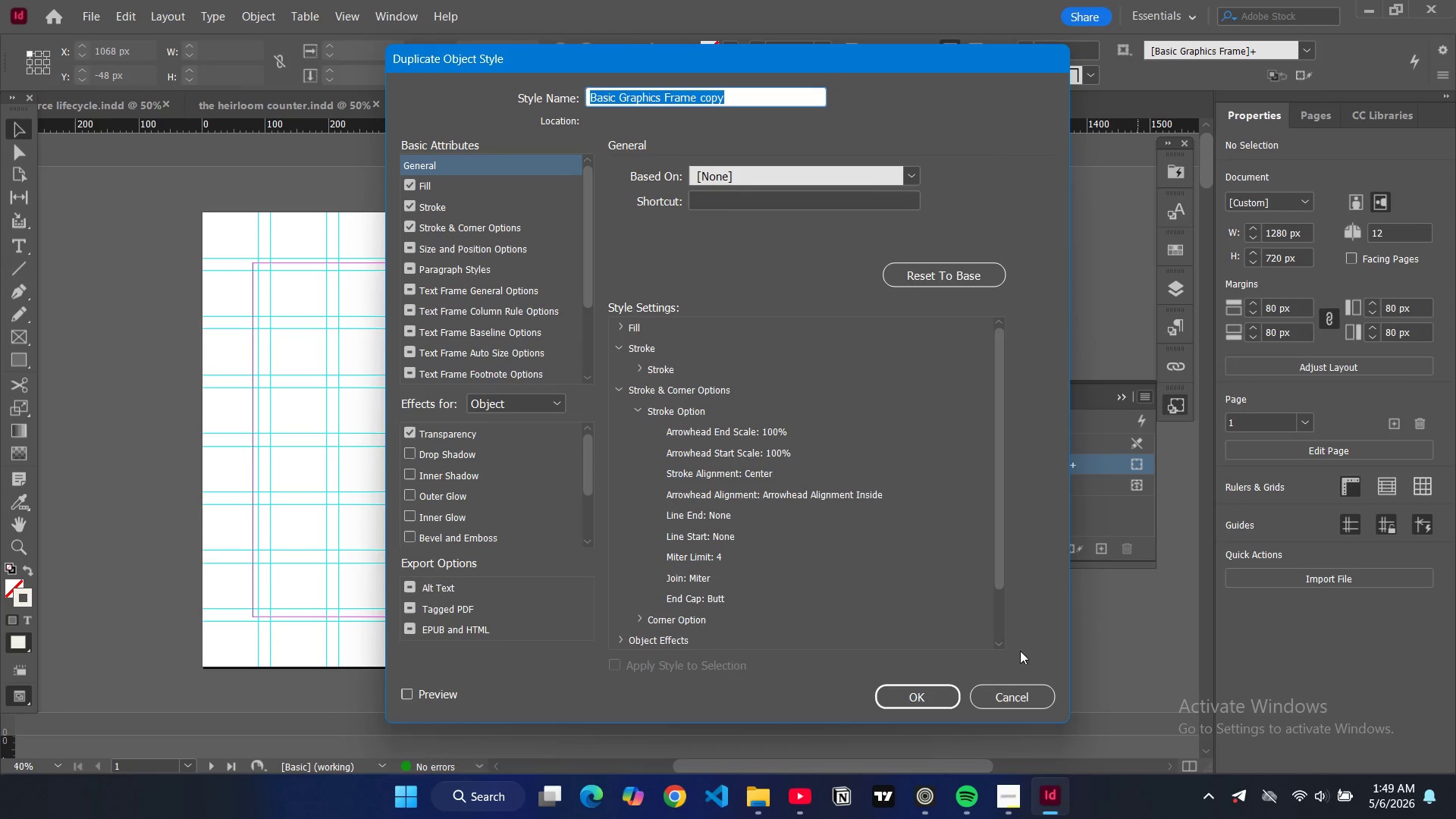 
left_click([1012, 693])
 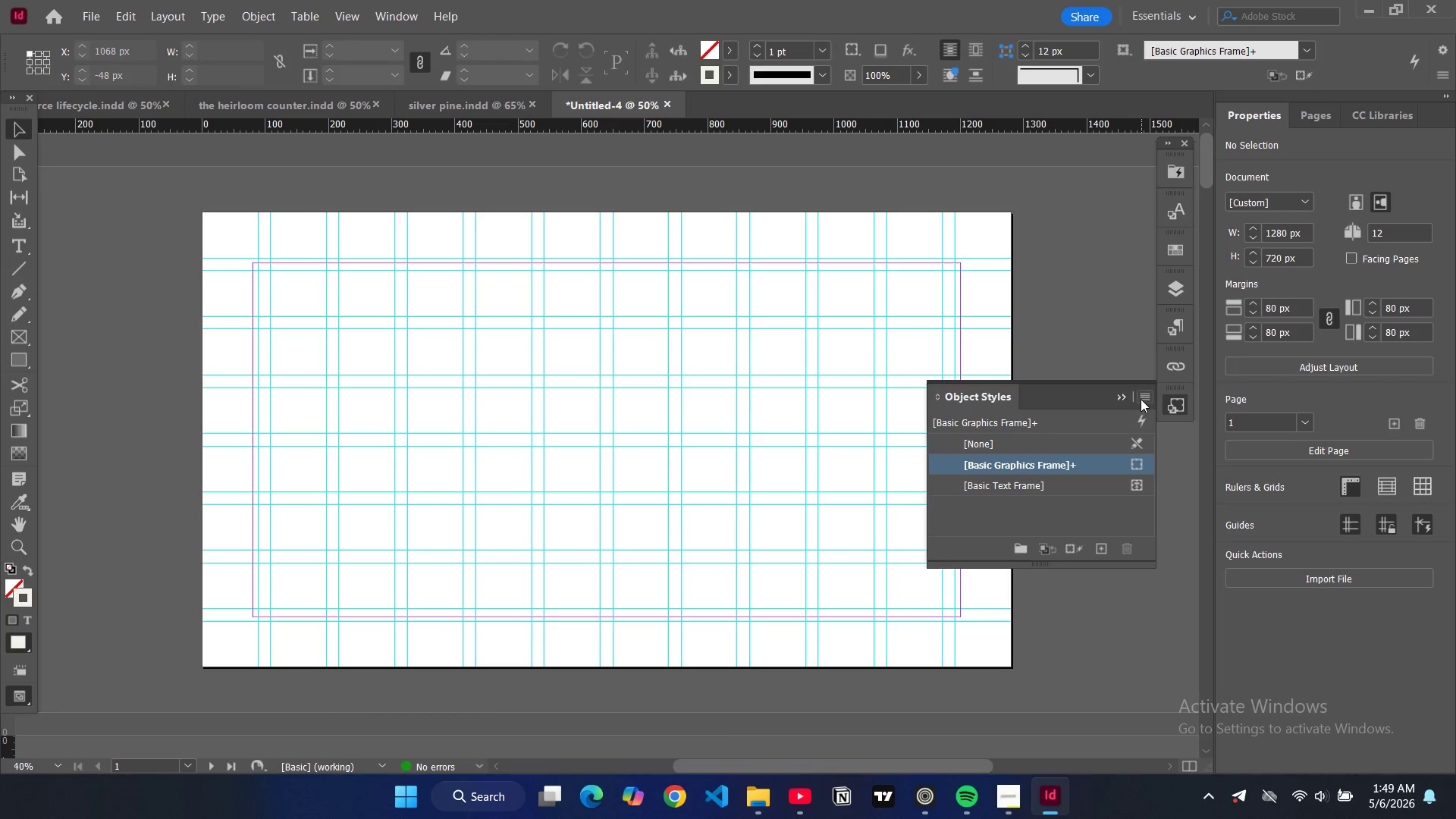 
left_click([1141, 399])
 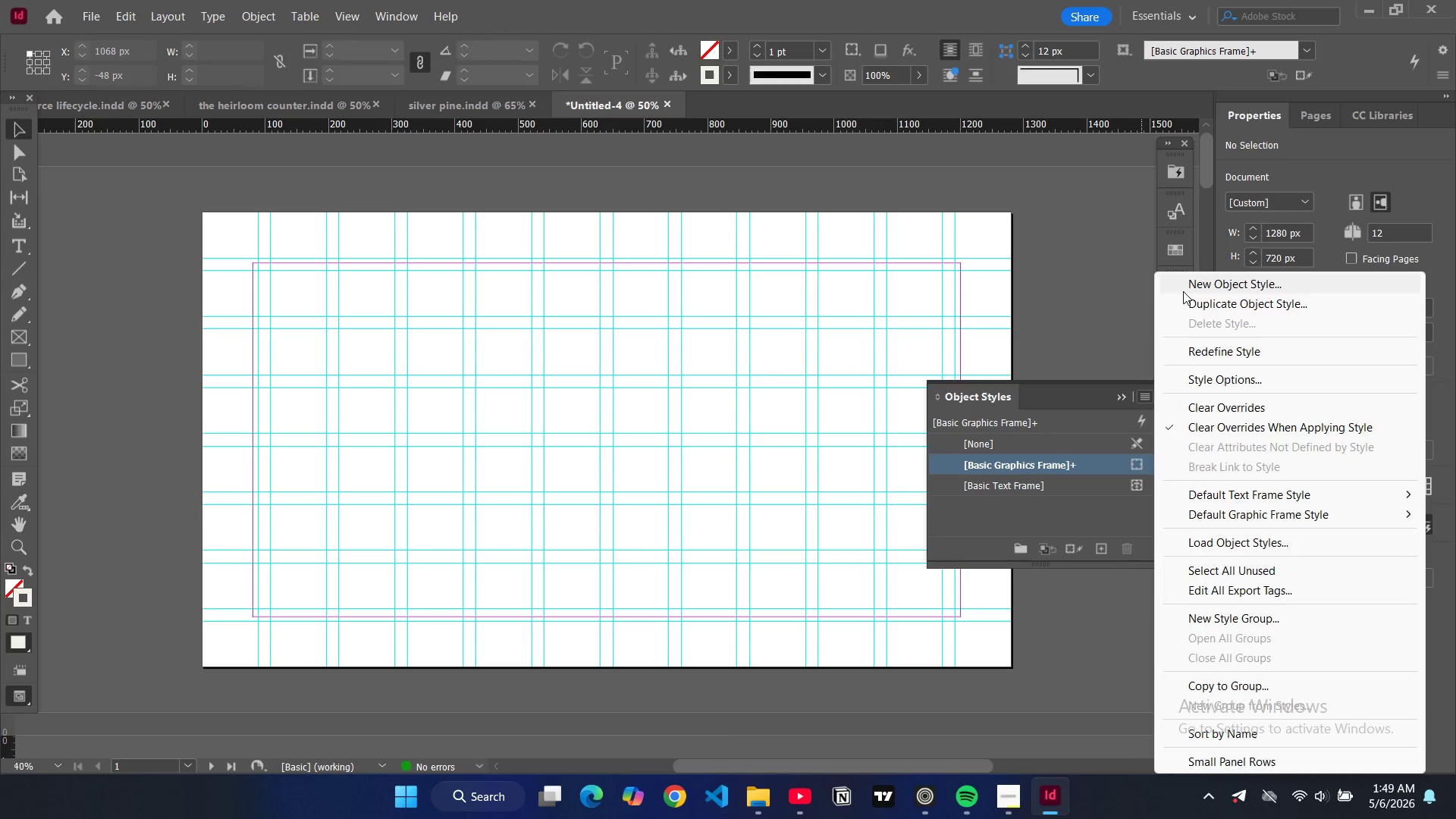 
left_click([1183, 290])
 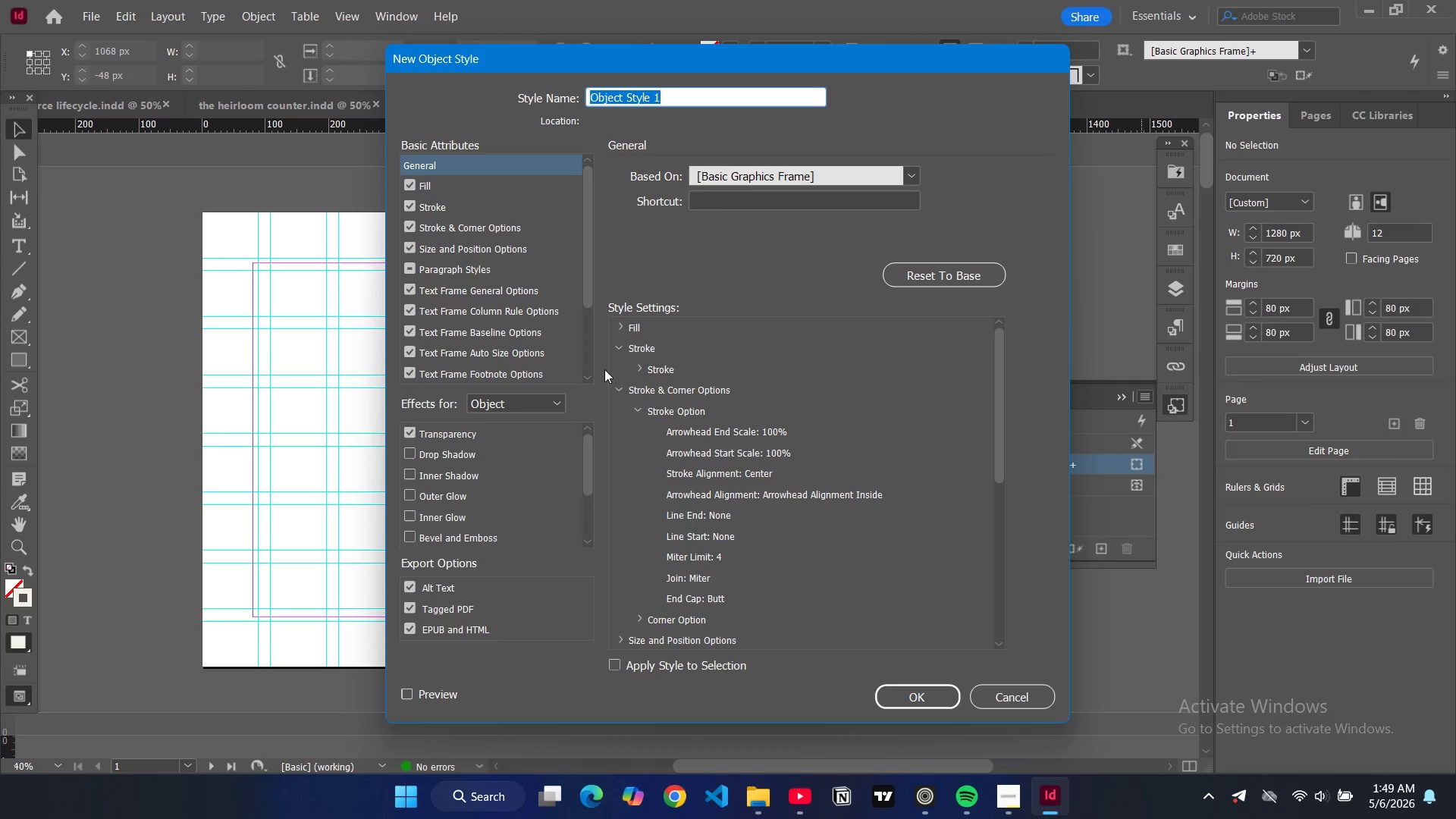 
left_click([663, 369])
 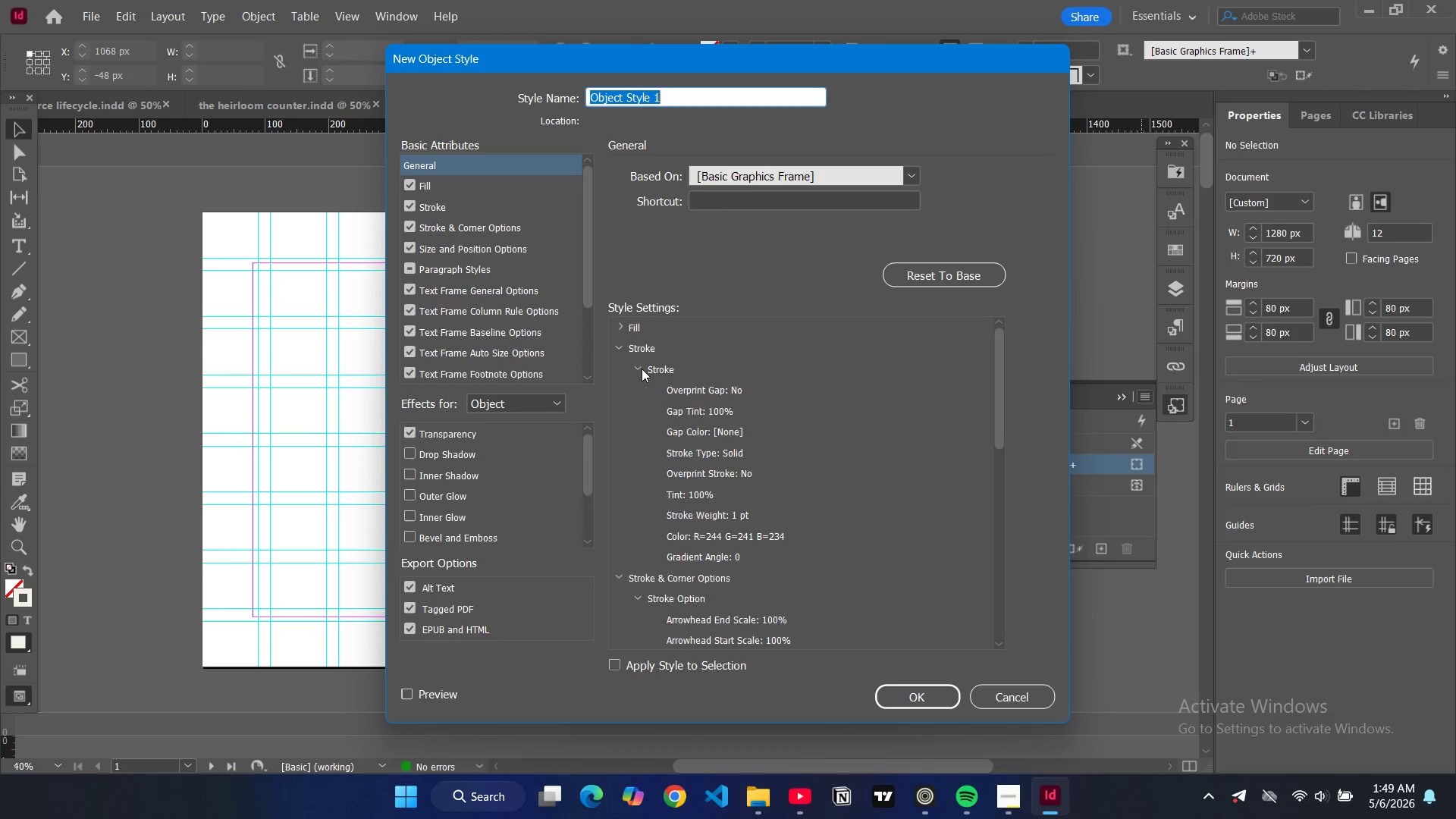 
left_click([642, 369])
 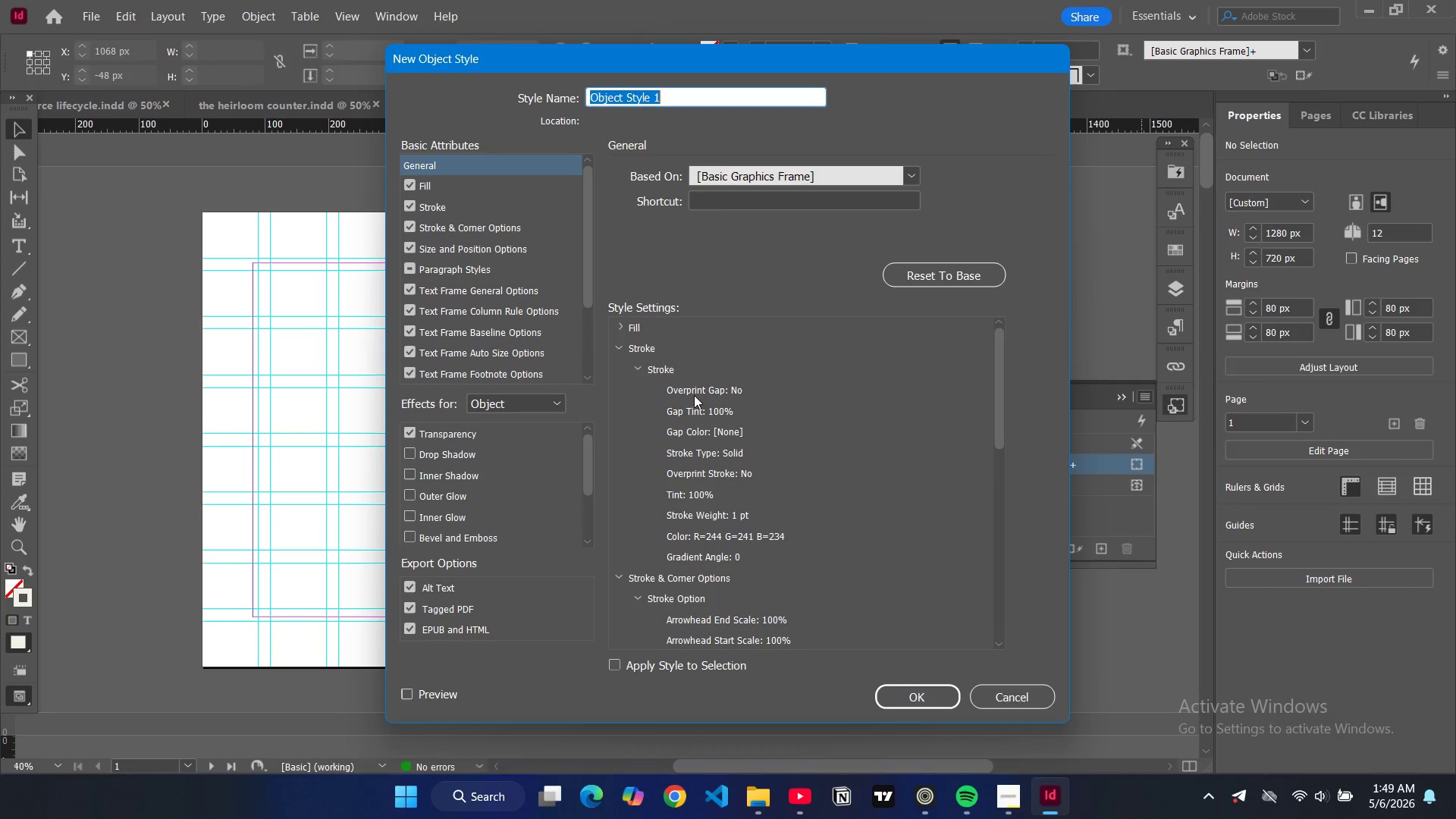 
left_click([692, 392])
 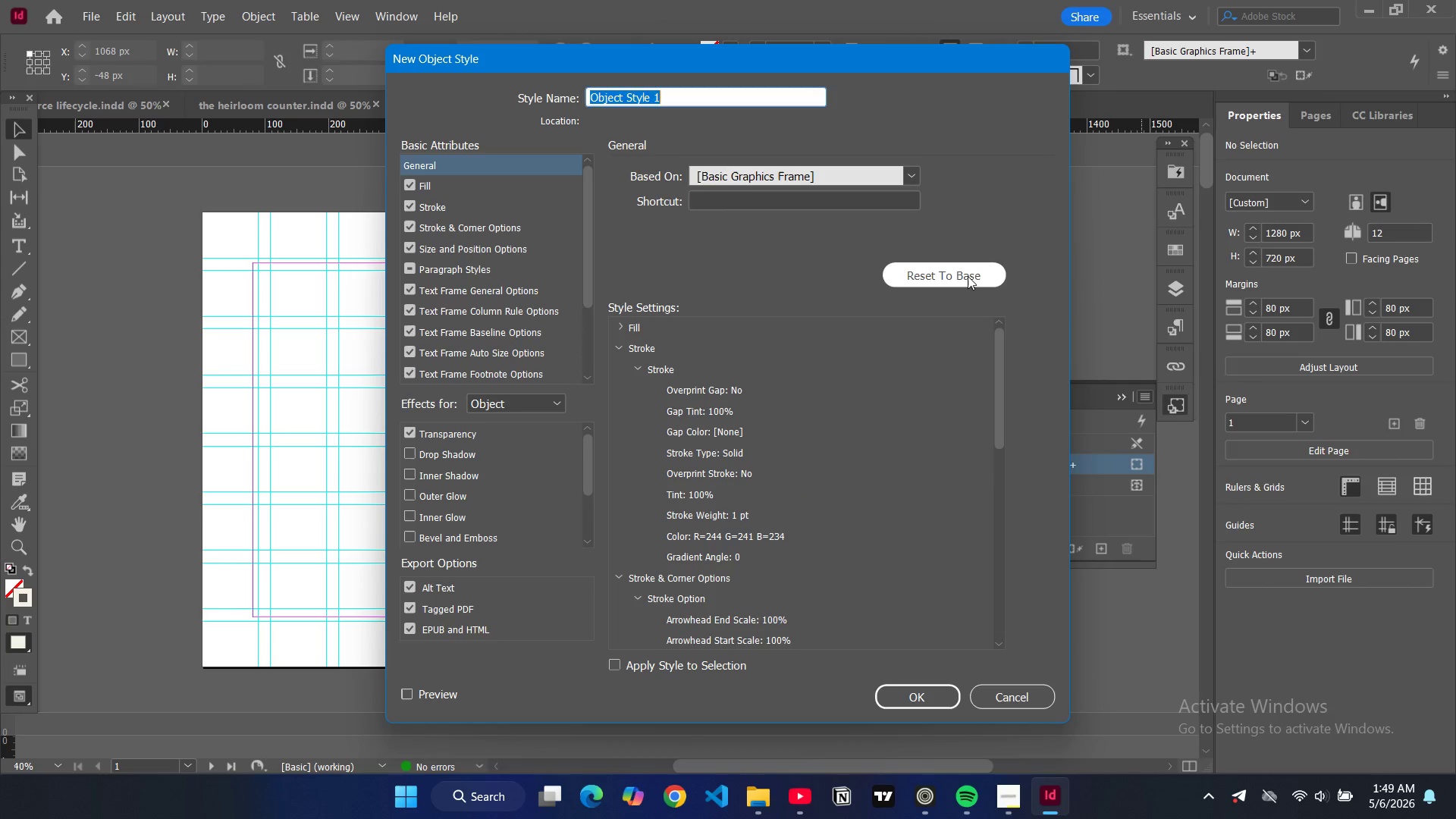 
left_click([967, 276])
 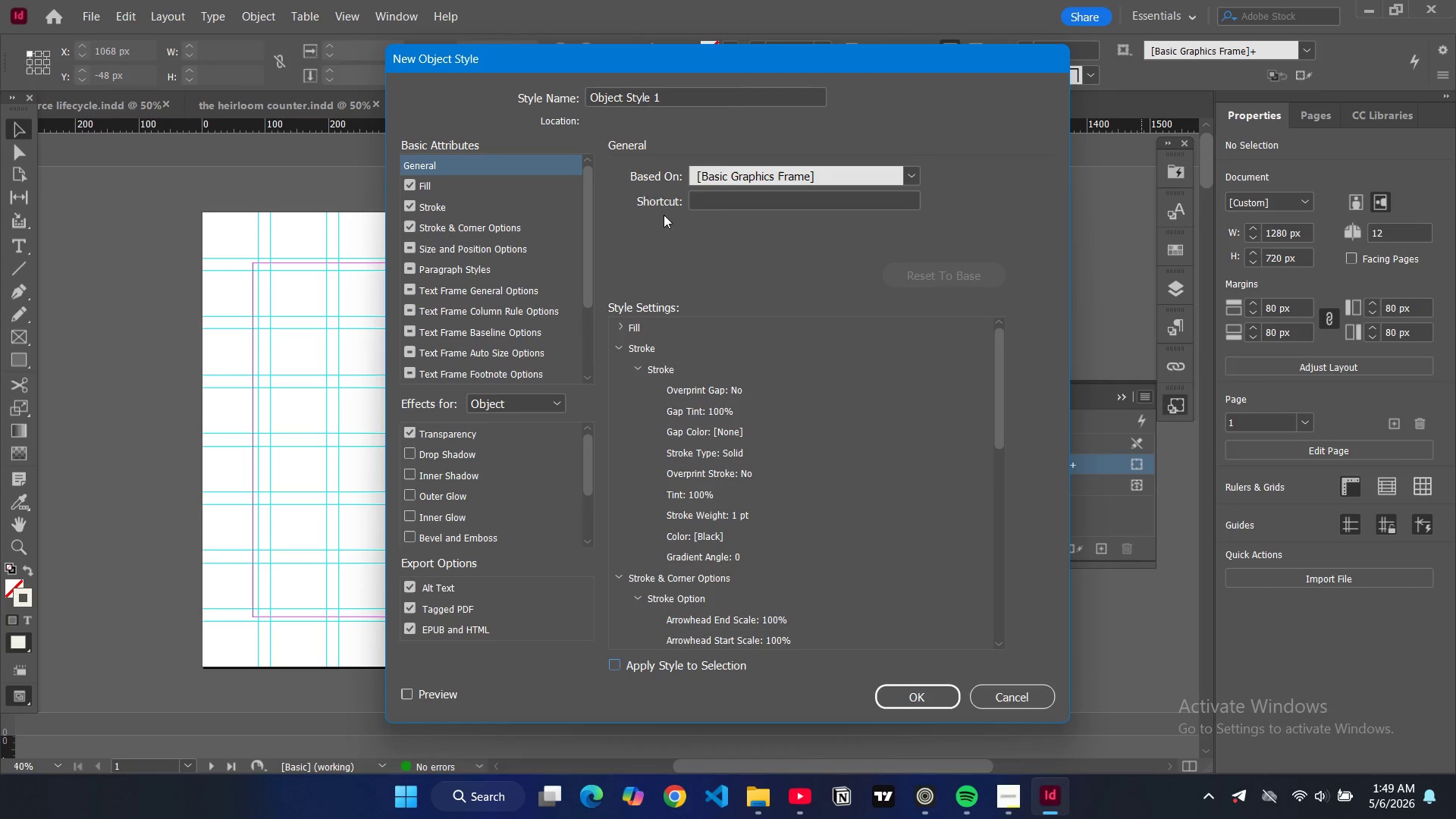 
wait(5.09)
 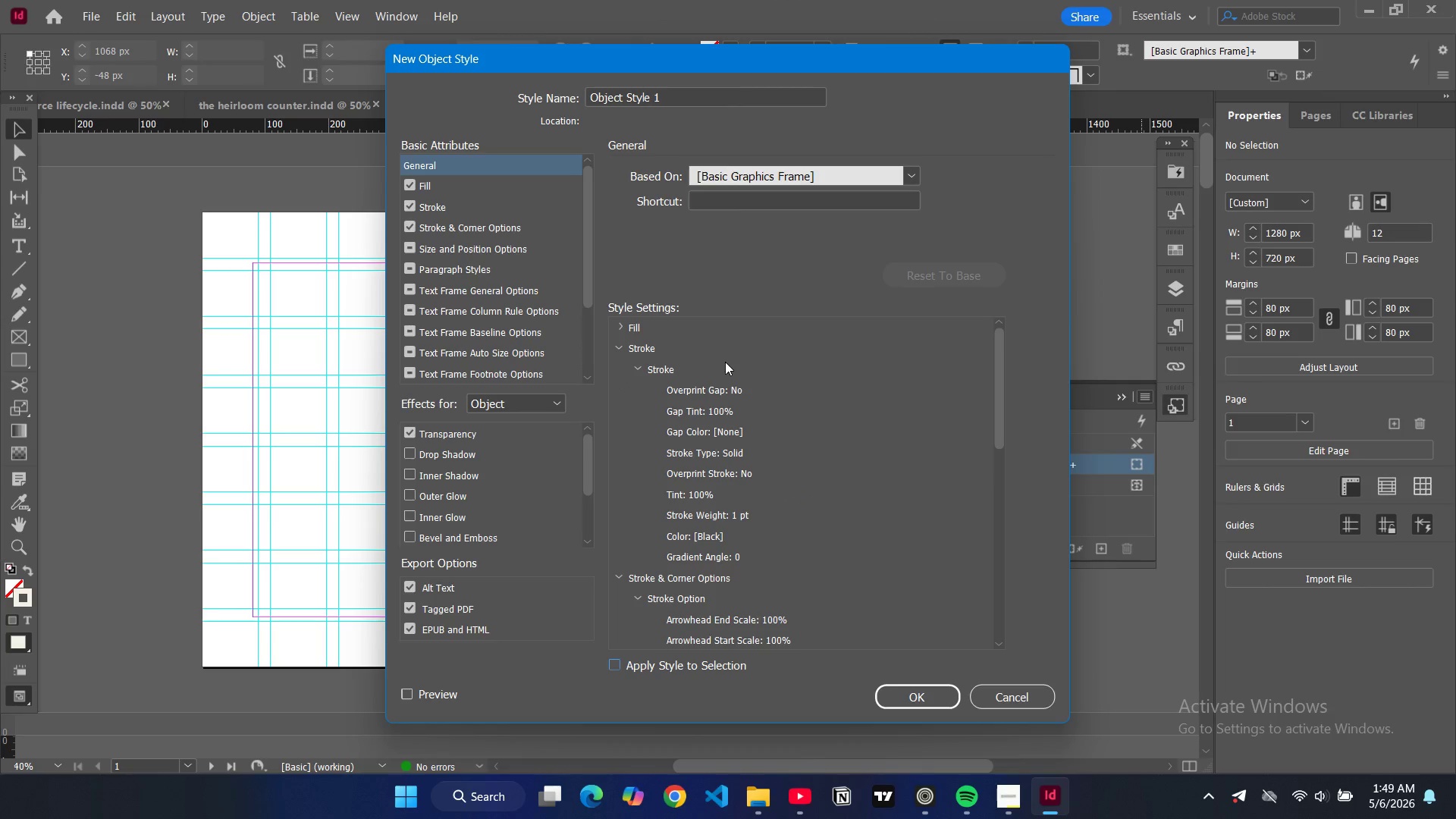 
double_click([672, 102])
 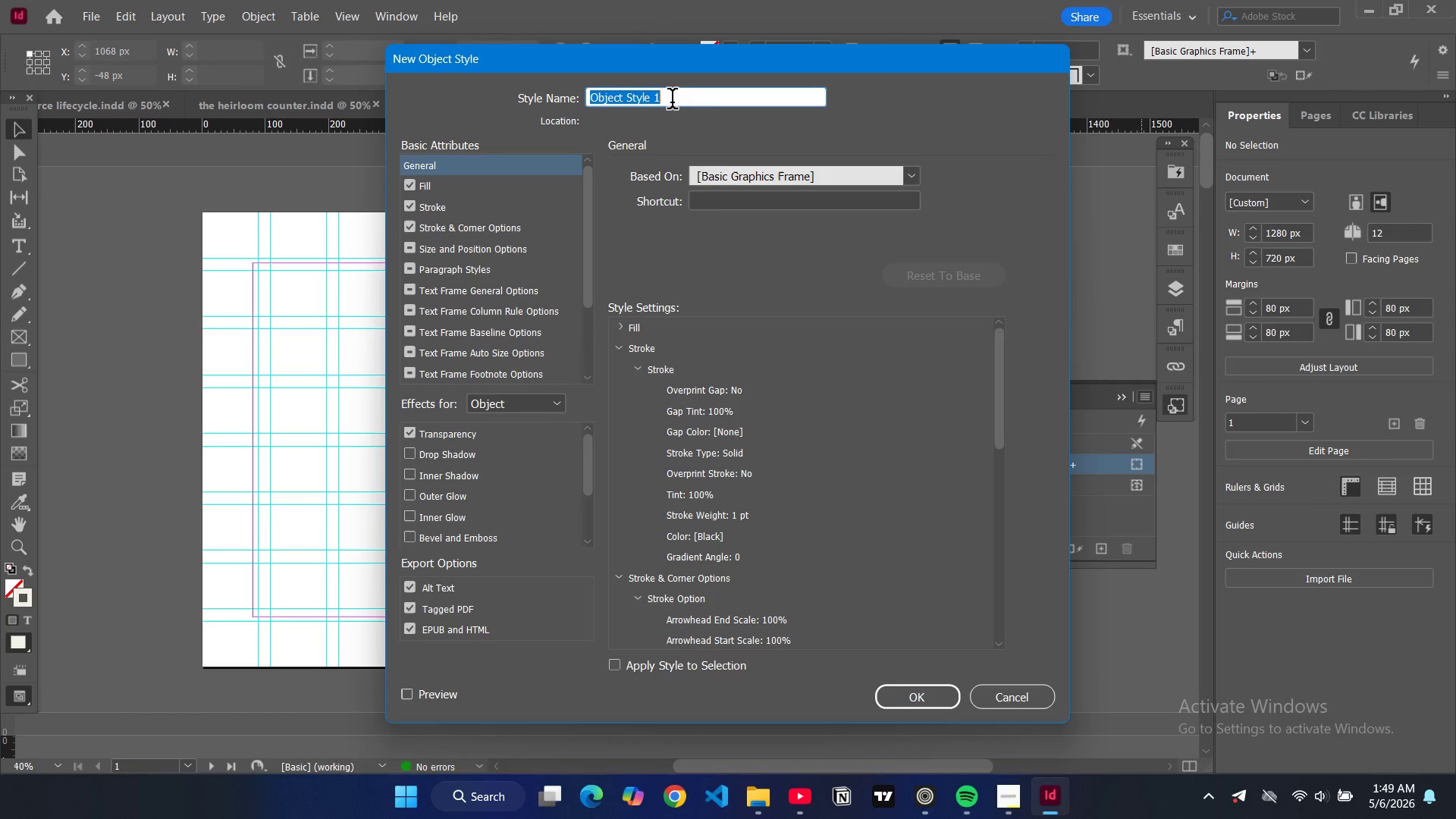 
triple_click([672, 102])
 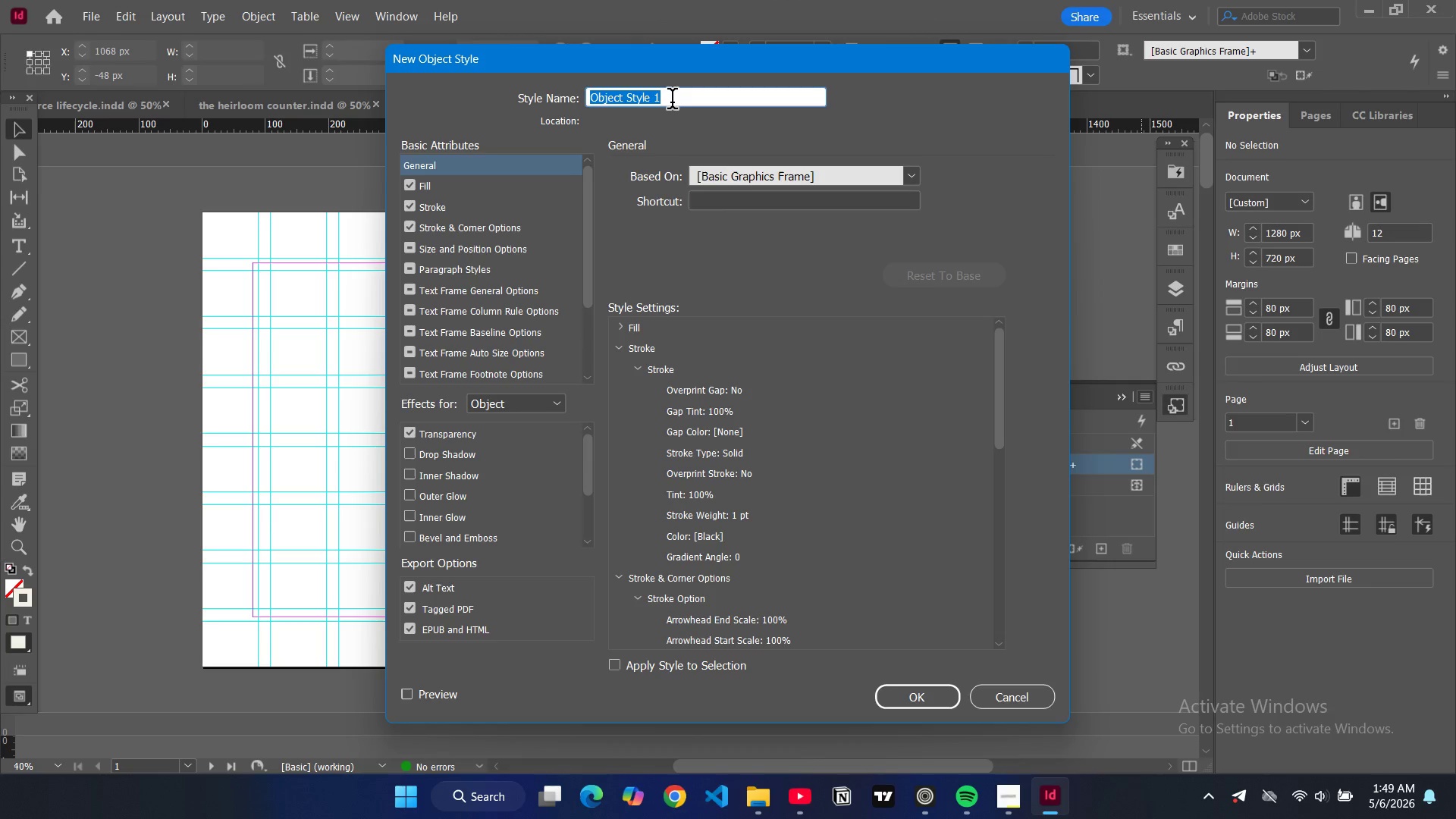 
type(image framw st)
 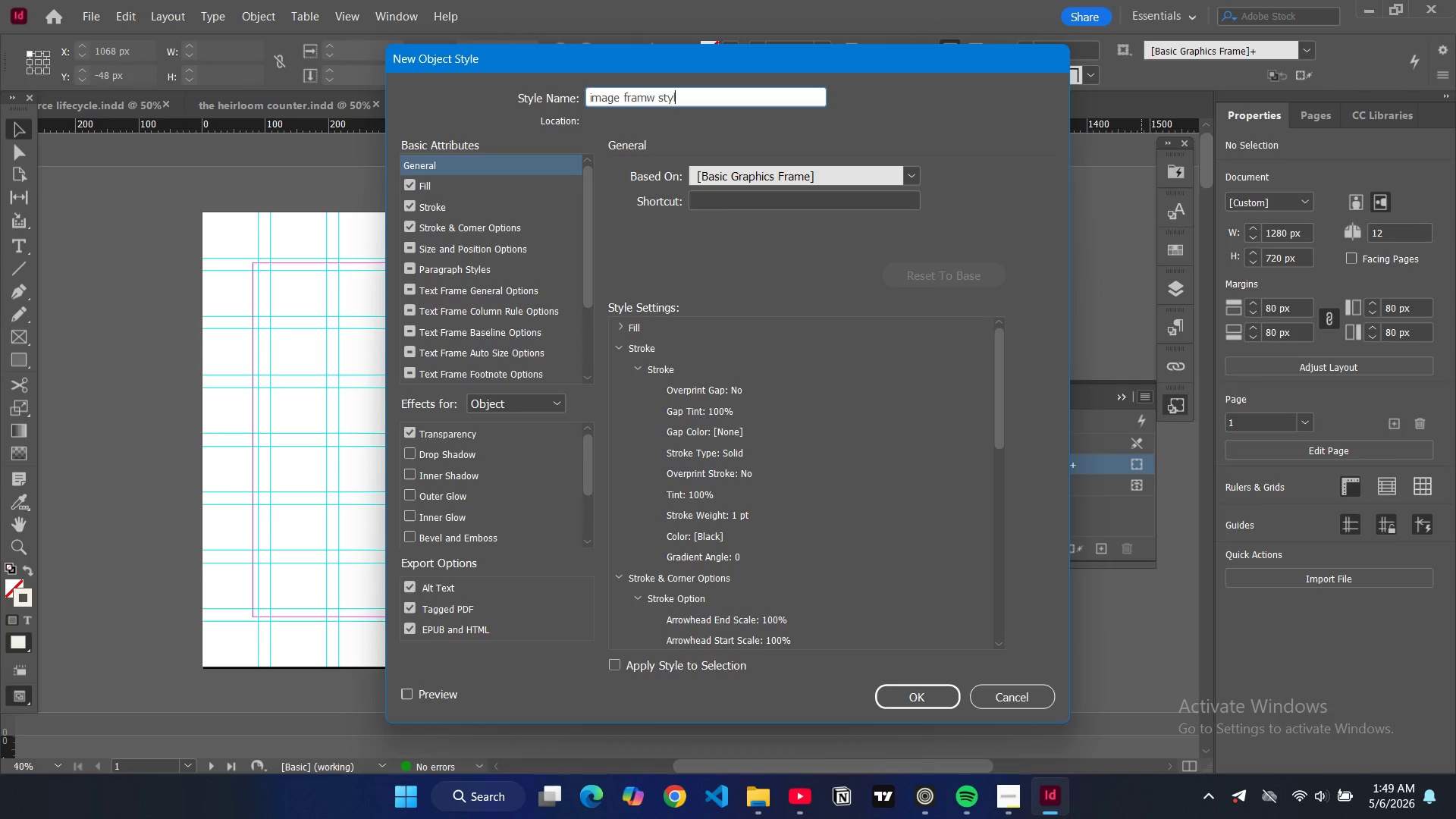 
type(ylr)
key(Backspace)
type(e)
 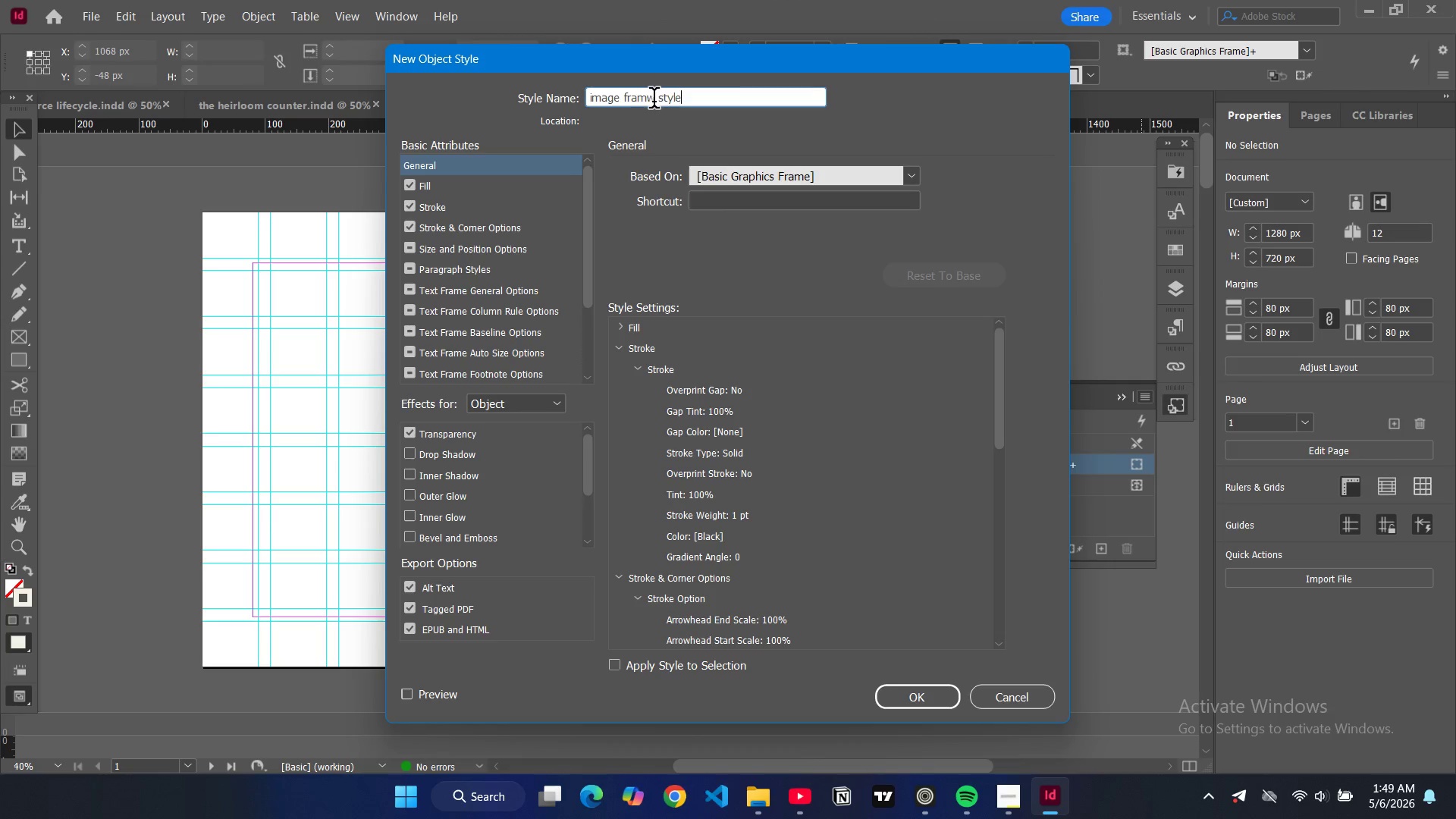 
left_click([654, 101])
 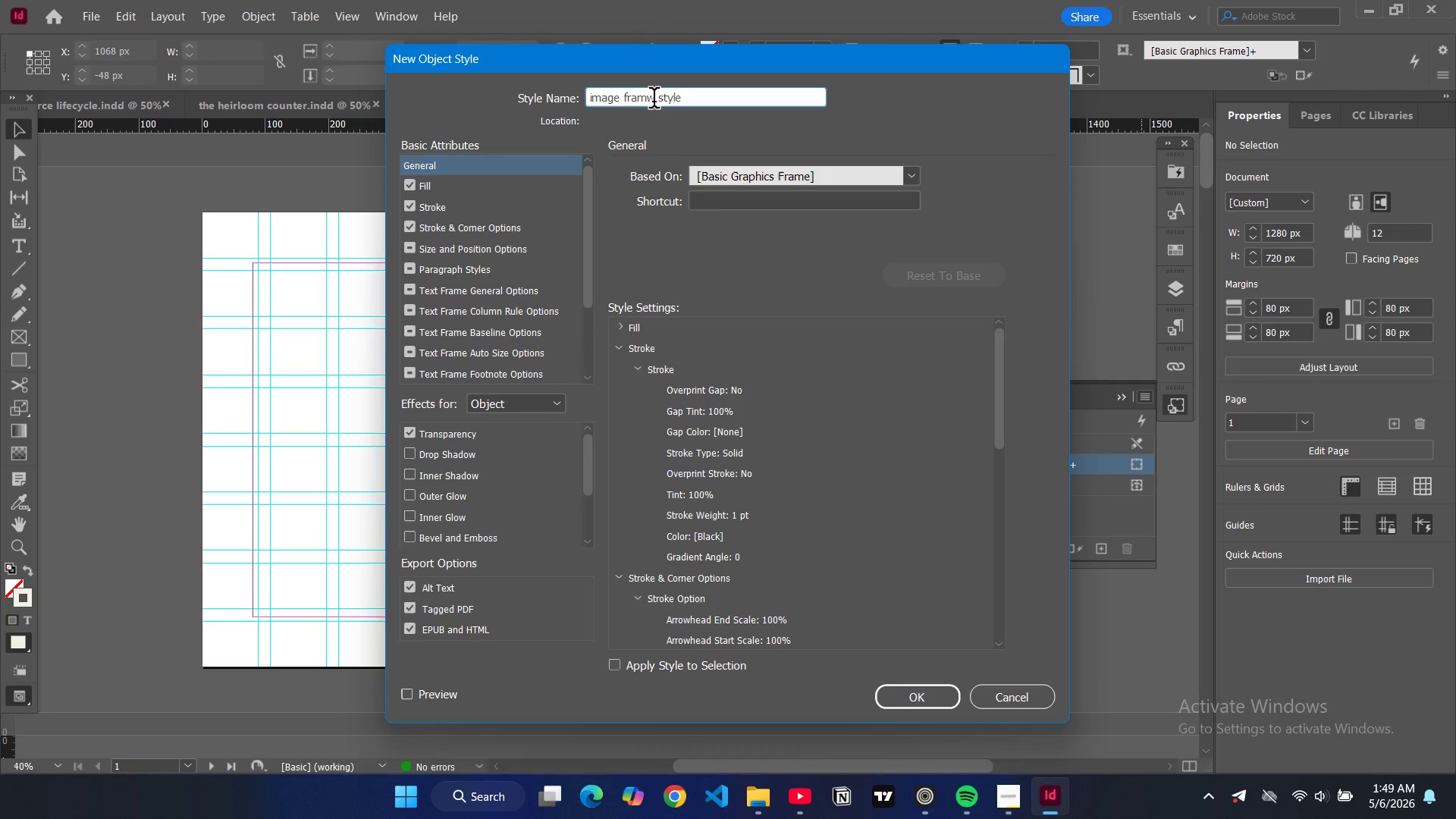 
key(Backspace)
 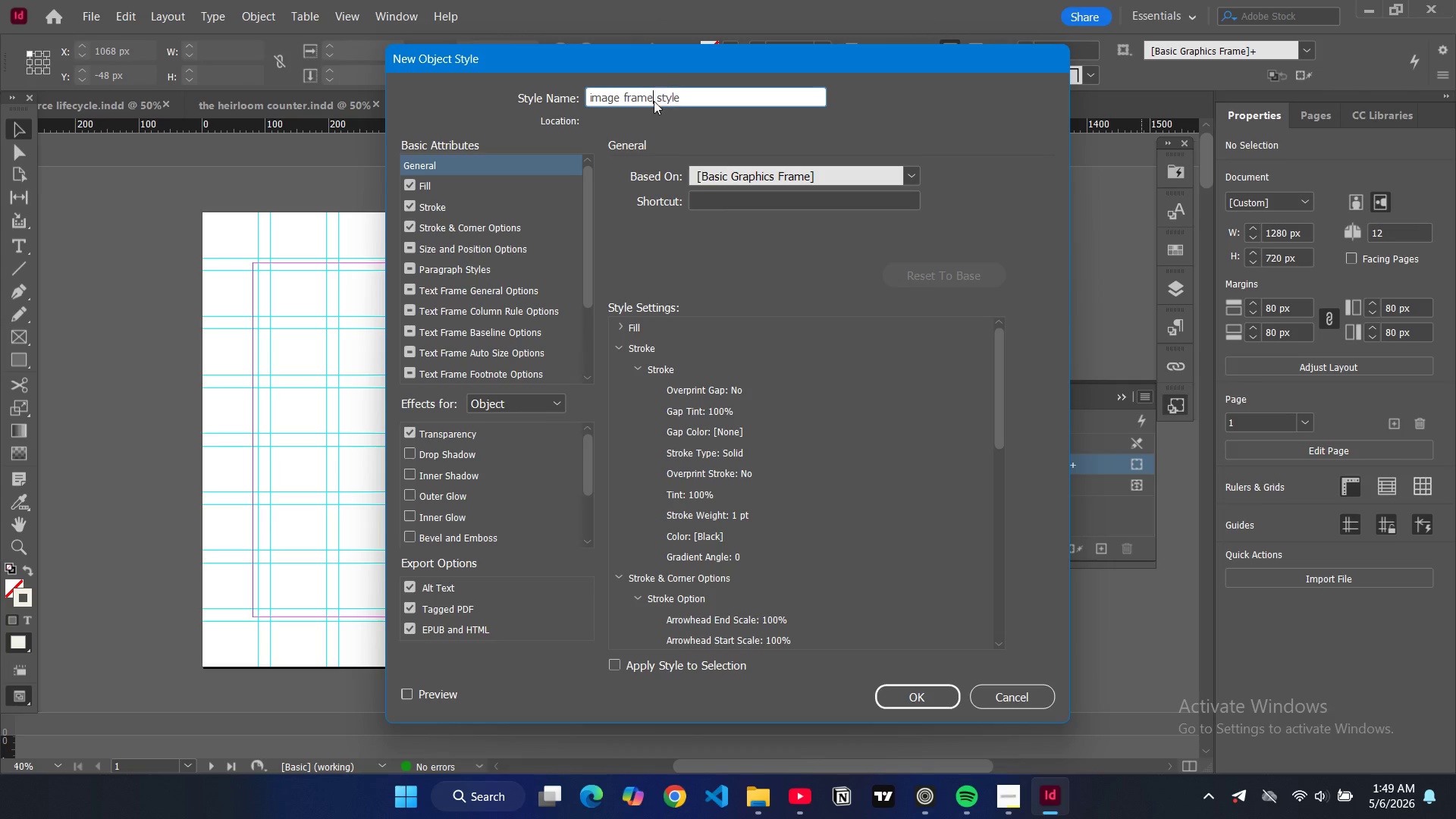 
key(E)
 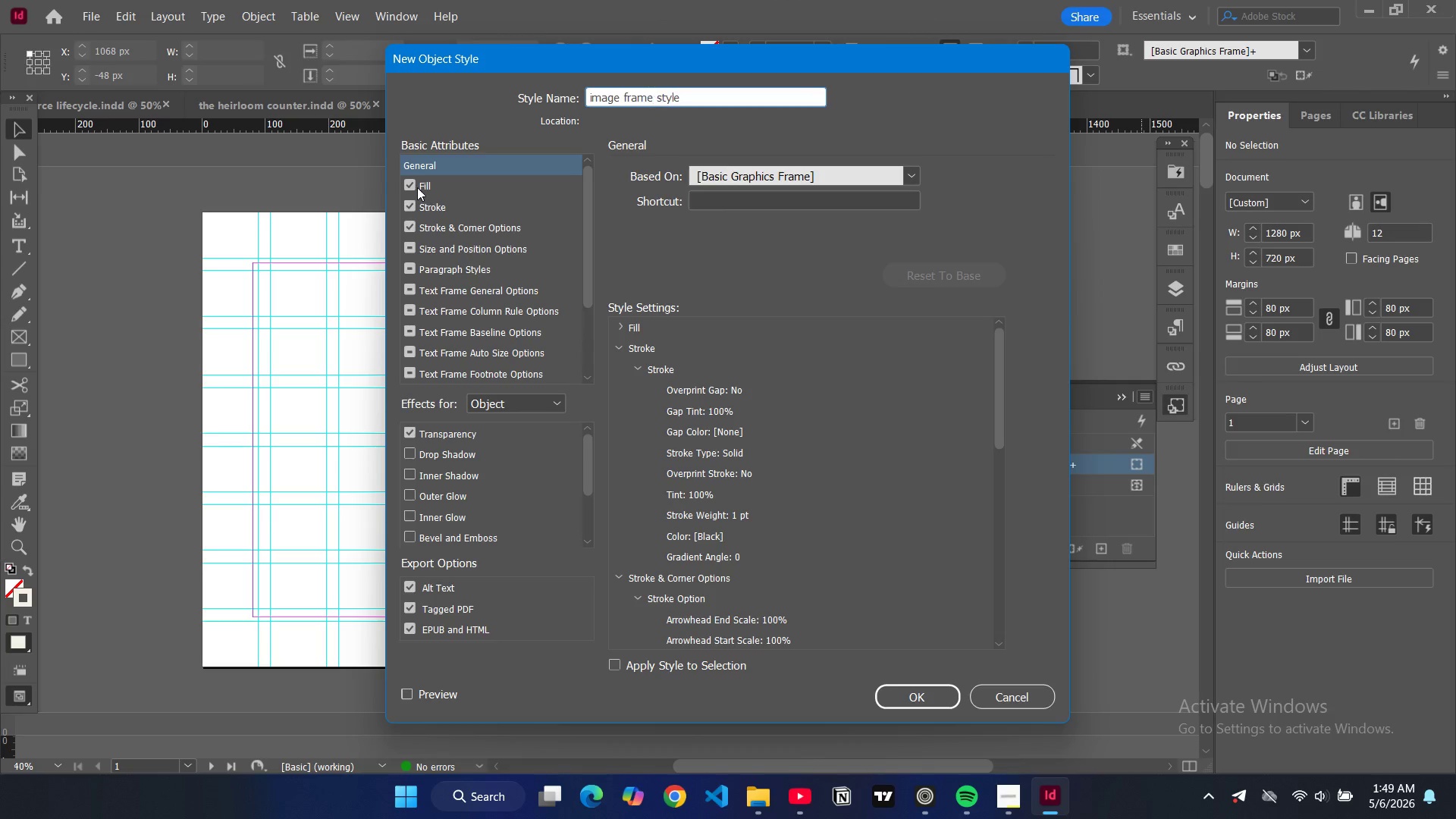 
left_click([417, 187])
 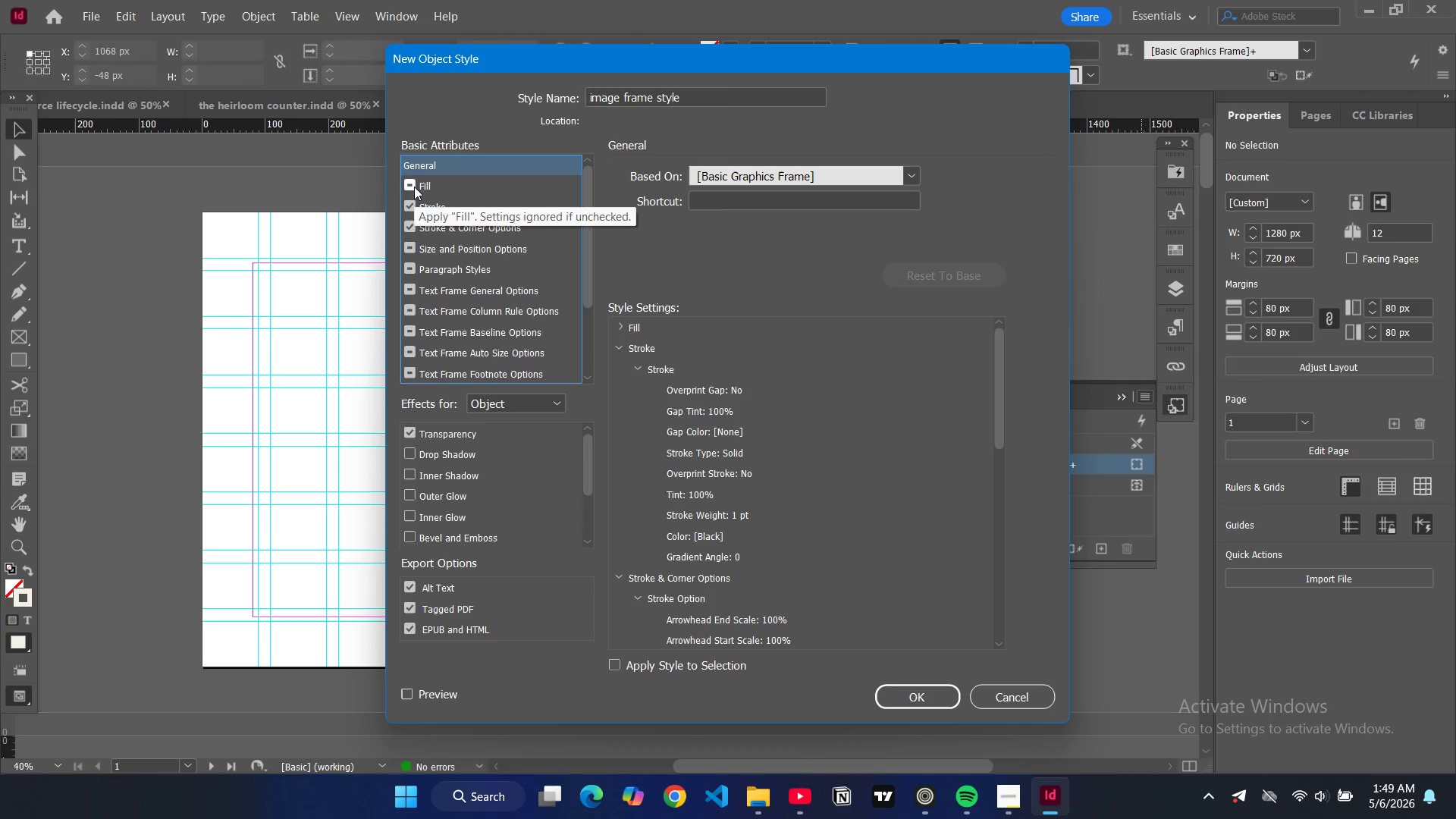 
left_click([411, 184])
 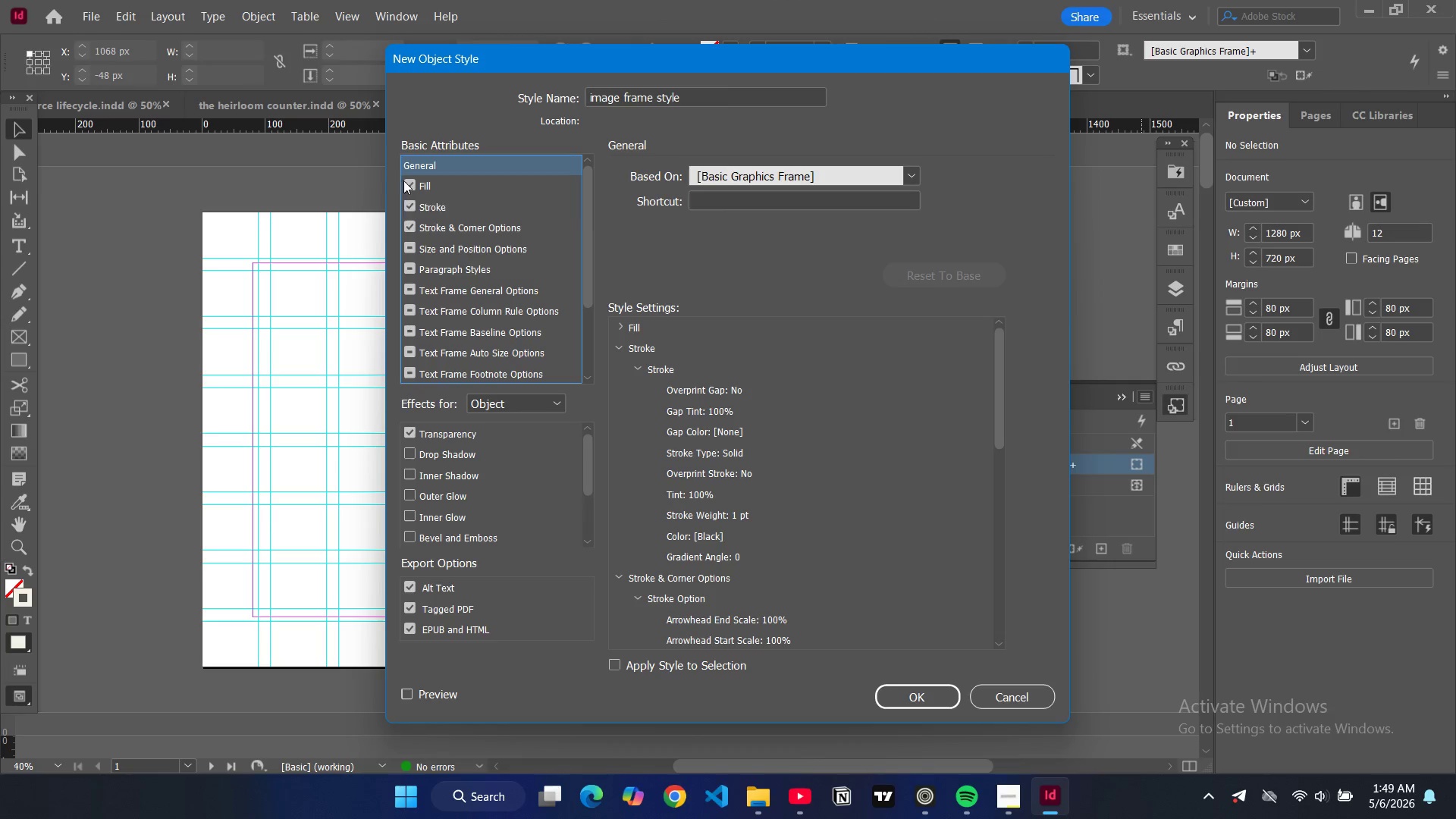 
left_click([406, 186])
 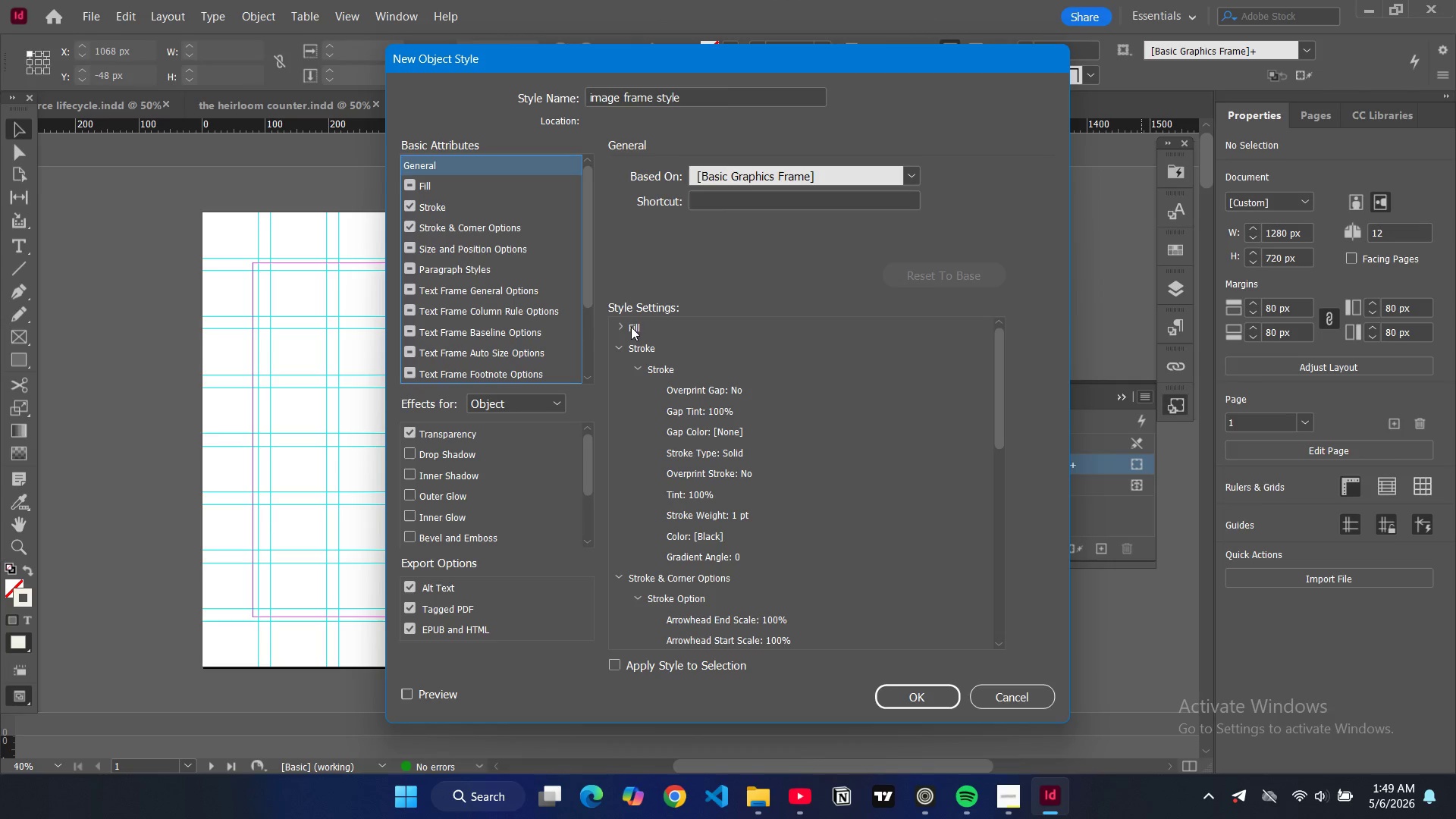 
double_click([623, 325])
 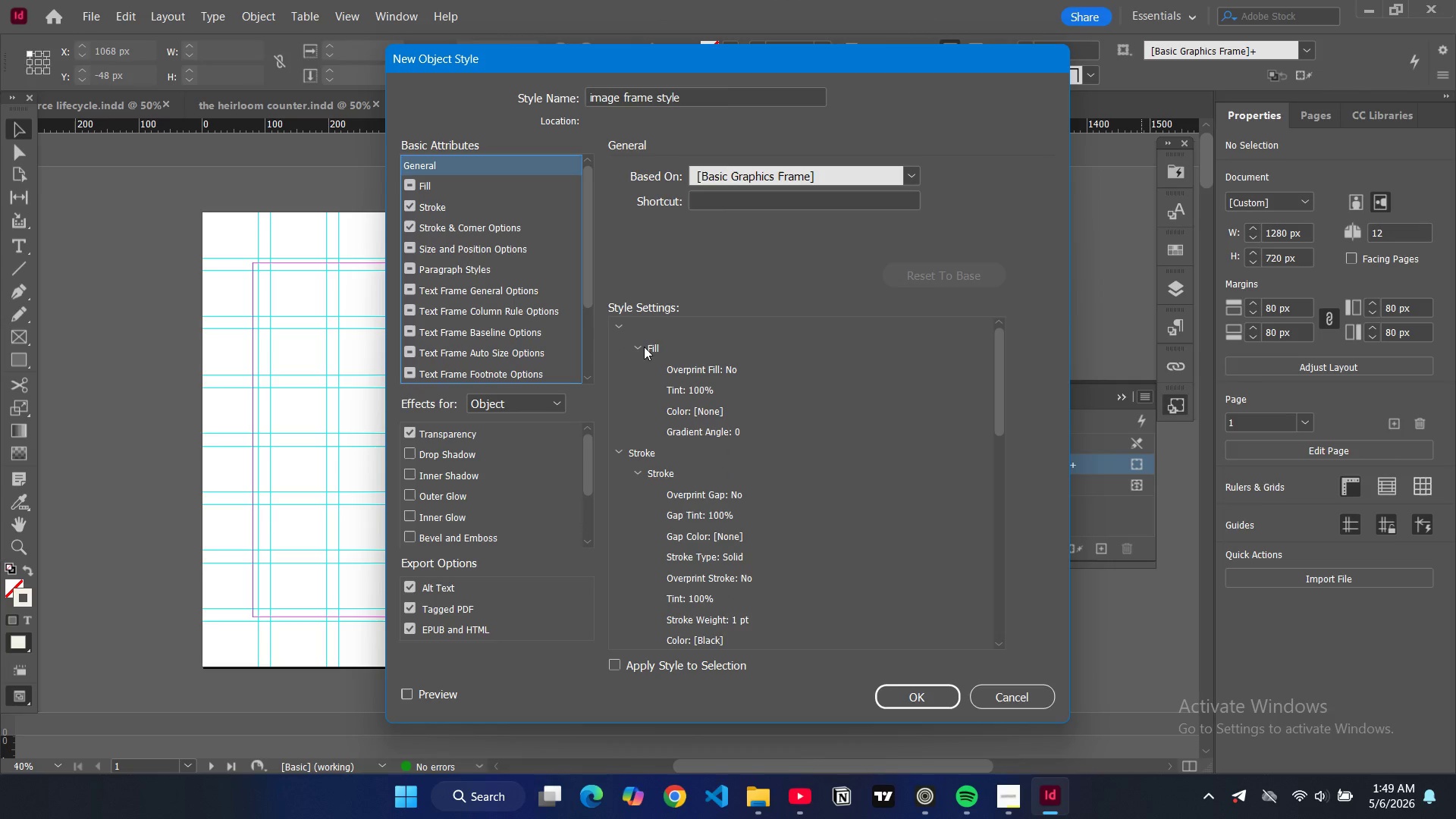 
left_click([644, 347])
 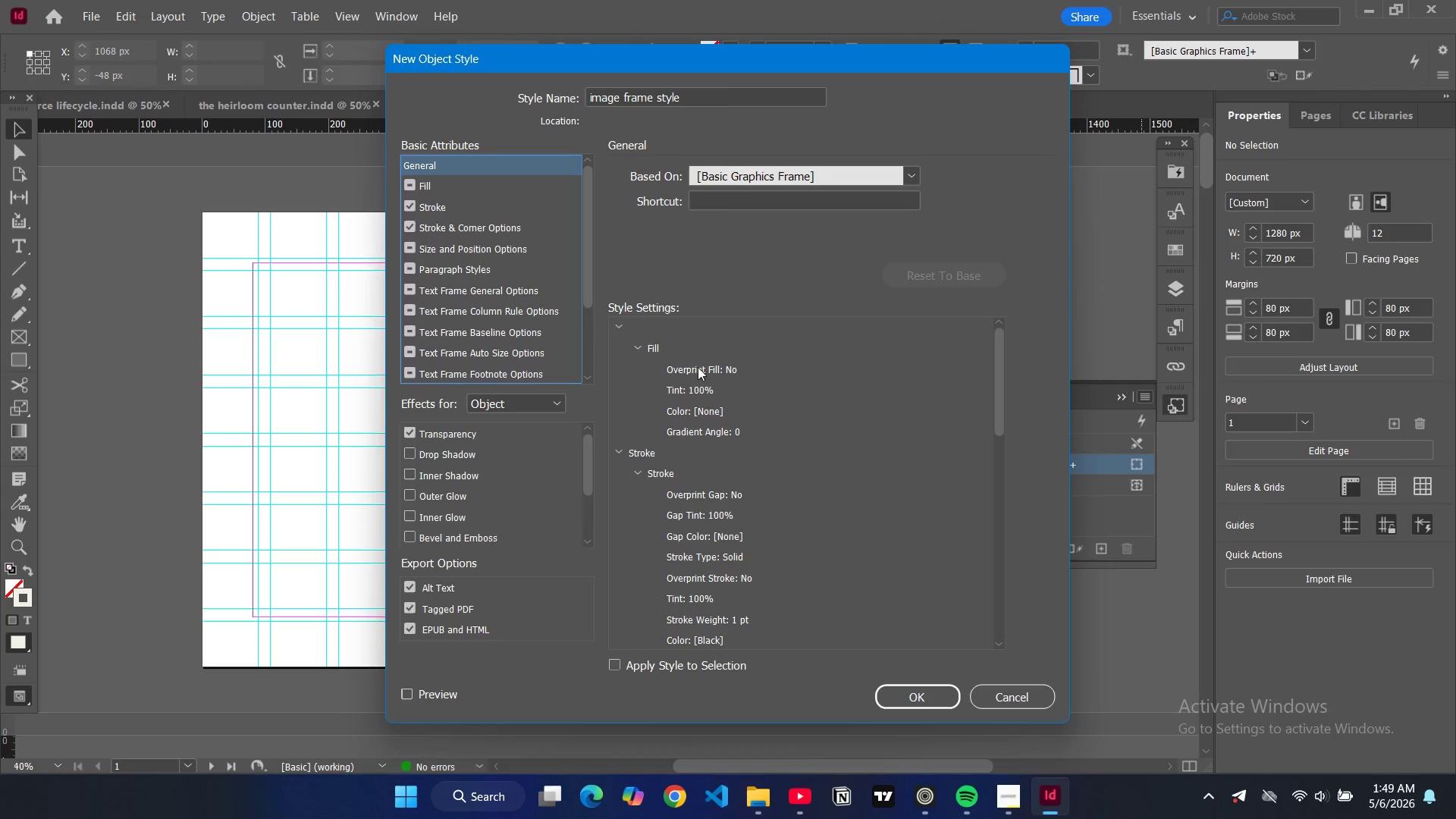 
left_click([699, 369])
 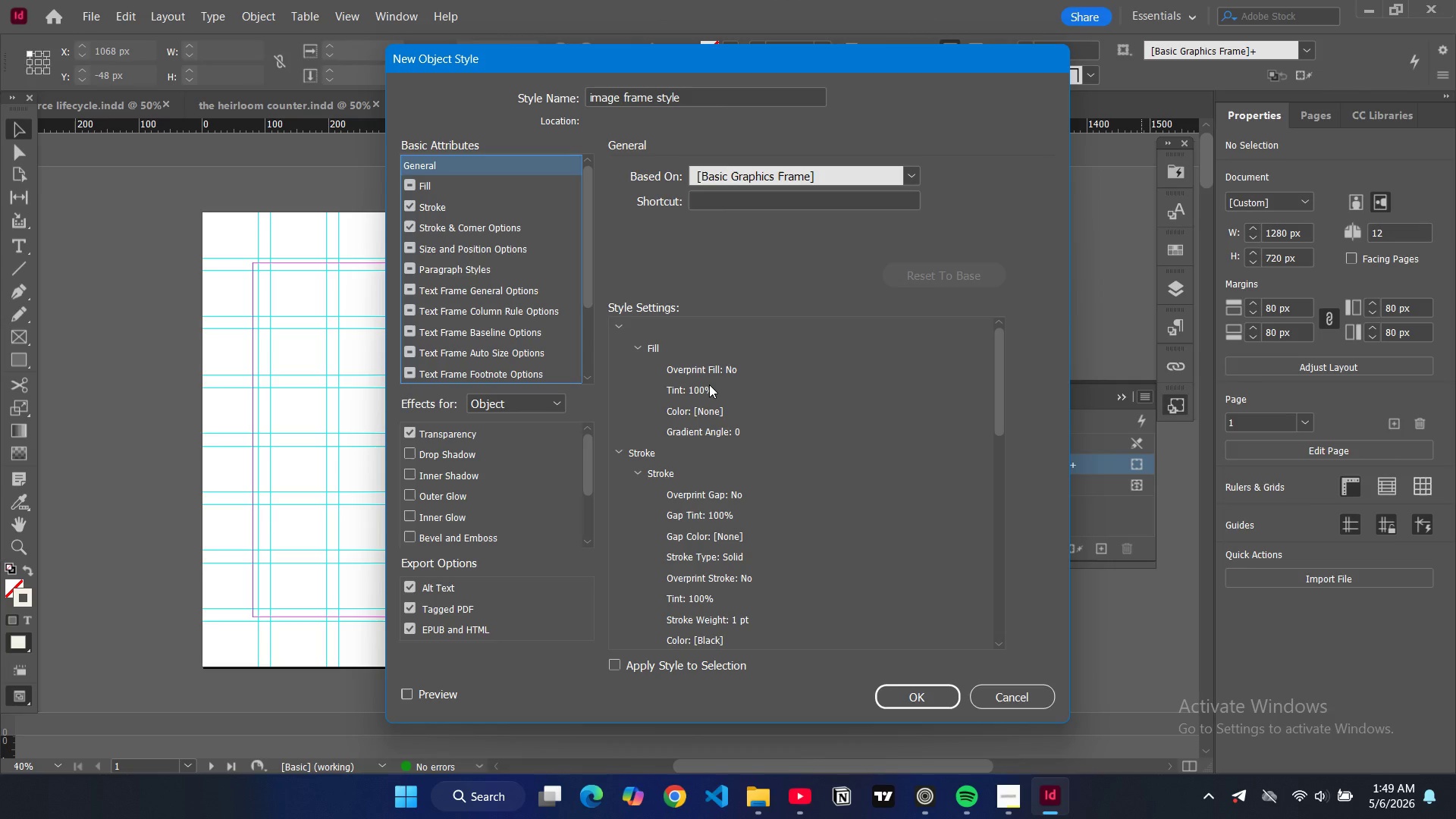 
double_click([709, 384])
 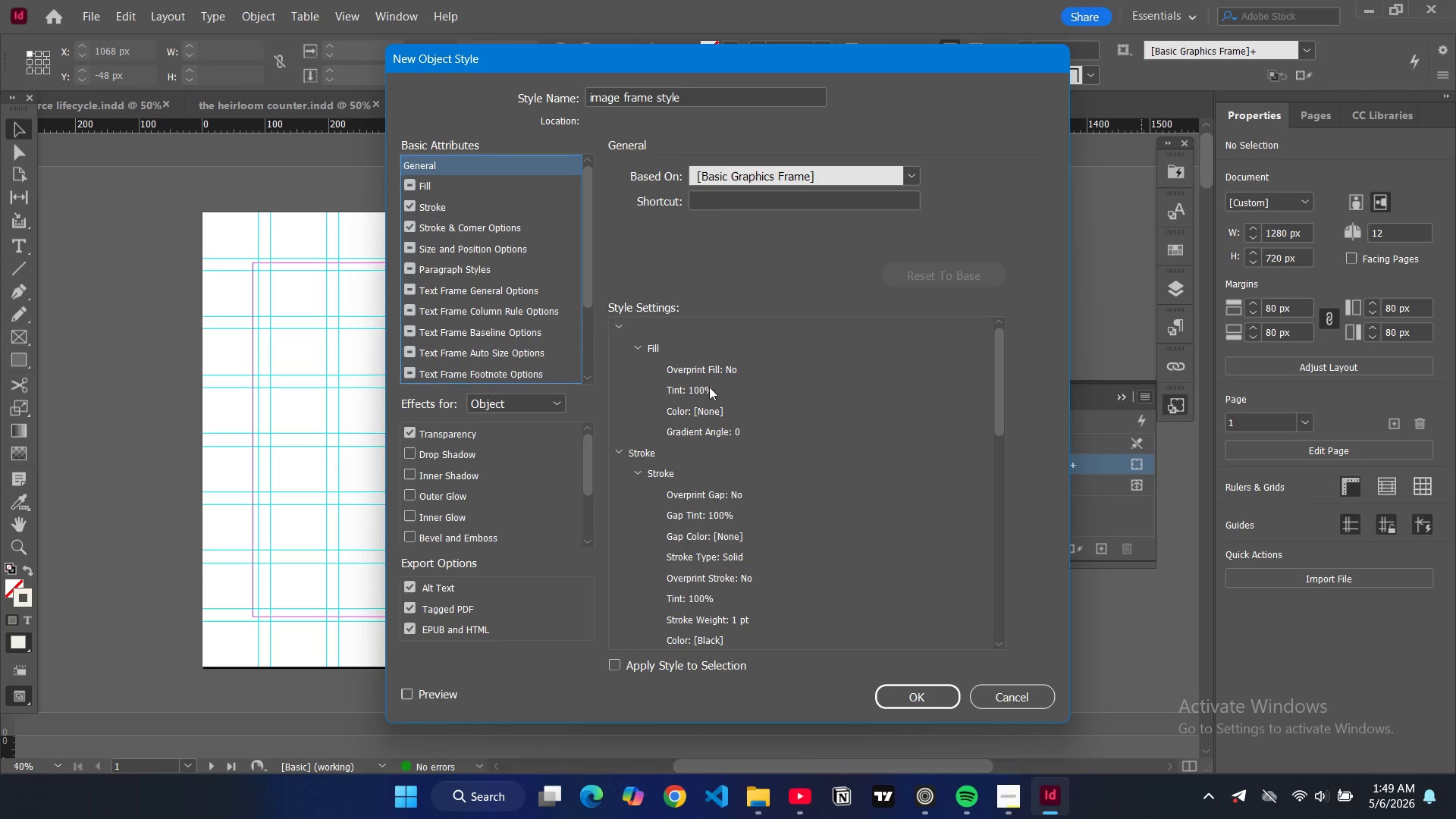 
triple_click([709, 384])
 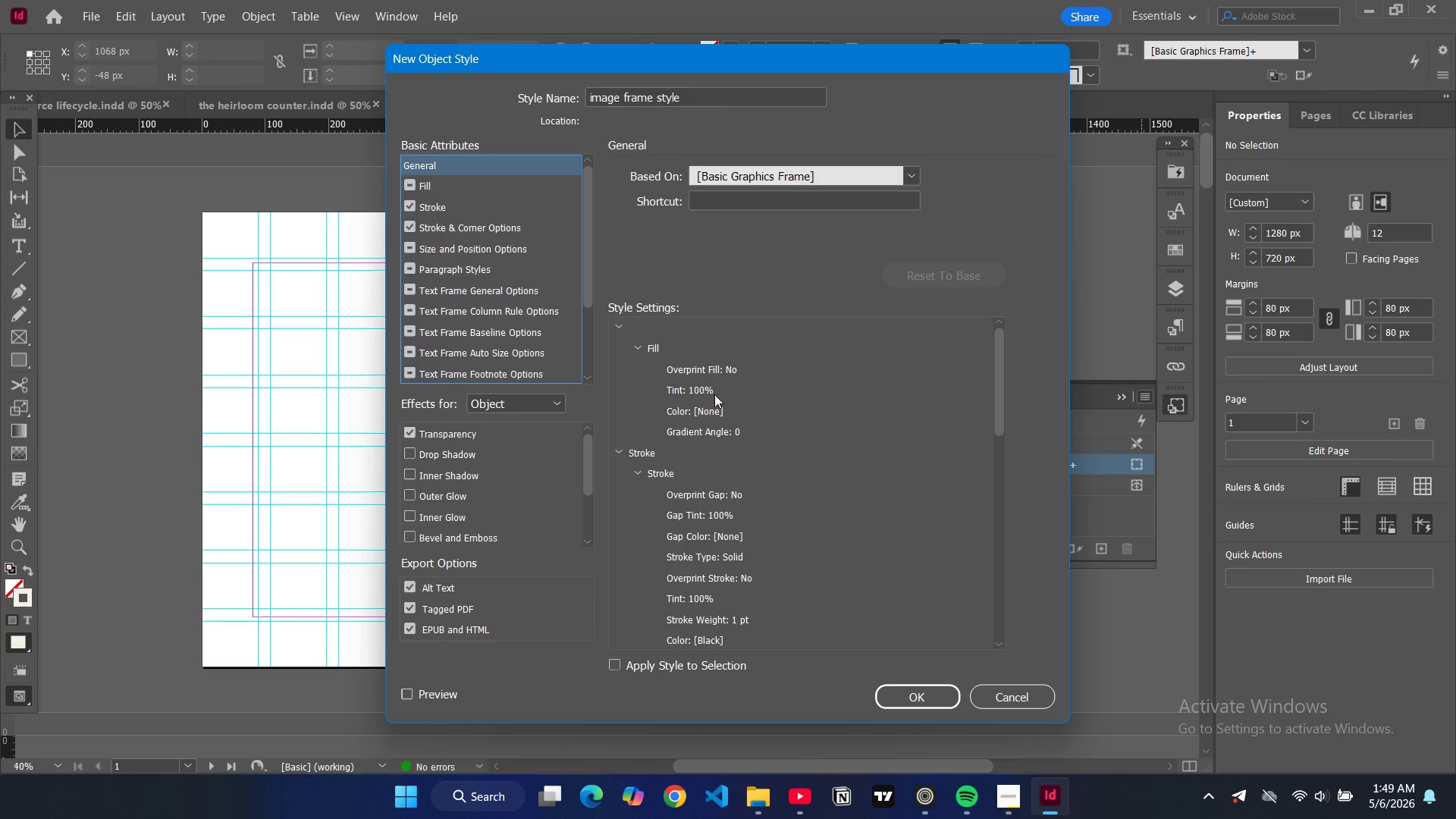 
triple_click([709, 388])
 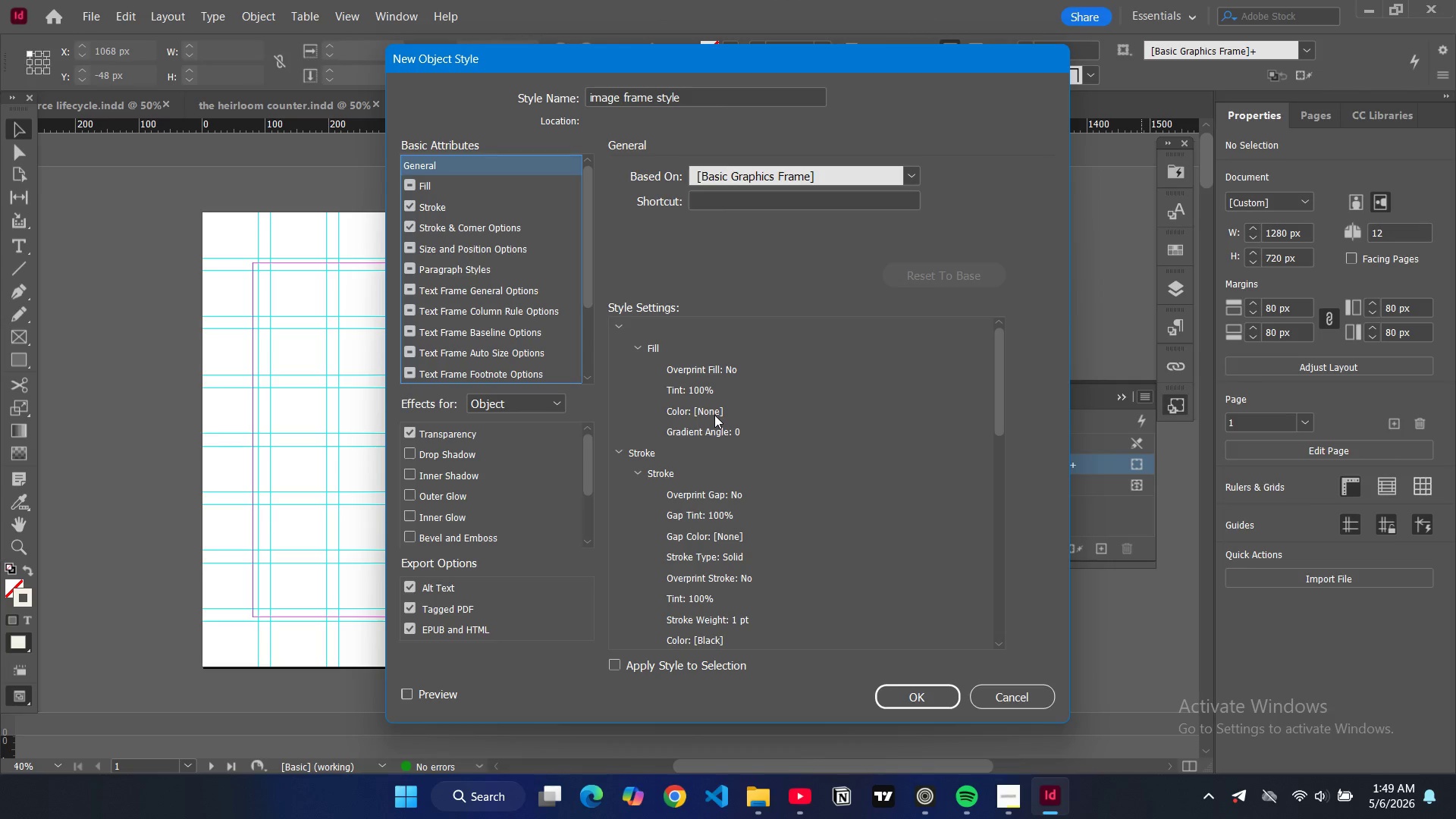 
triple_click([714, 415])
 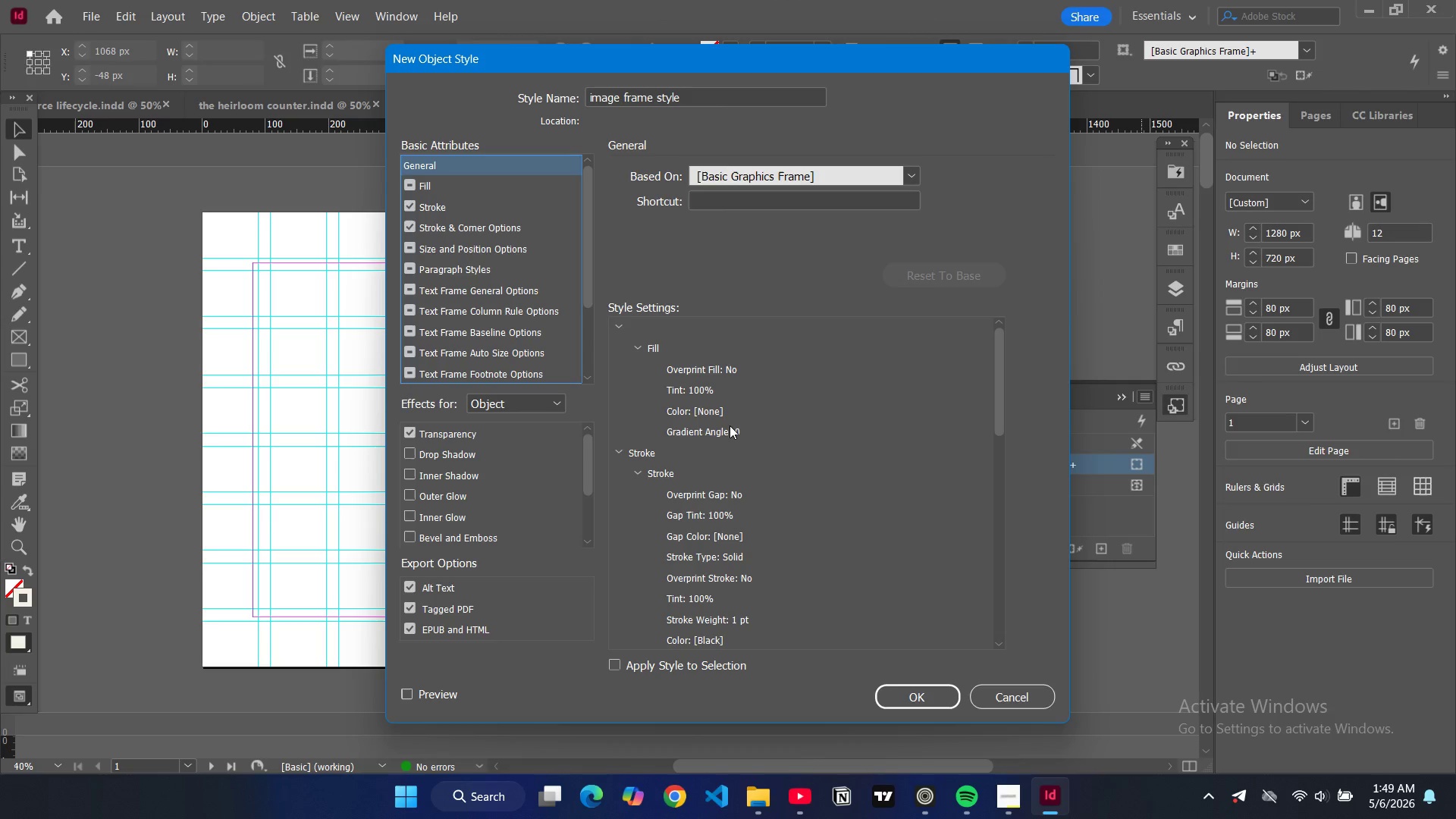 
triple_click([730, 425])
 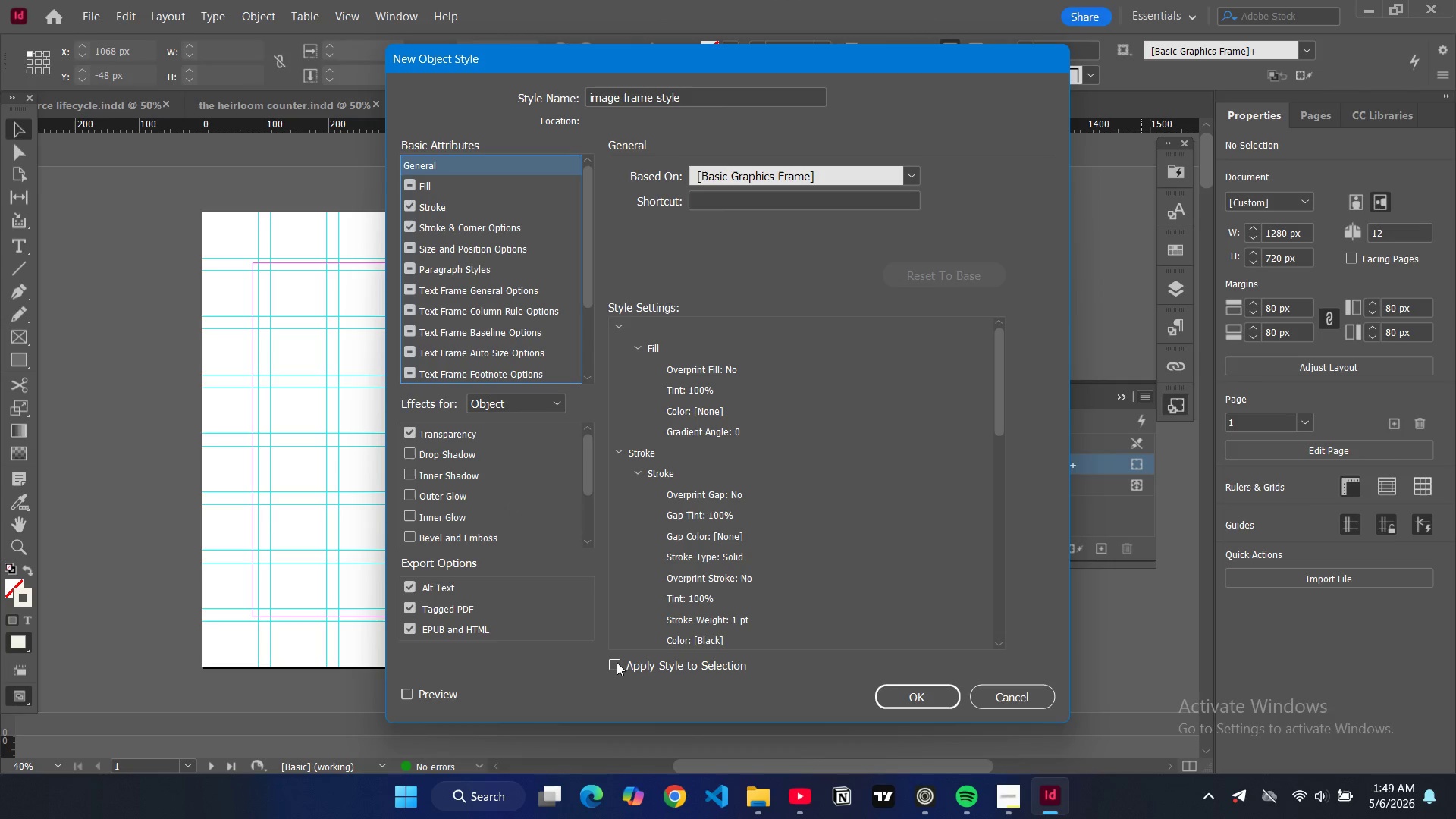 
left_click([613, 661])
 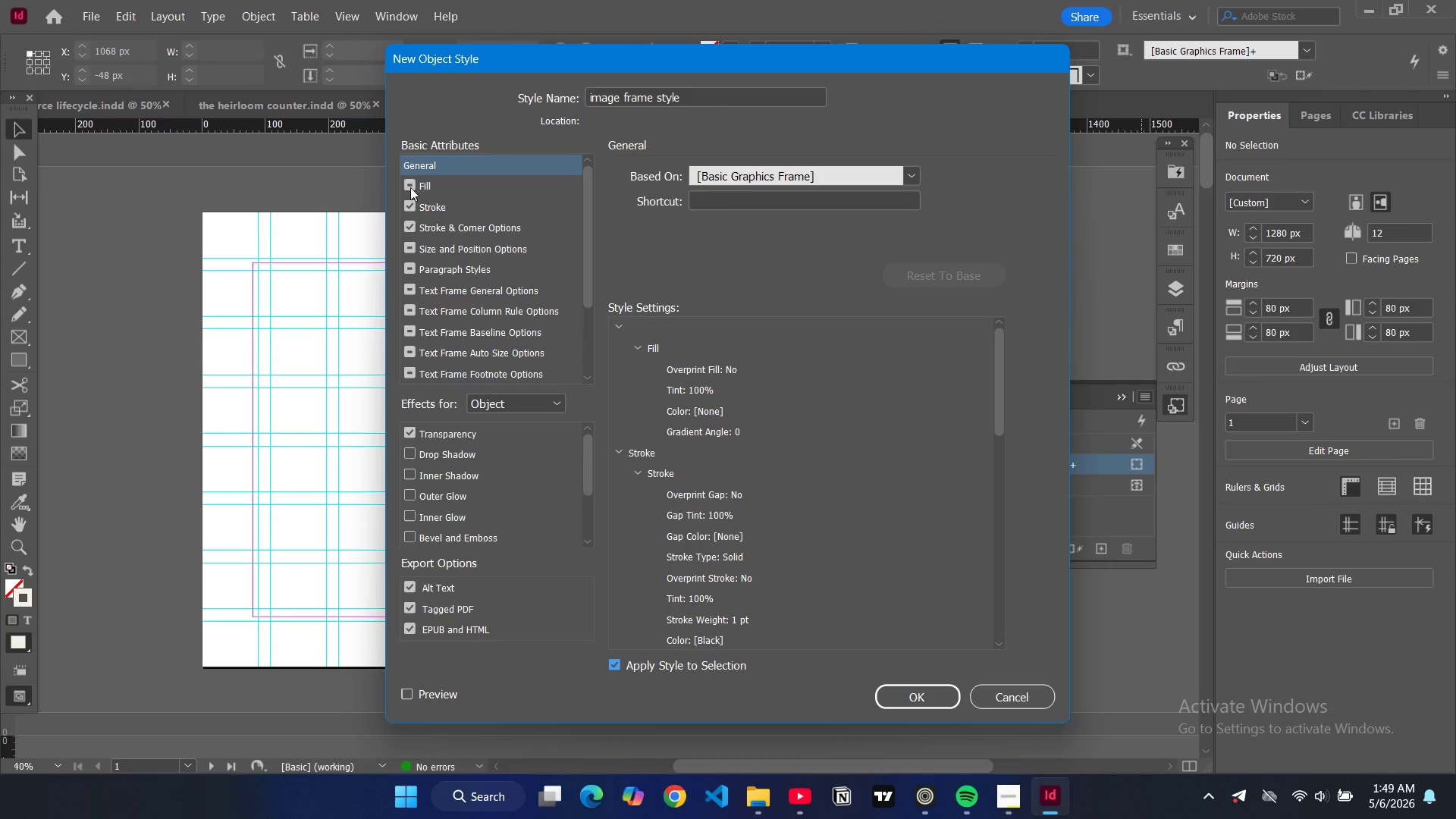 
left_click([406, 182])
 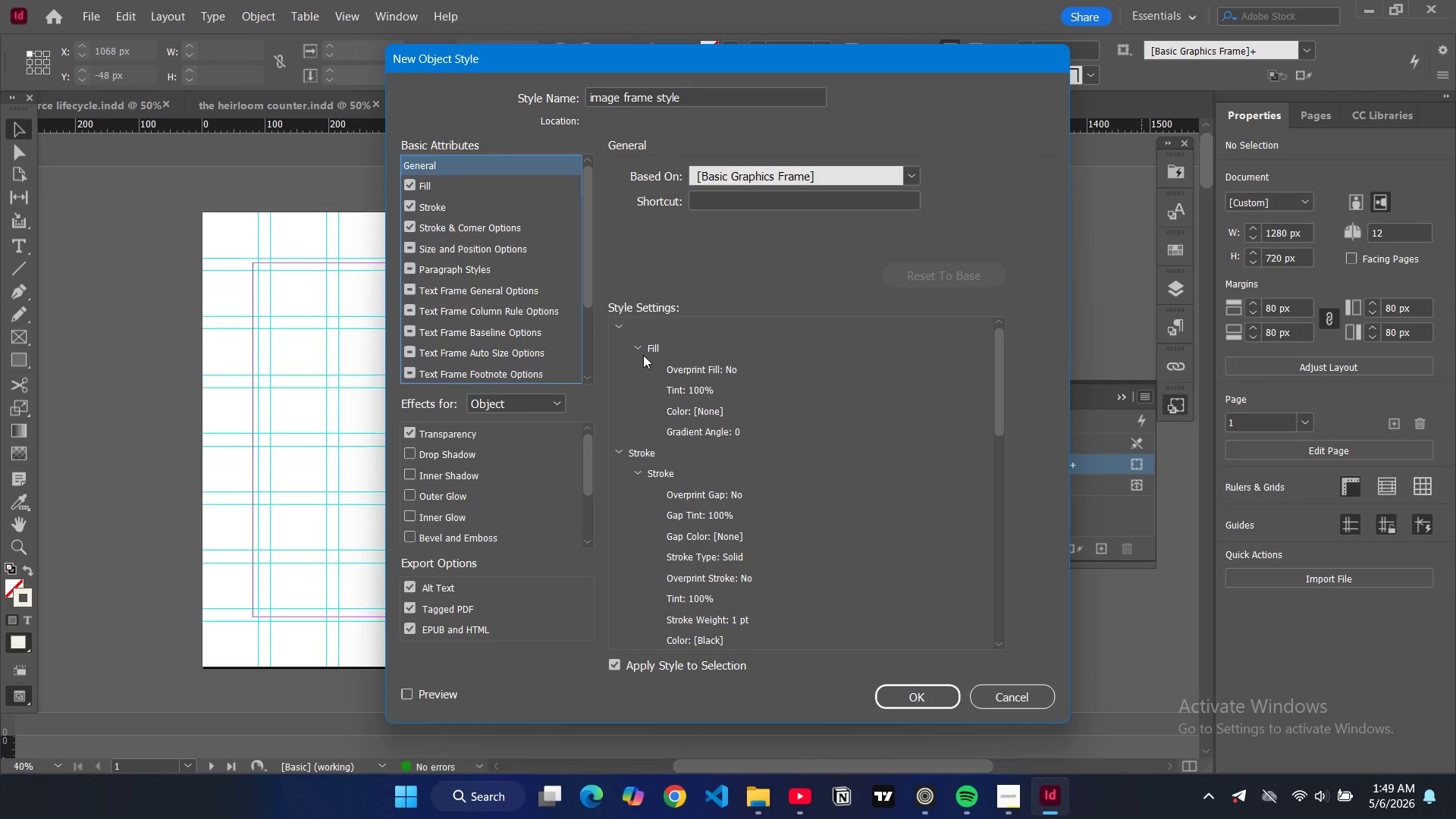 
left_click([644, 348])
 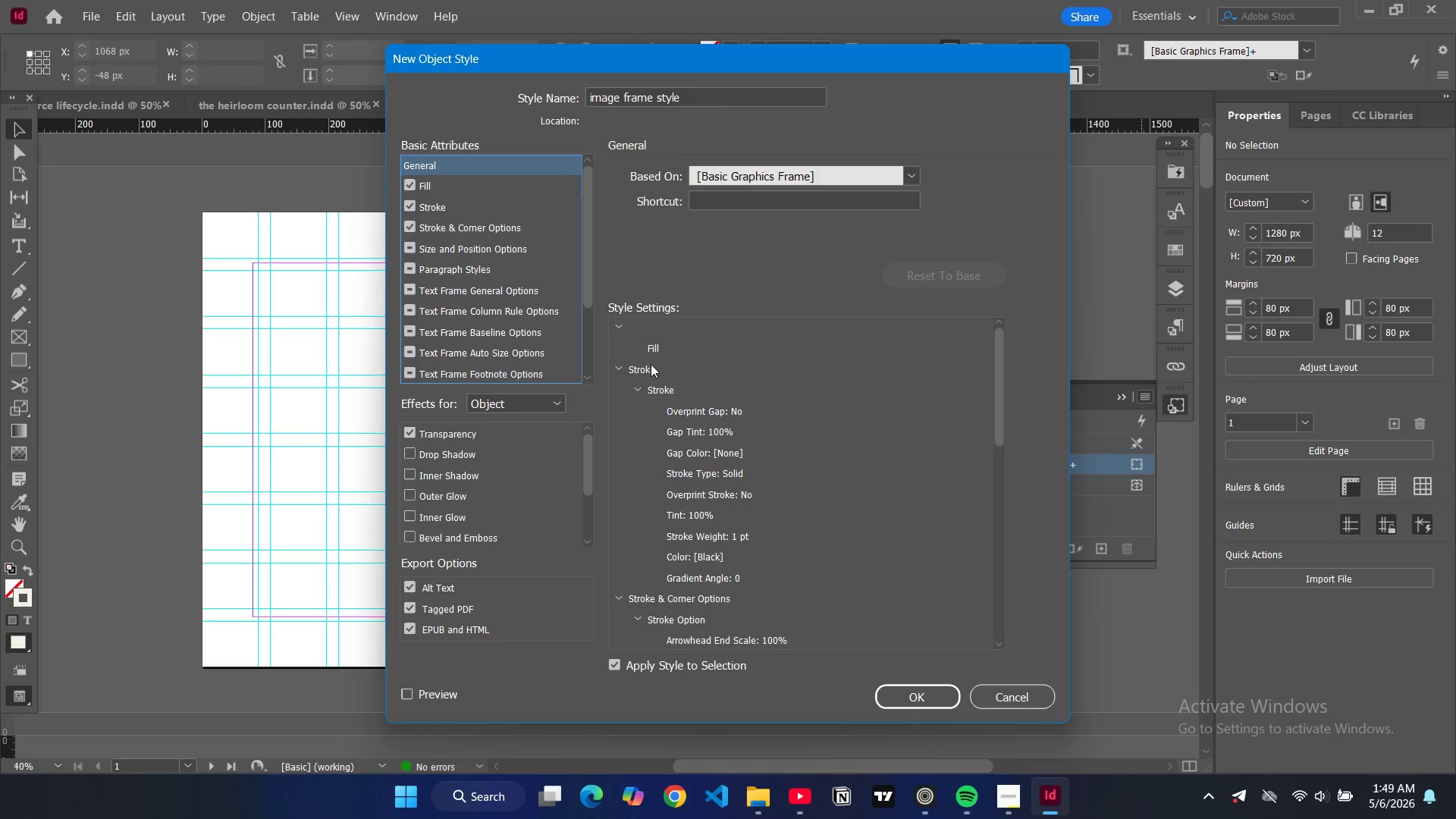 
scroll: coordinate [506, 350], scroll_direction: down, amount: 41.0
 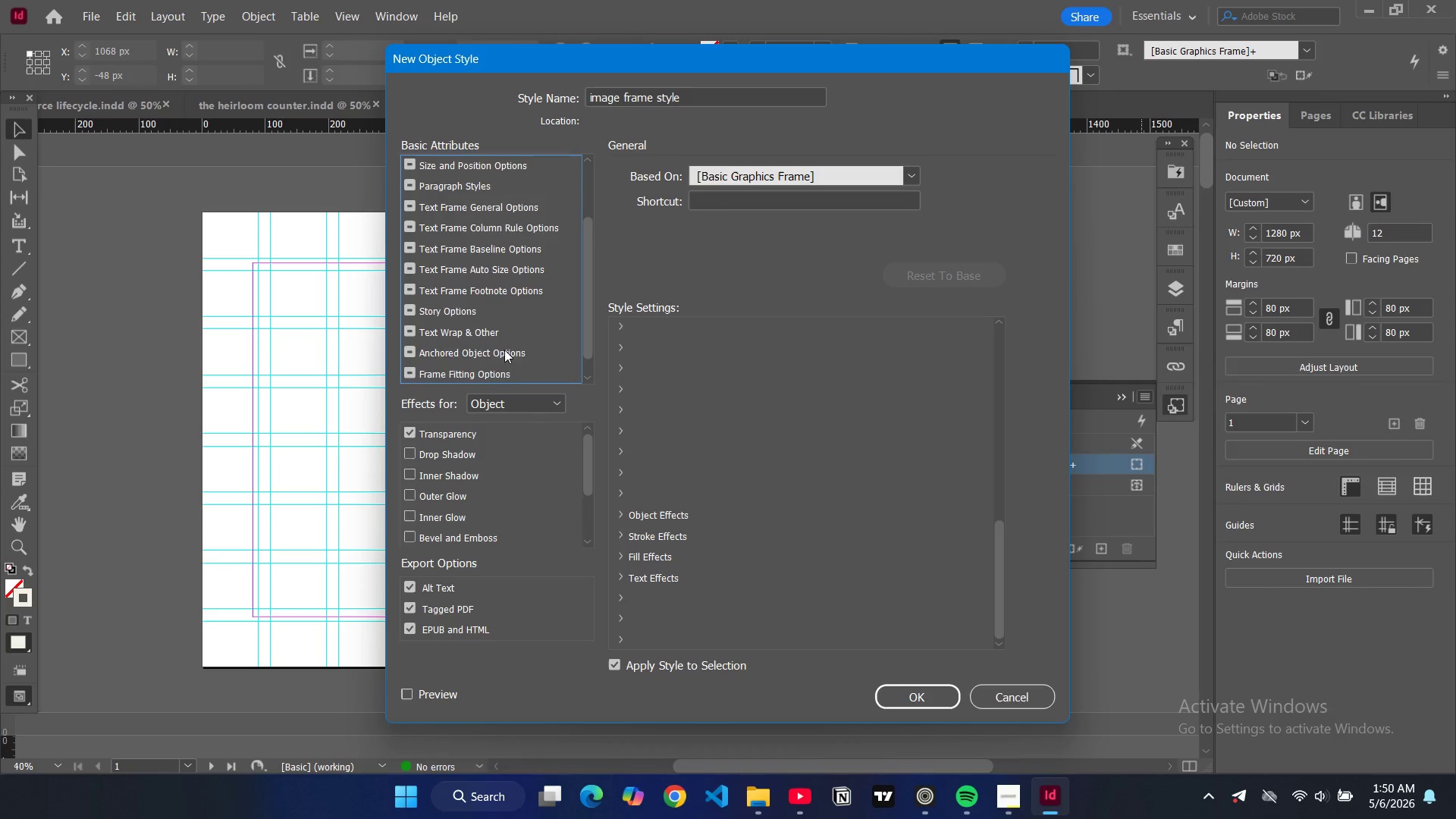 
scroll: coordinate [491, 317], scroll_direction: up, amount: 8.0
 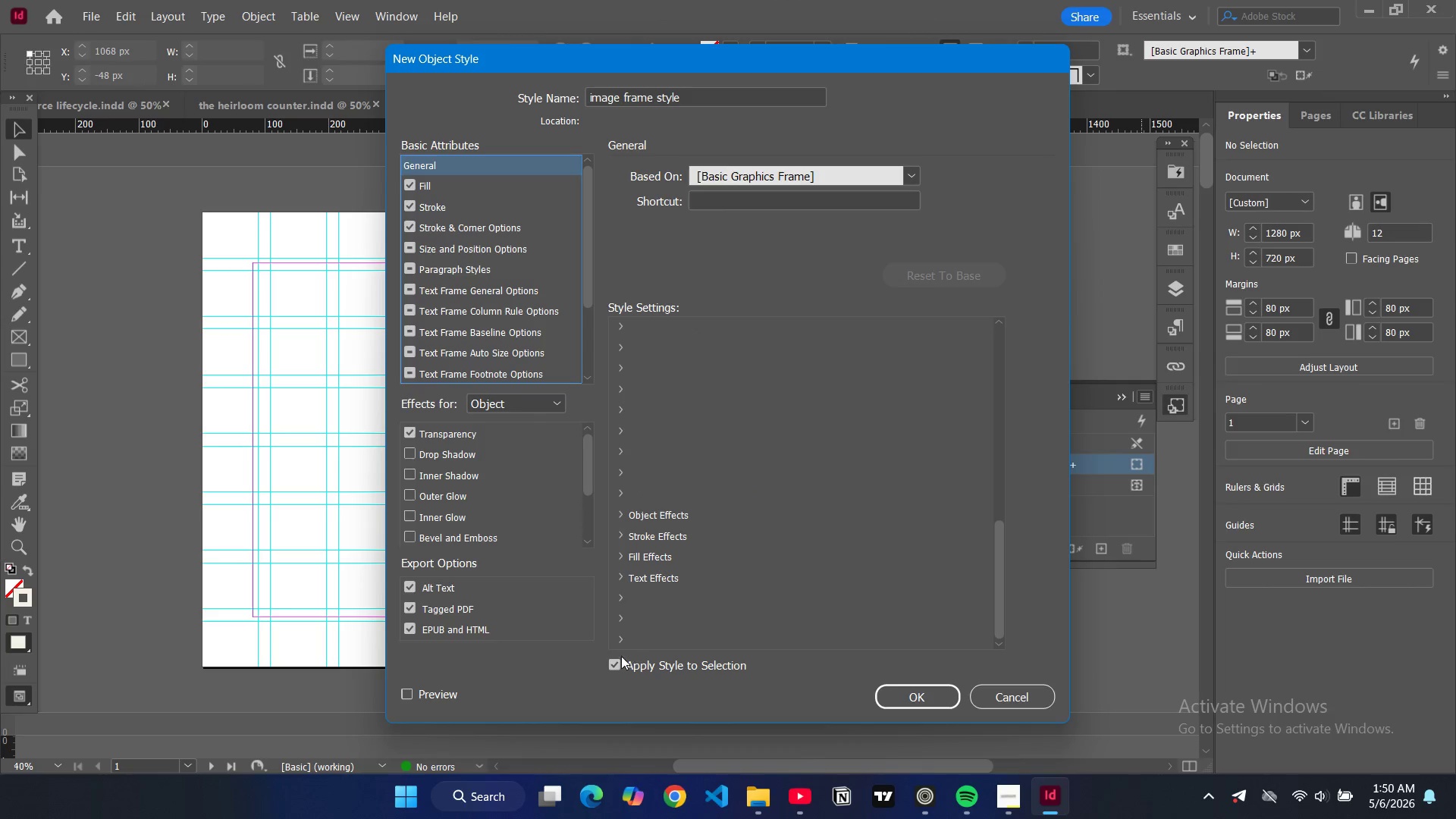 
left_click([617, 665])
 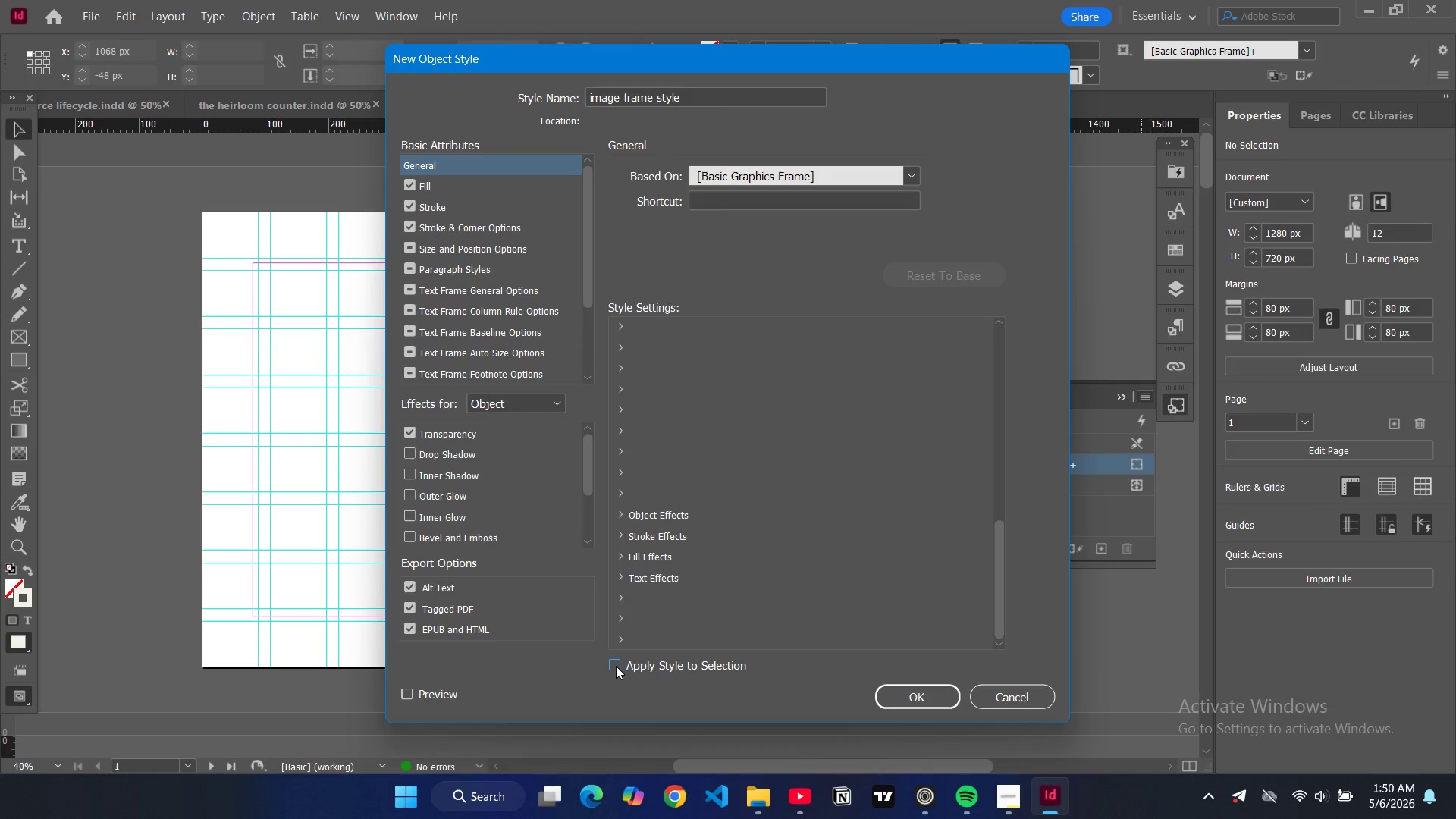 
left_click([616, 665])
 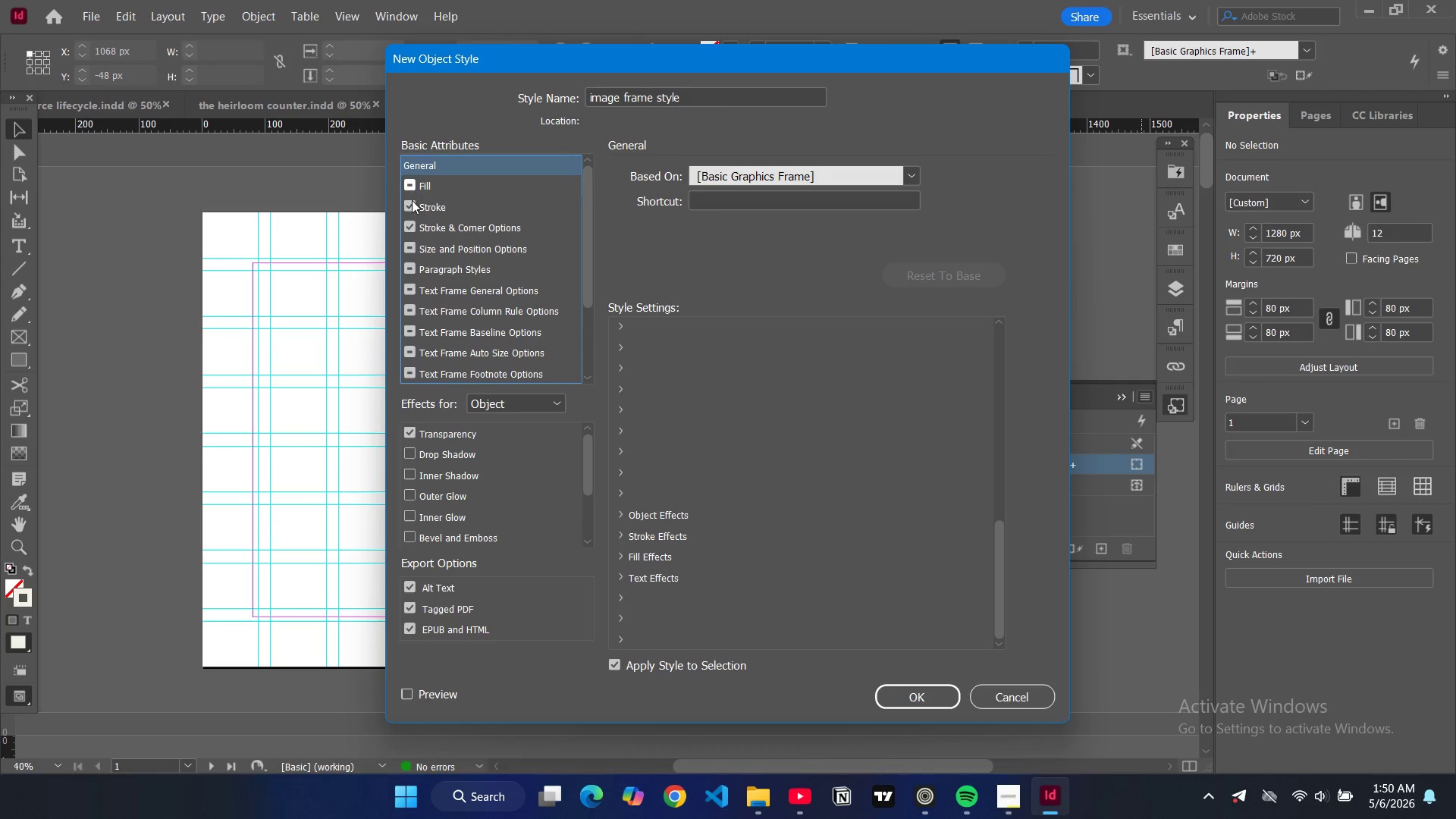 
double_click([412, 203])
 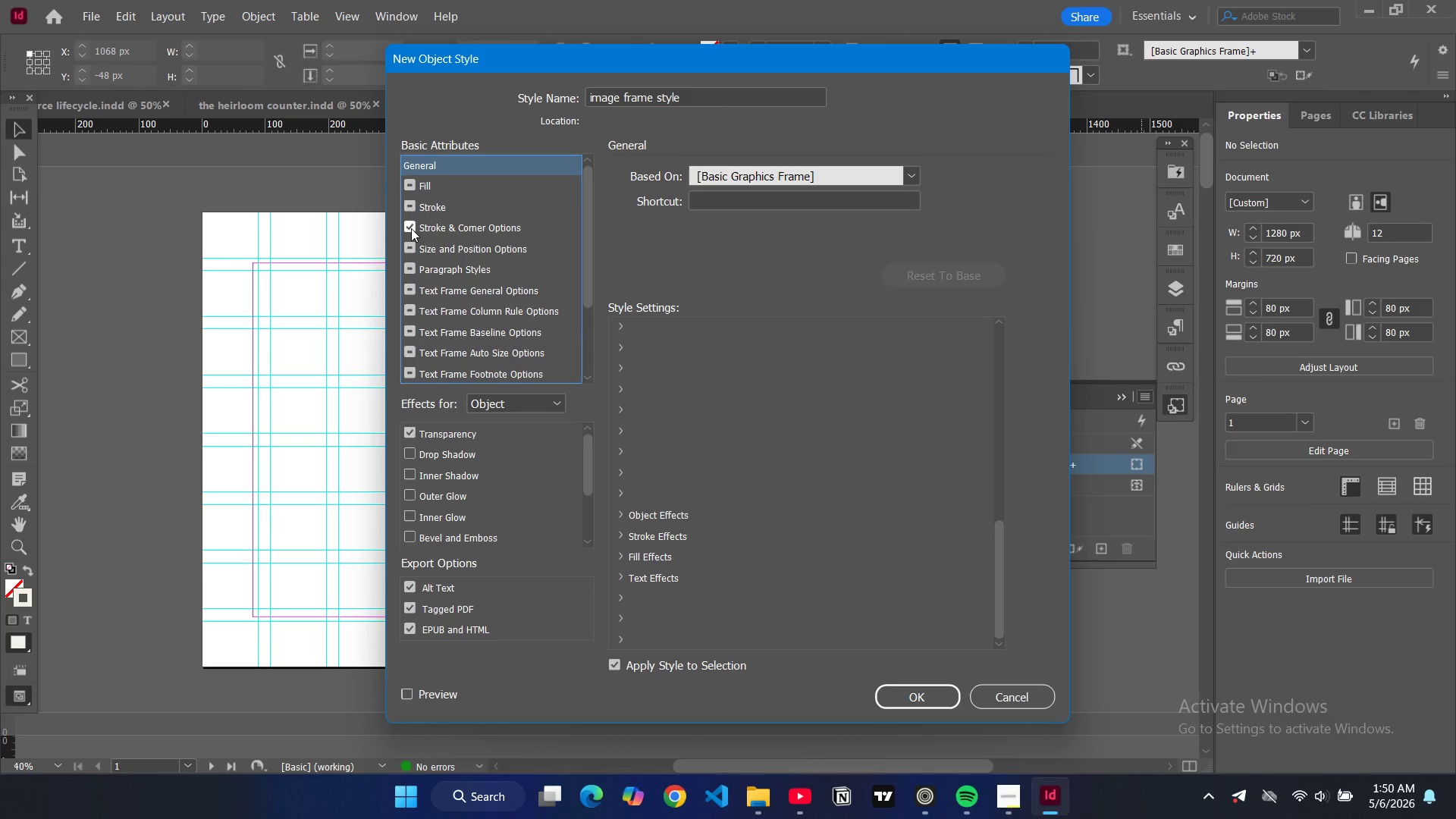 
left_click([411, 228])
 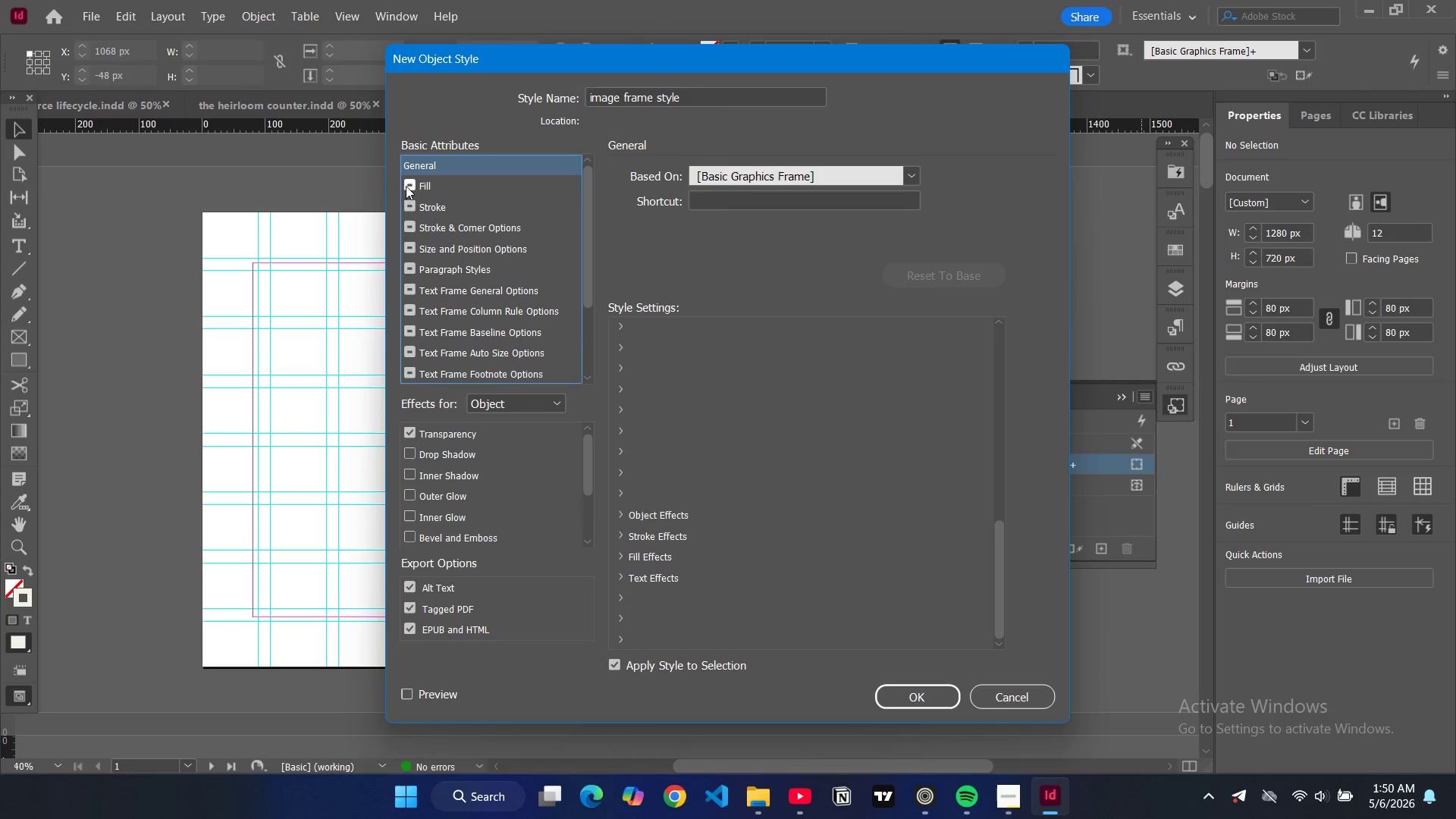 
left_click([406, 184])
 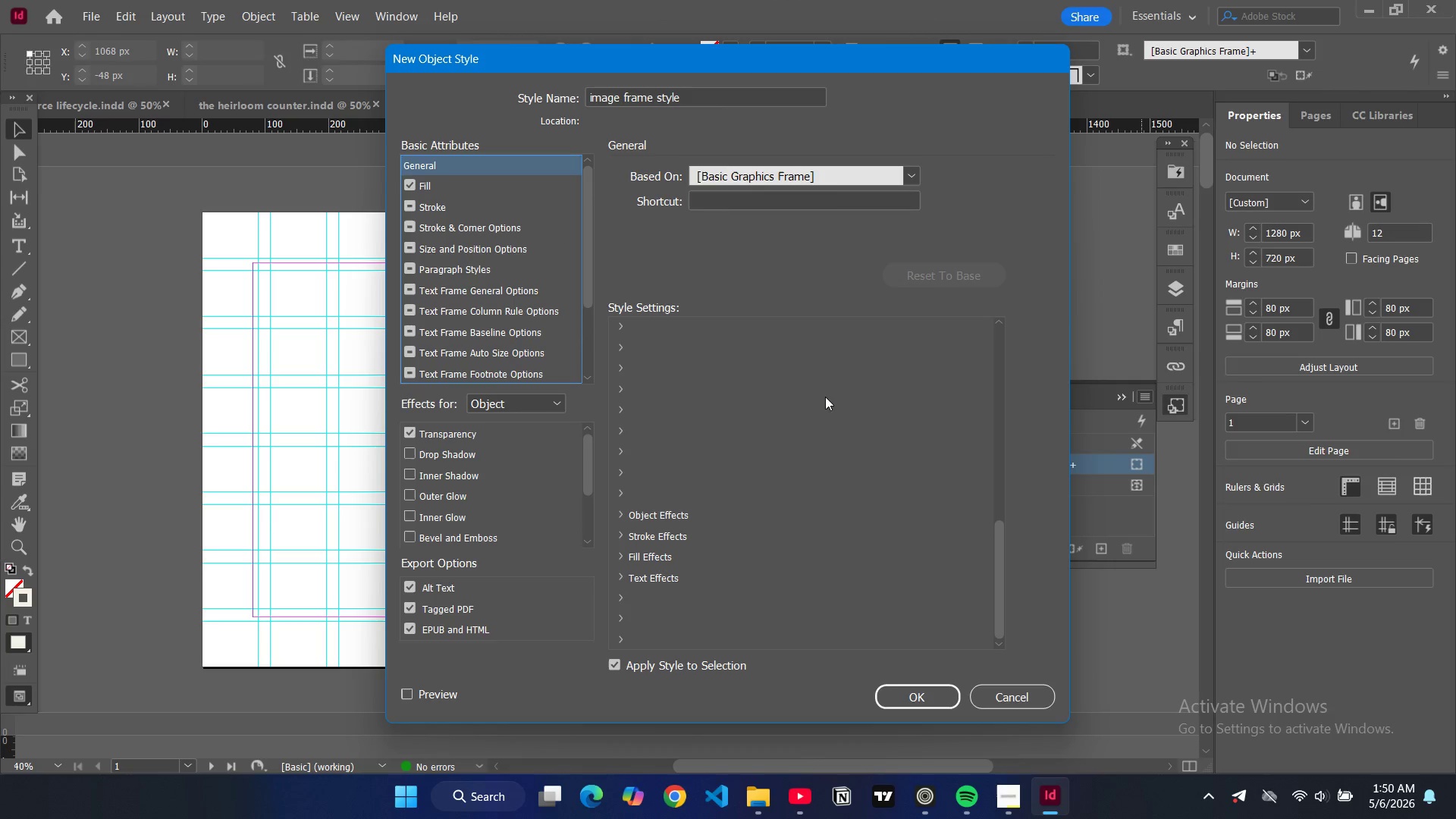 
scroll: coordinate [723, 357], scroll_direction: up, amount: 32.0
 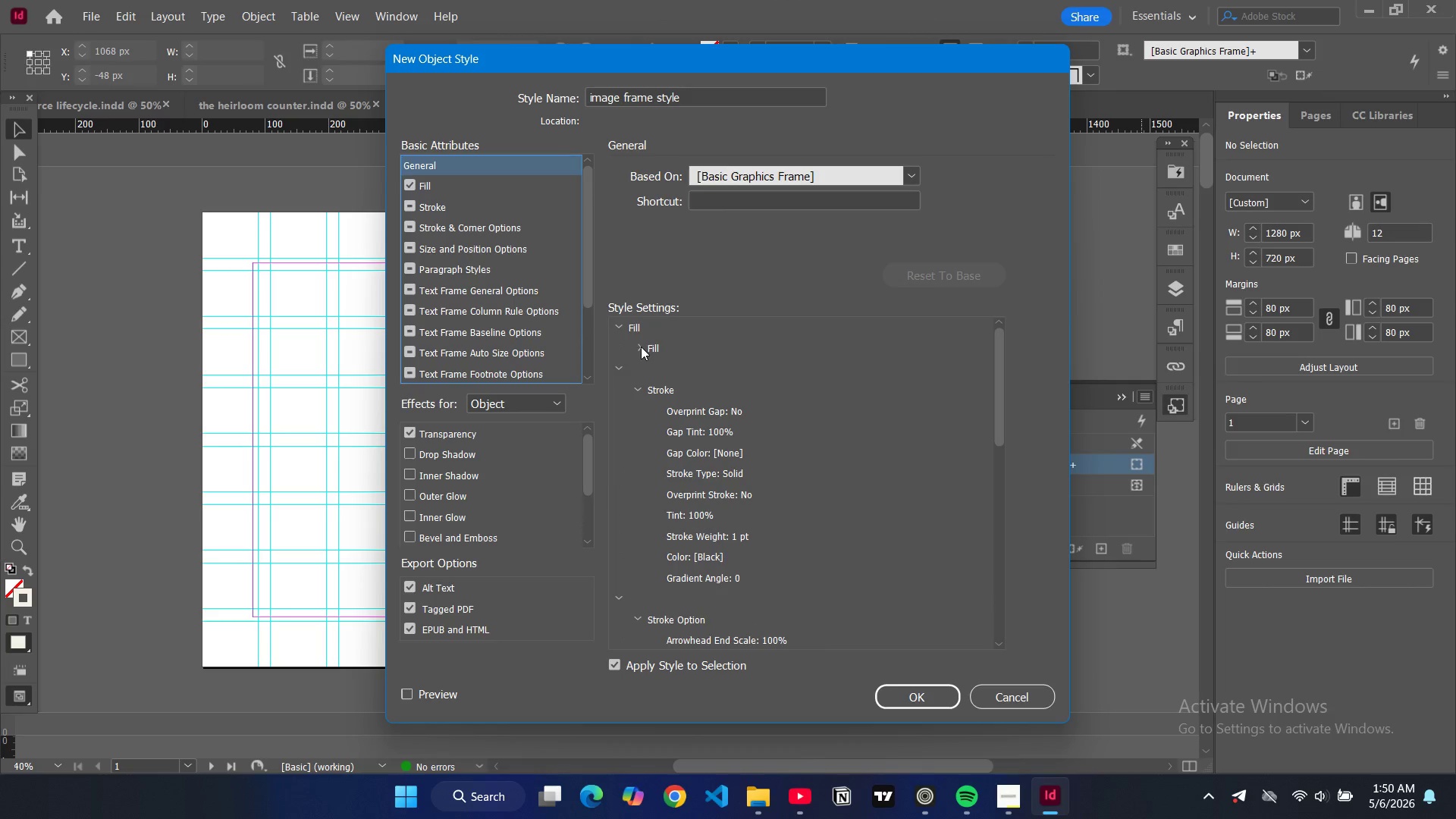 
left_click([641, 346])
 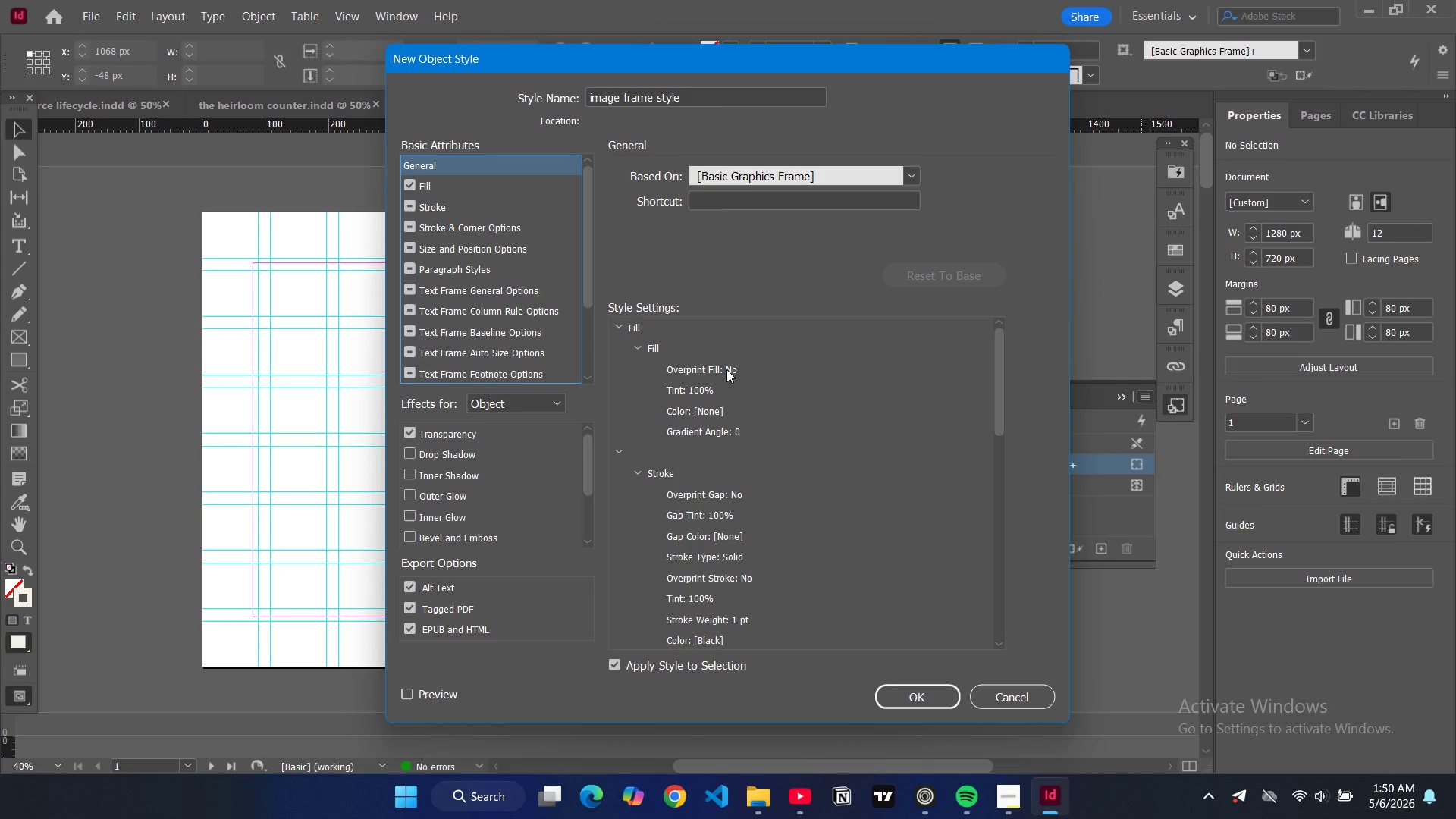 
left_click([726, 369])
 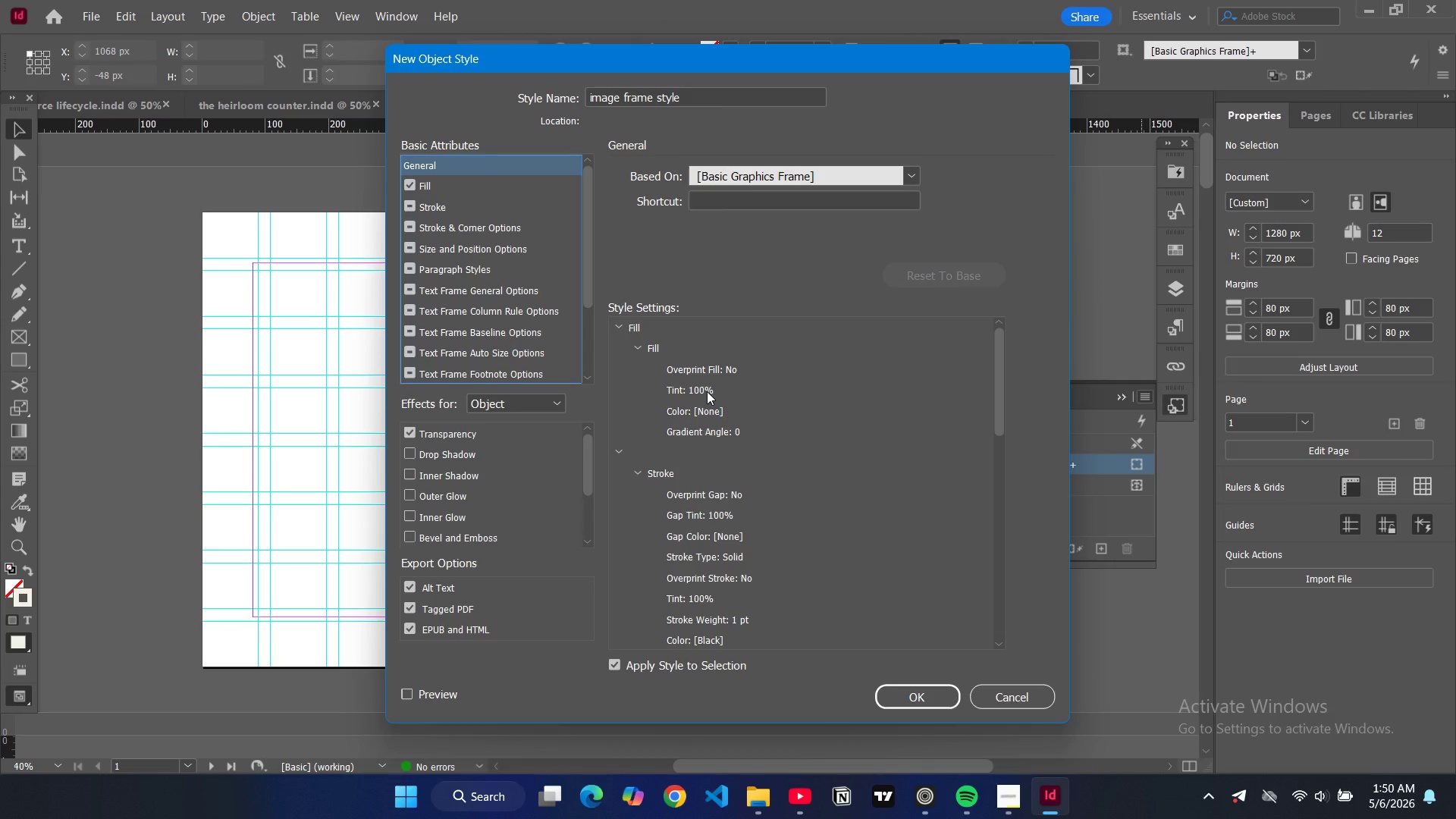 
double_click([707, 391])
 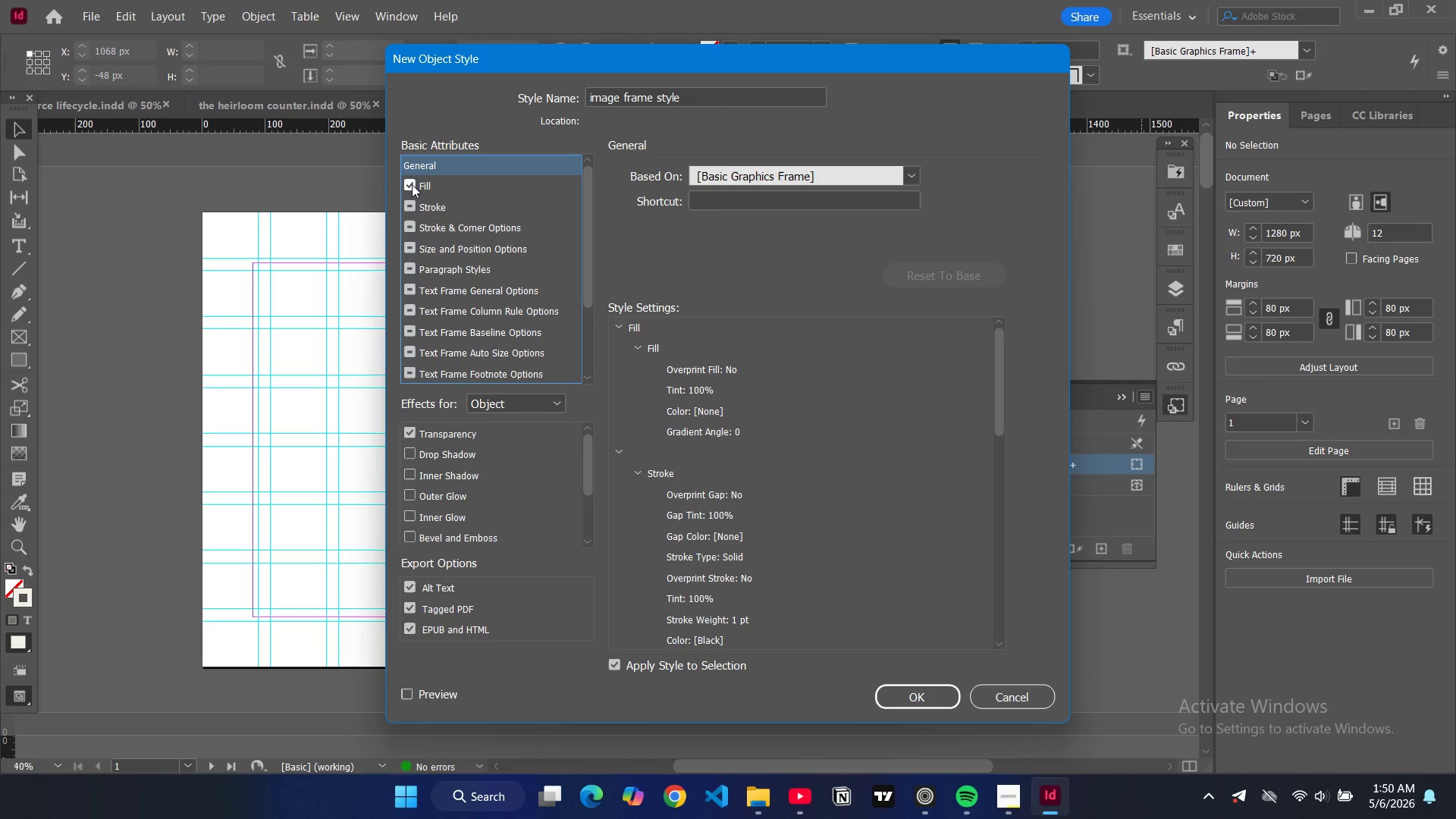 
double_click([413, 185])
 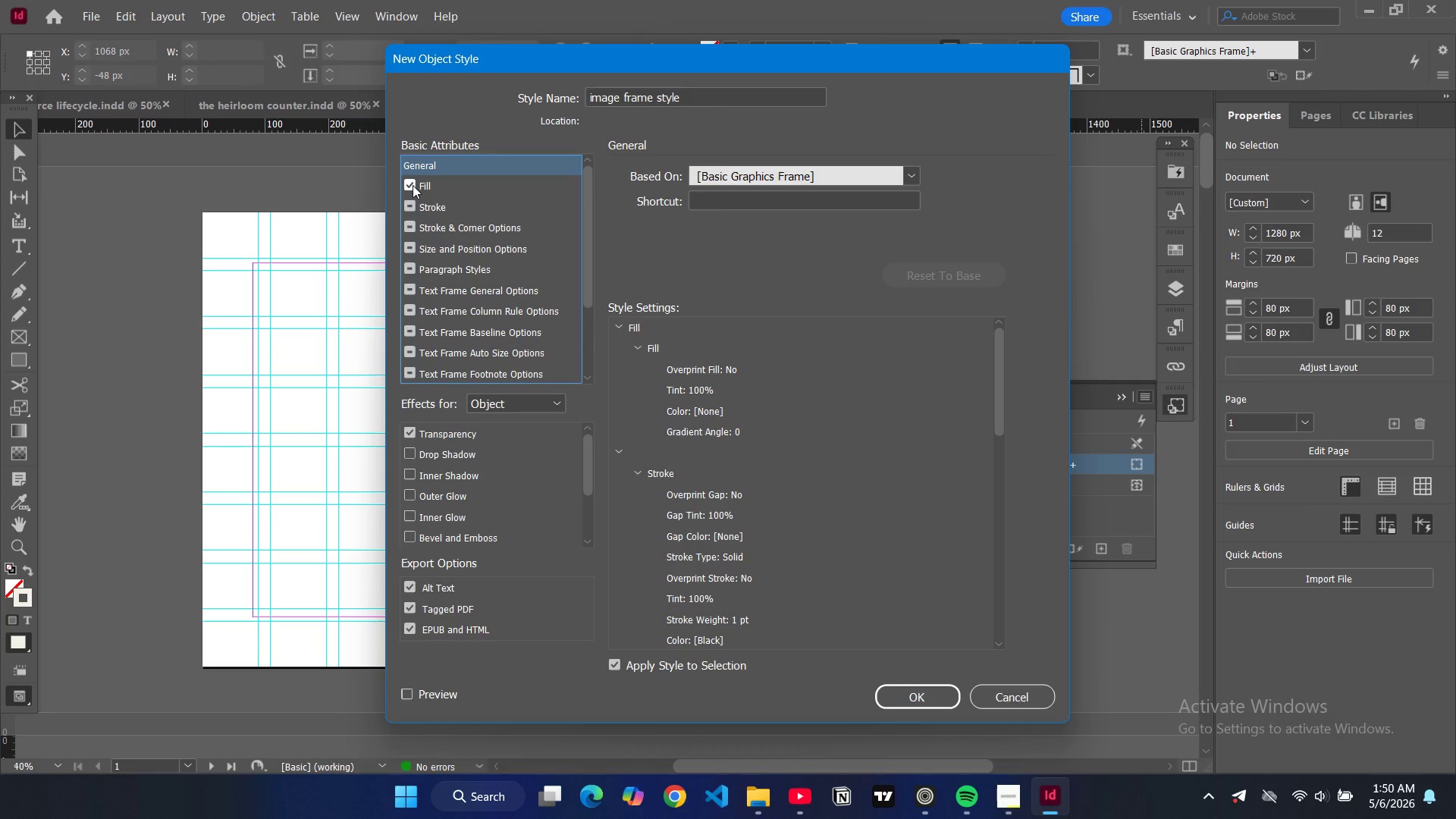 
wait(26.97)
 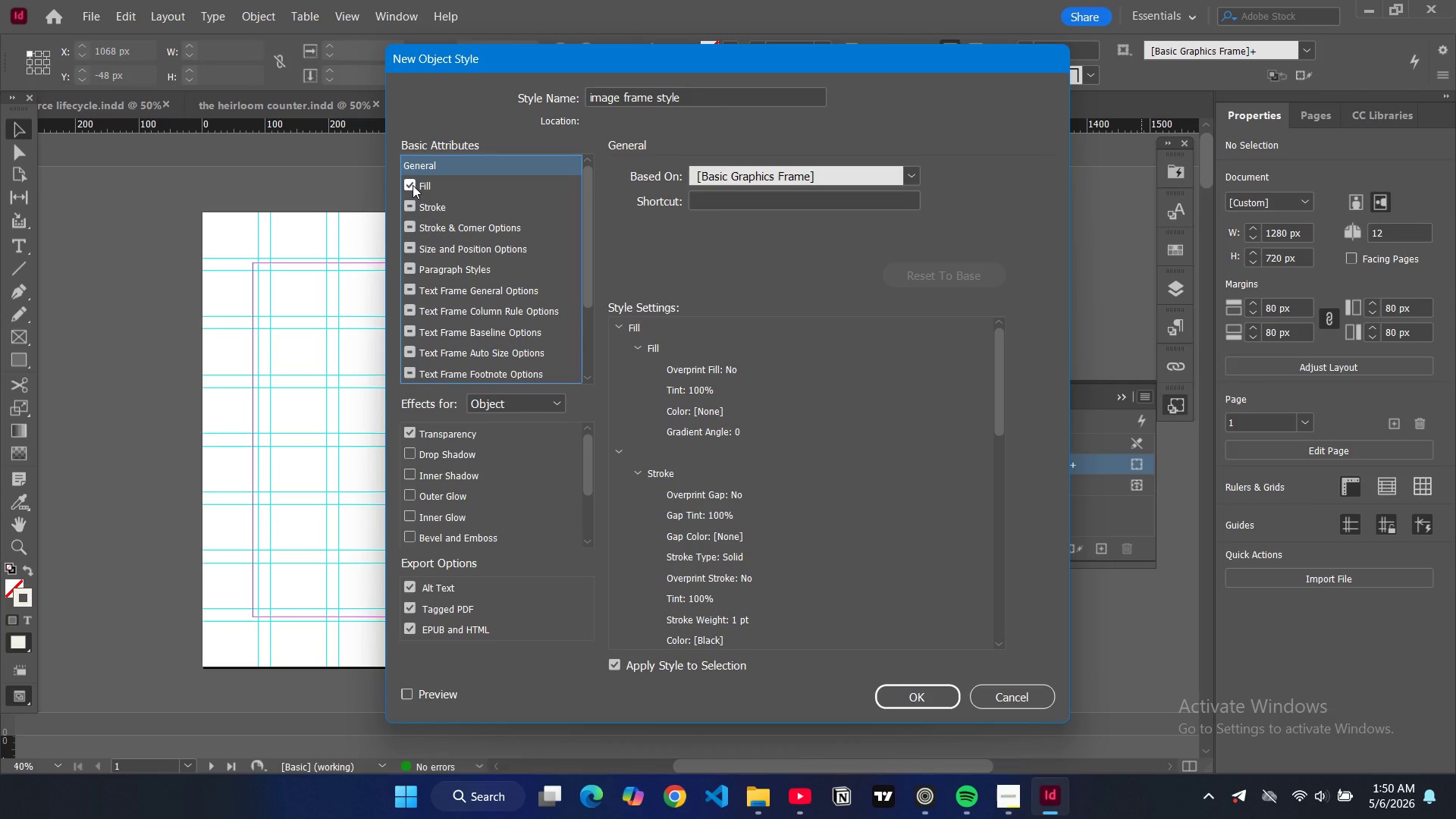 
left_click([909, 171])
 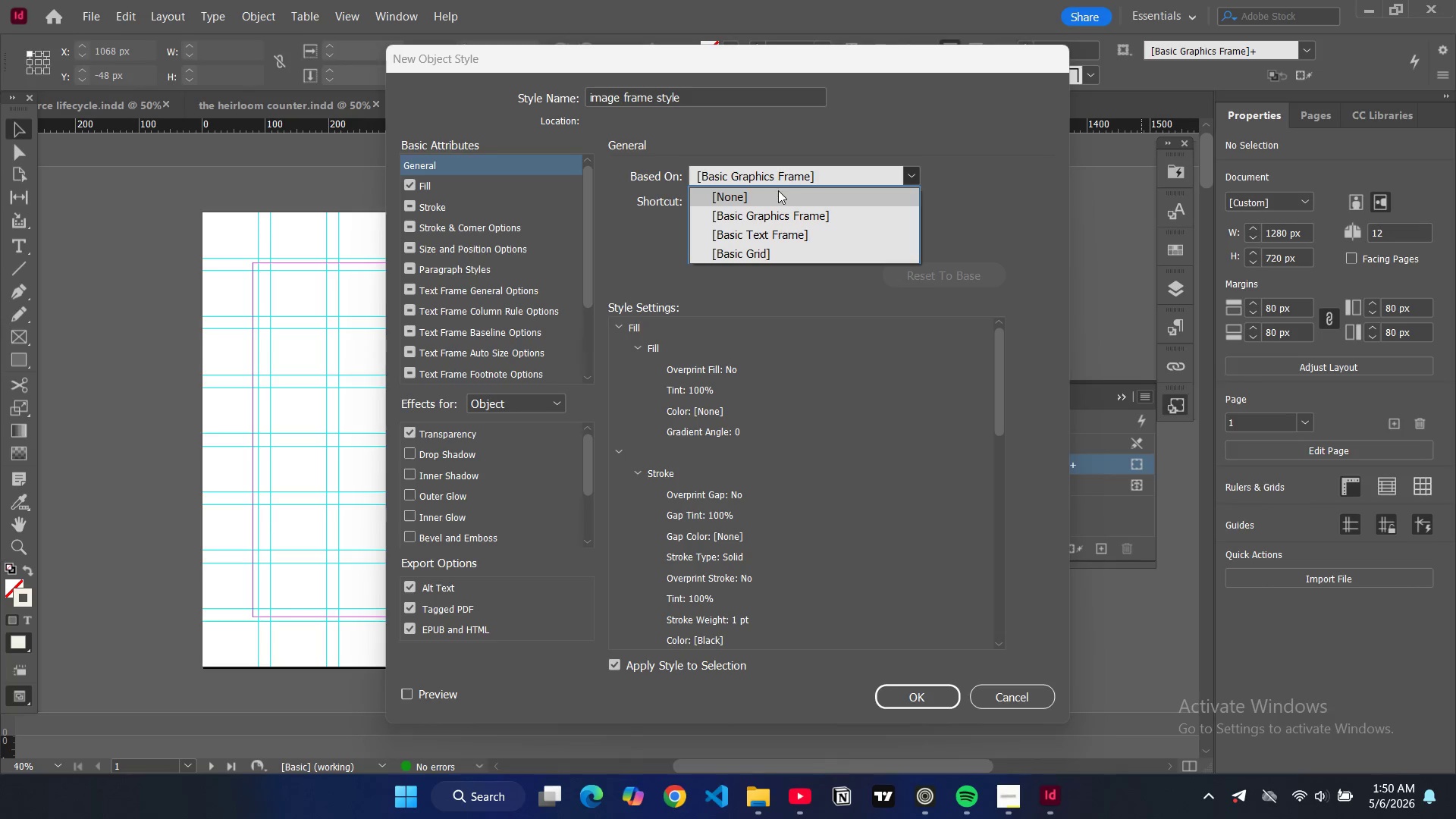 
left_click([777, 190])
 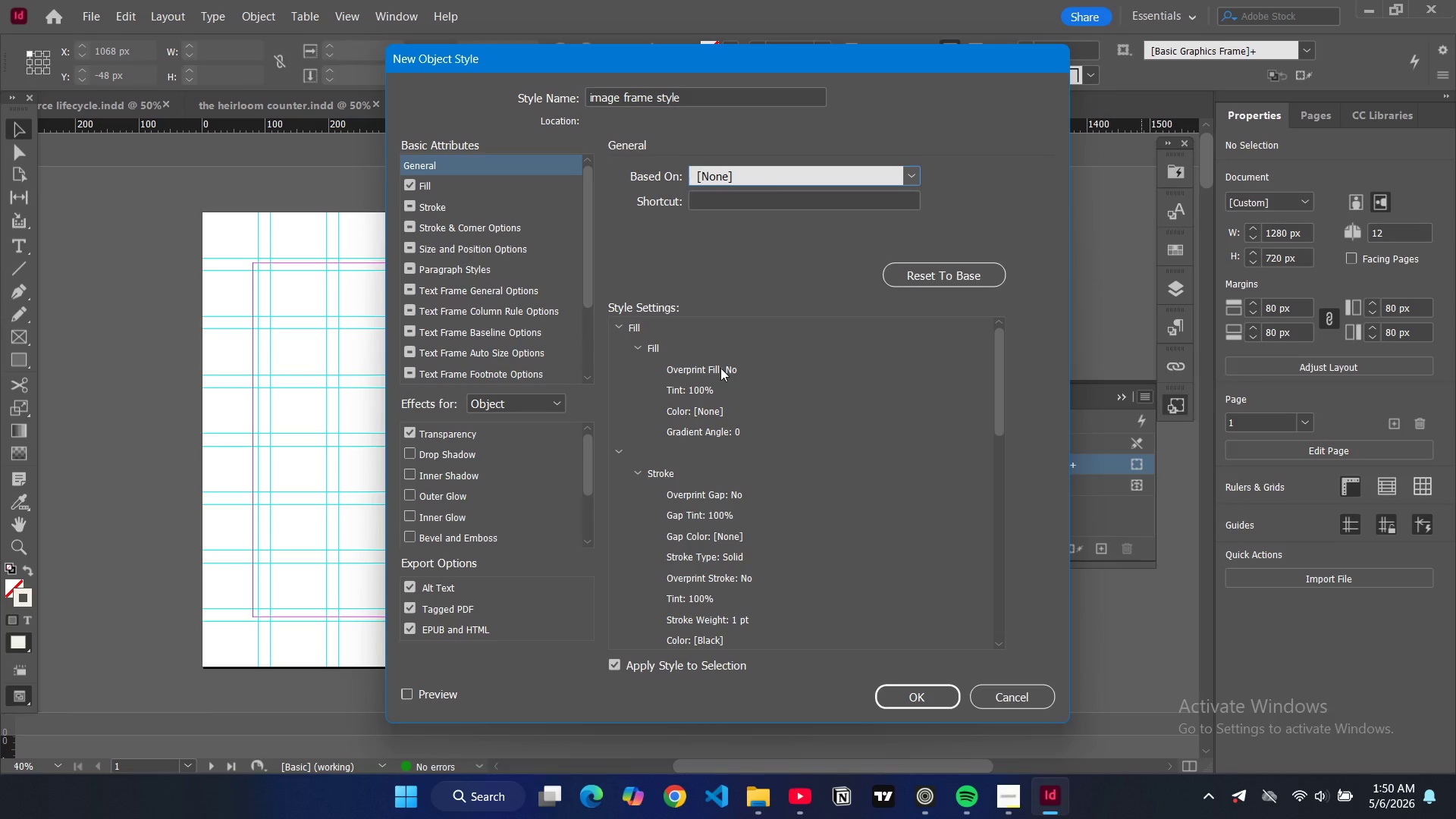 
double_click([720, 368])
 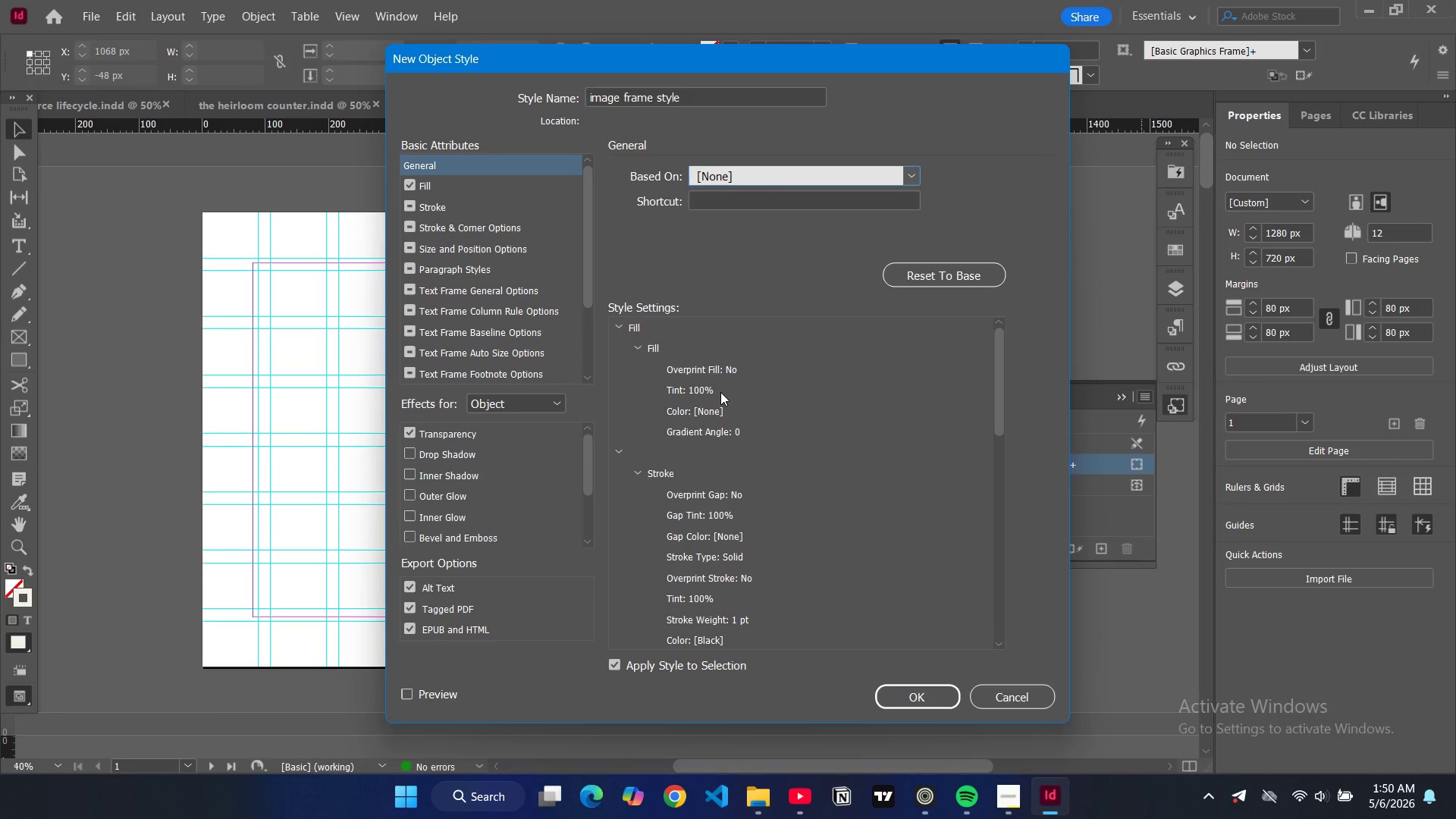 
left_click([720, 392])
 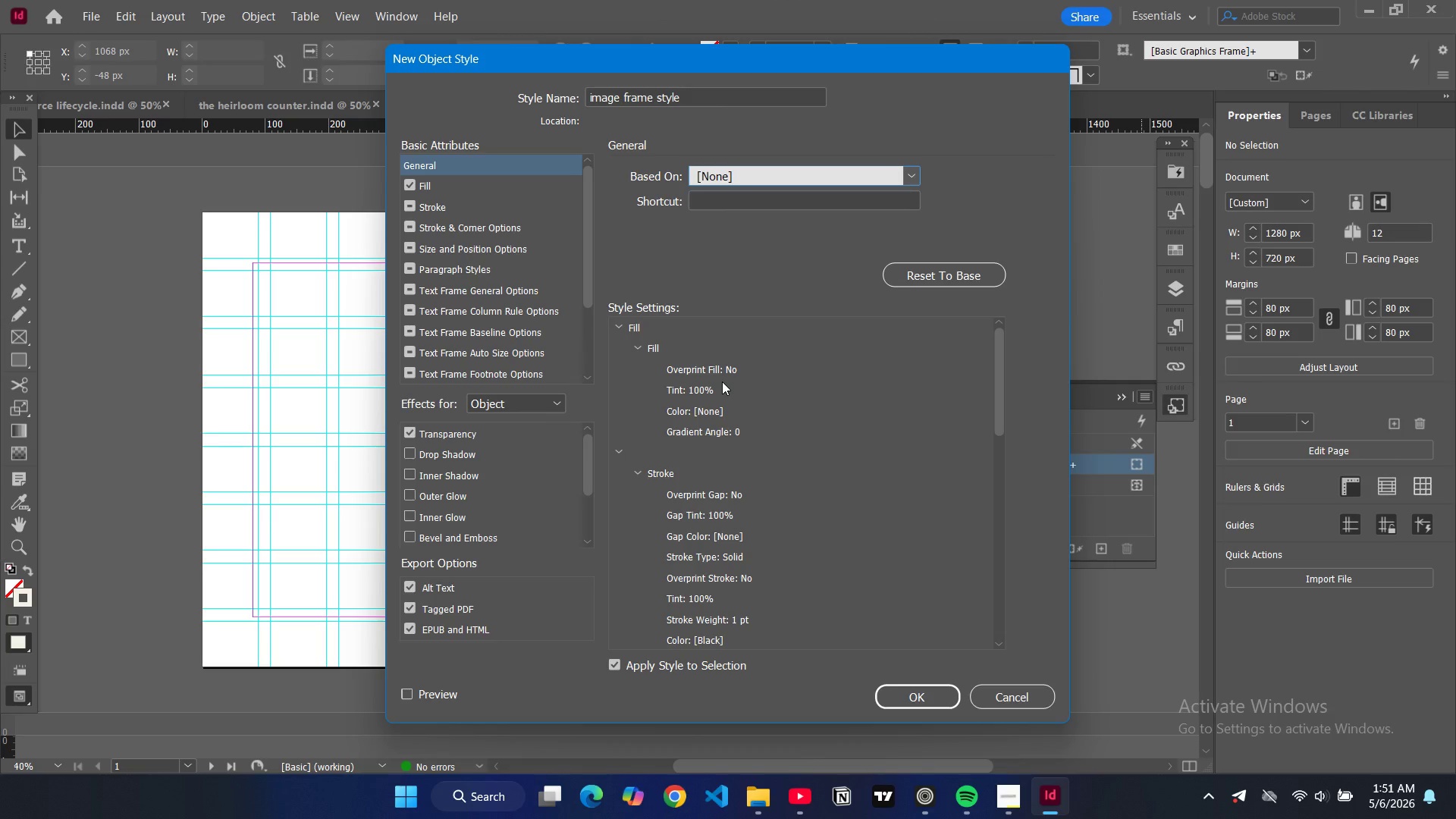 
wait(15.83)
 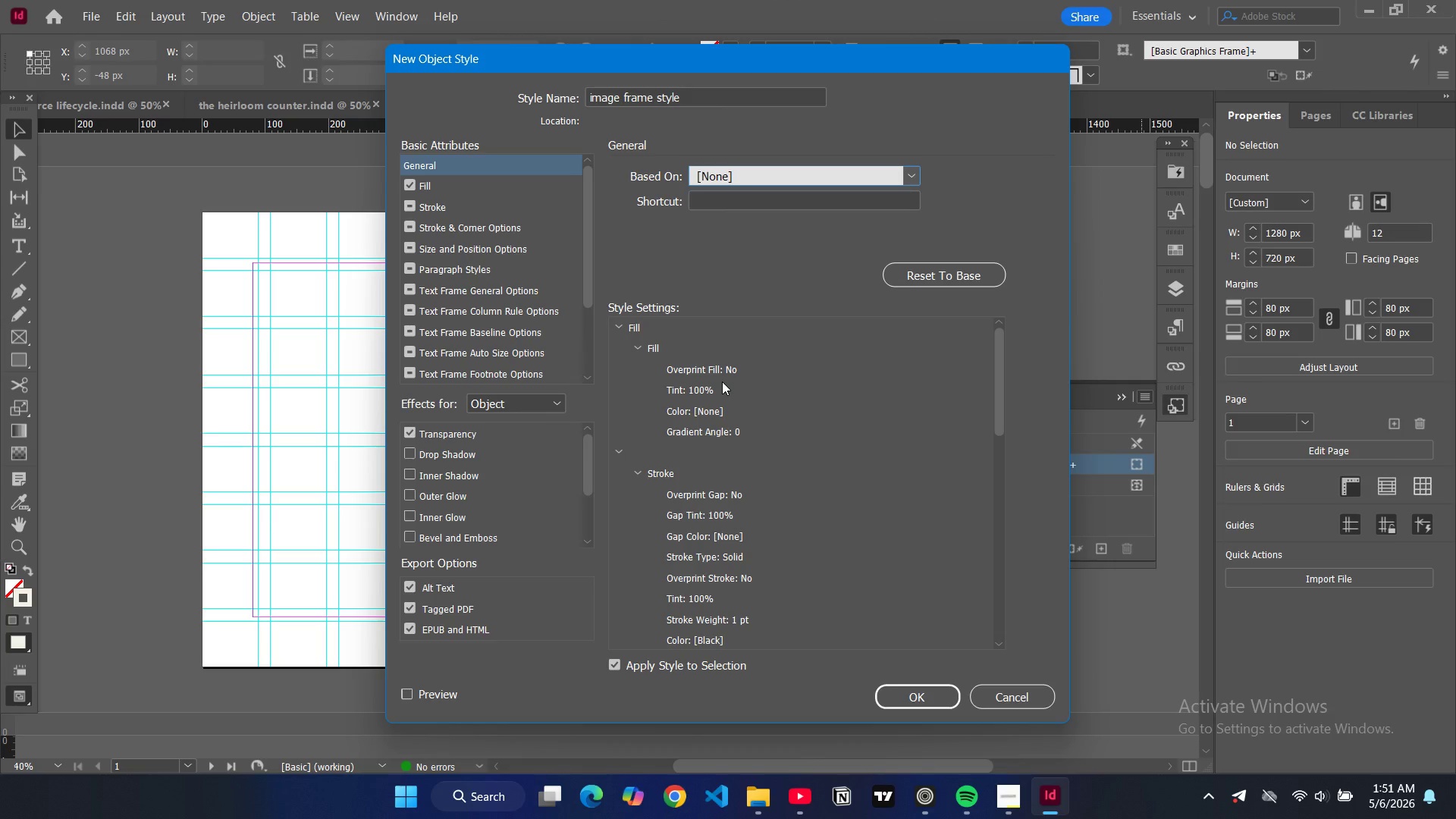 
left_click_drag(start_coordinate=[687, 382], to_coordinate=[688, 428])
 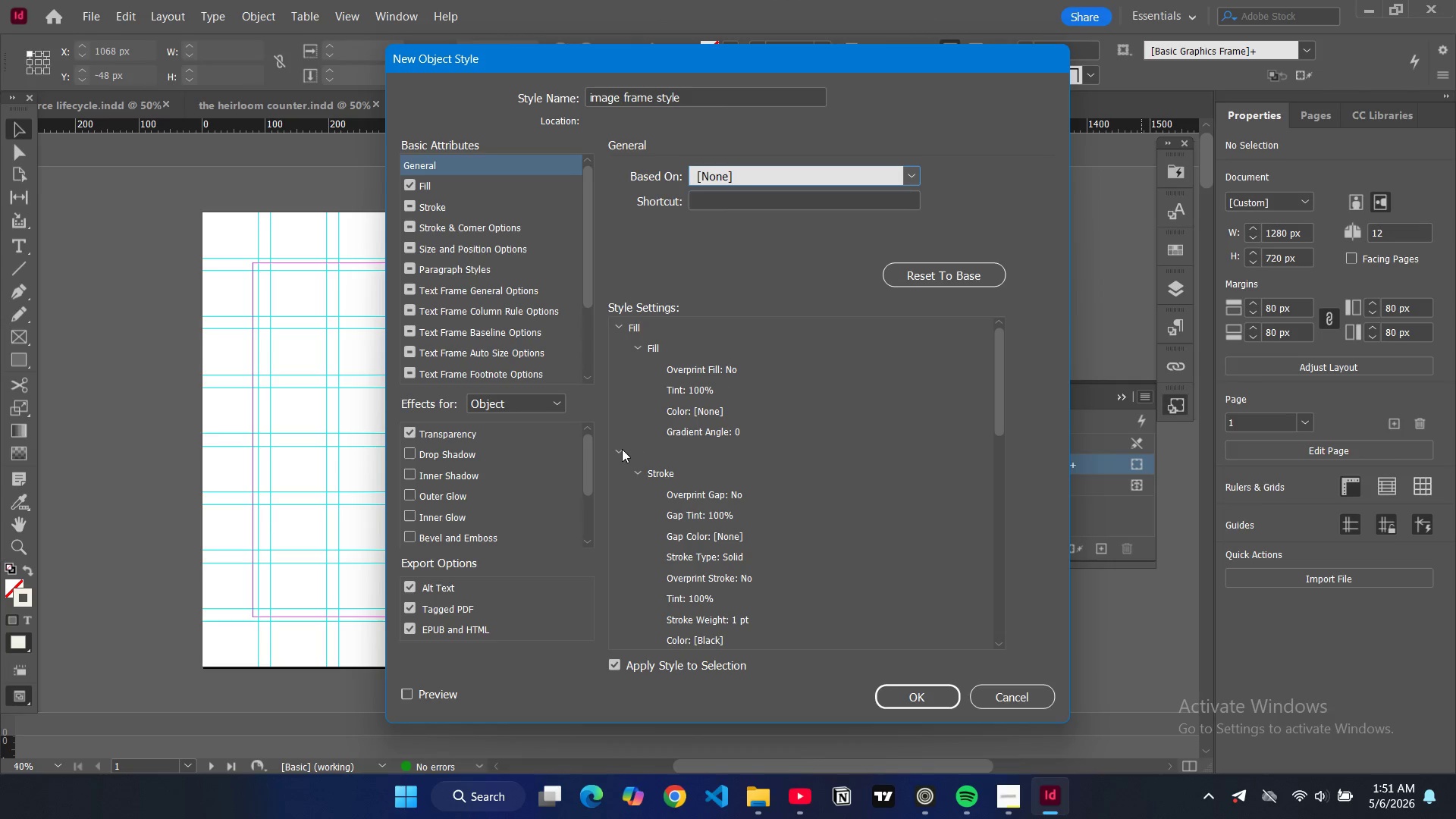 
mouse_move([645, 434])
 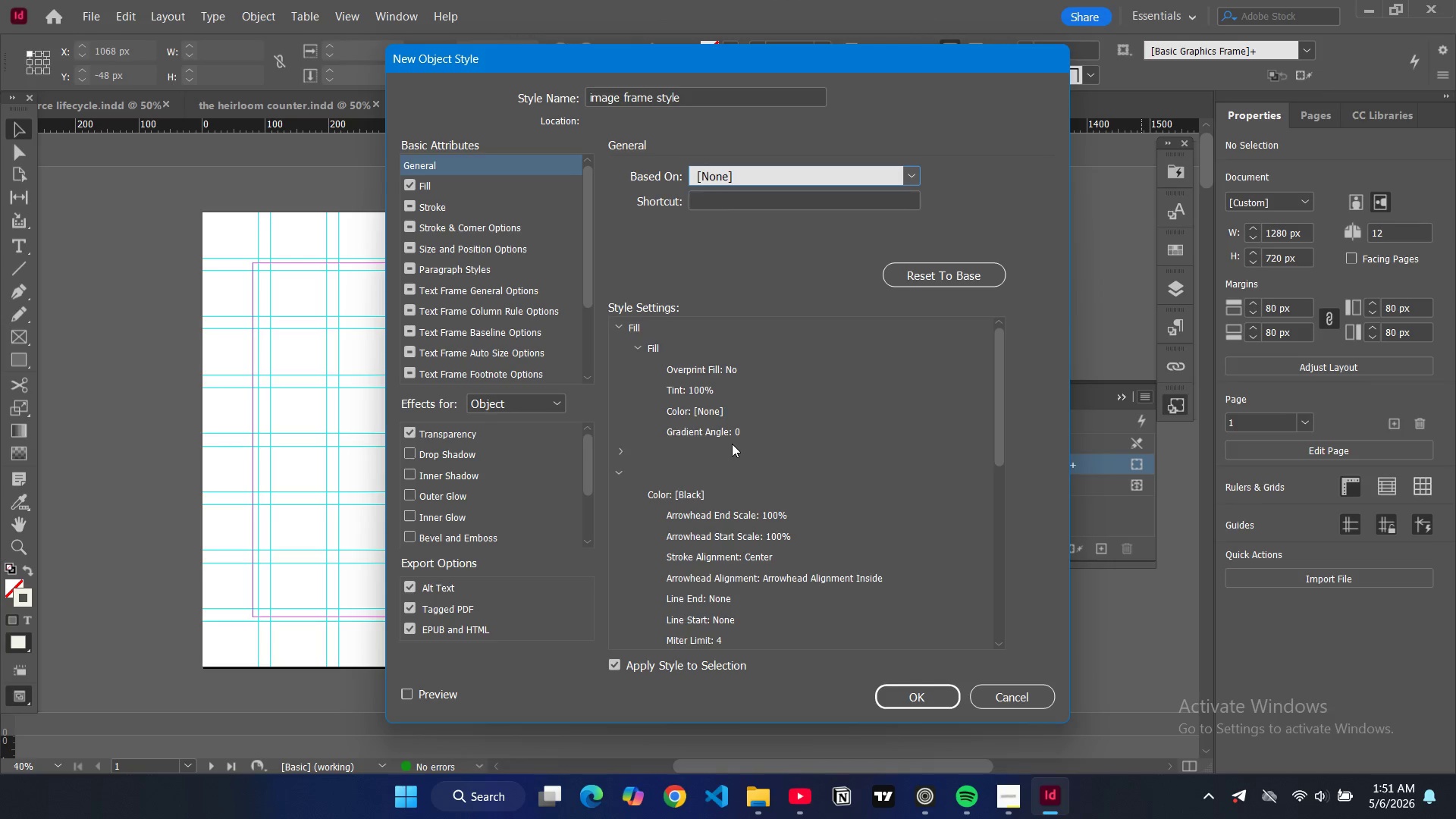 
scroll: coordinate [732, 444], scroll_direction: down, amount: 1.0
 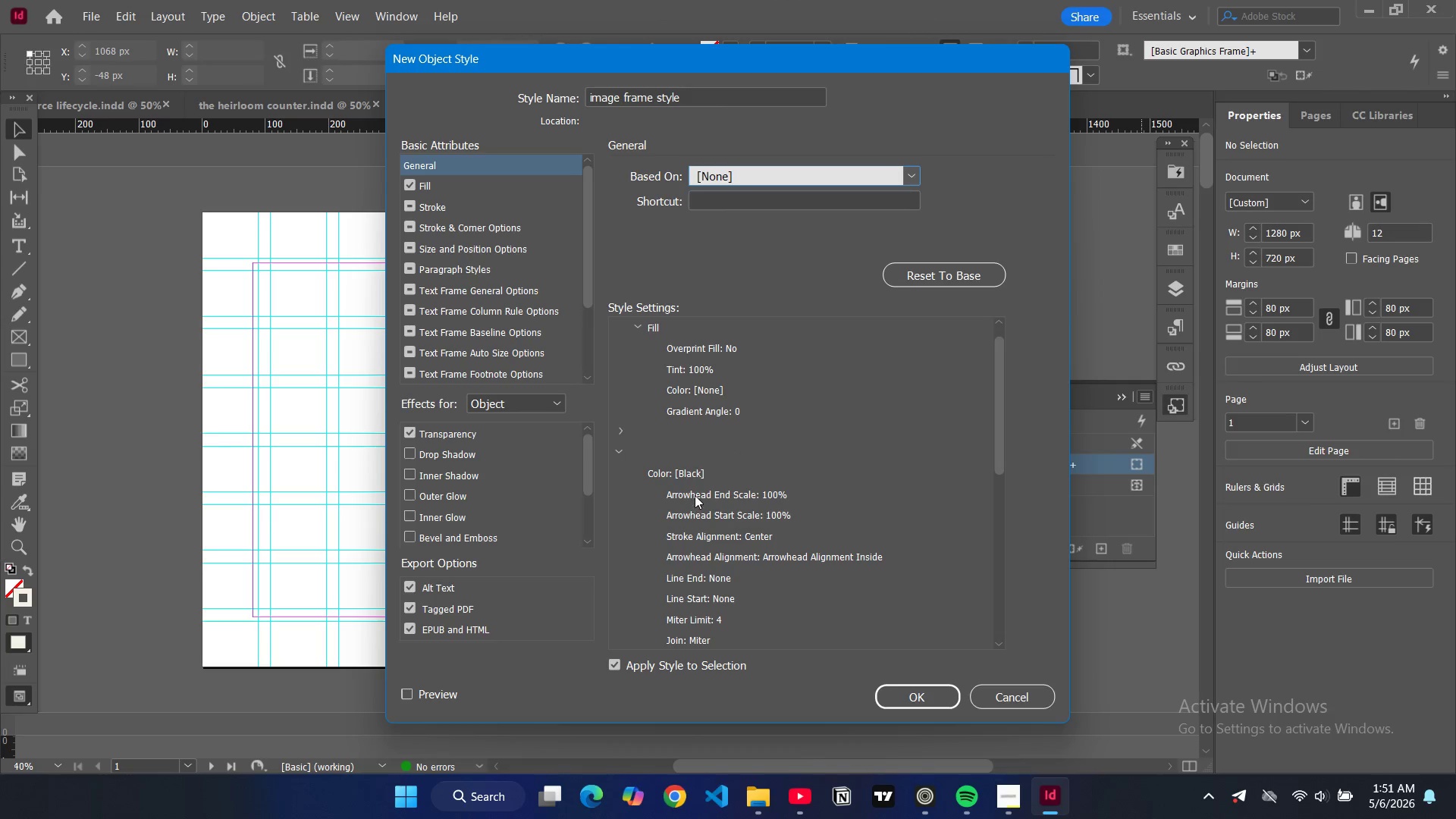 
left_click([695, 495])
 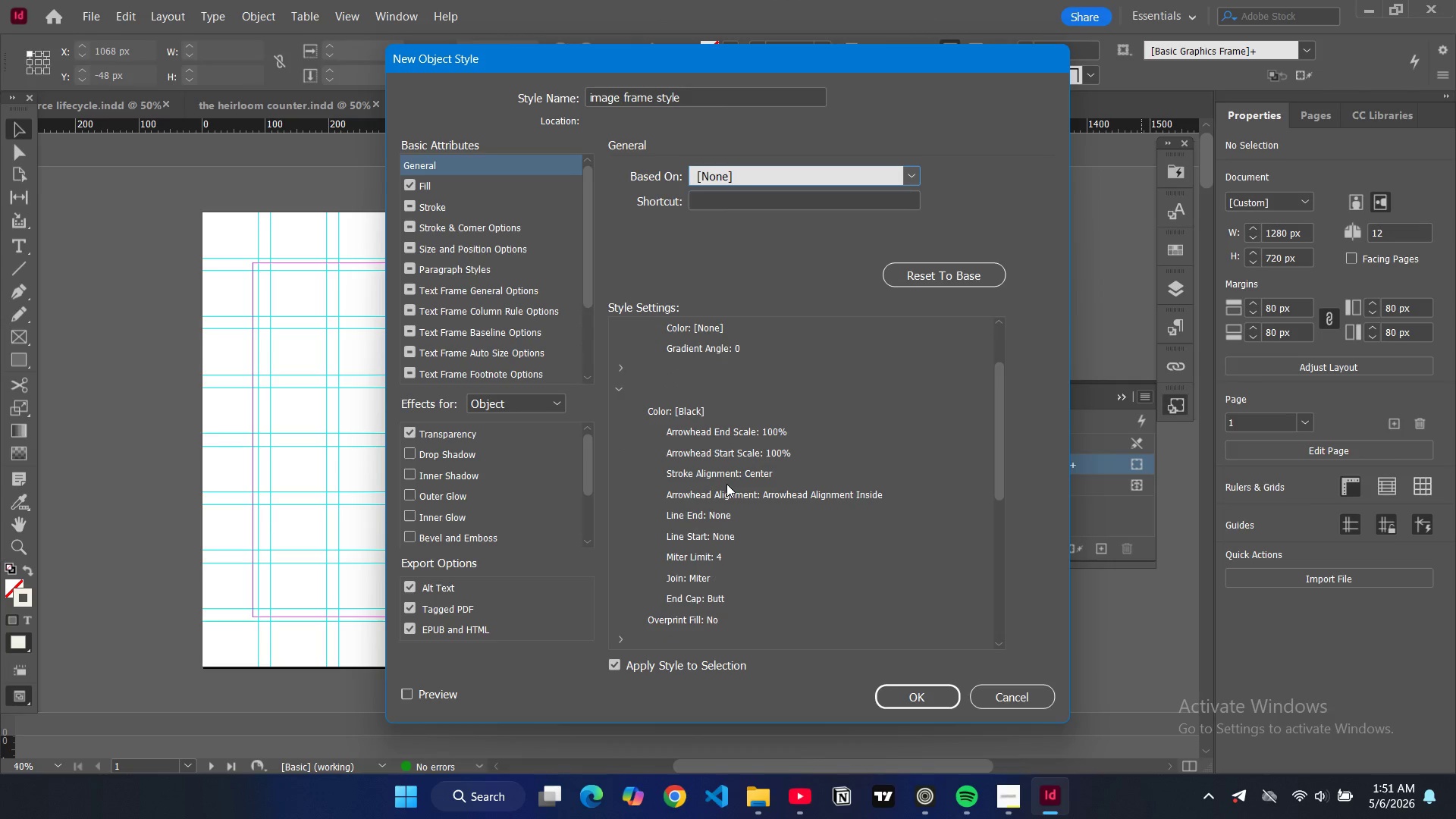 
scroll: coordinate [728, 474], scroll_direction: up, amount: 2.0
 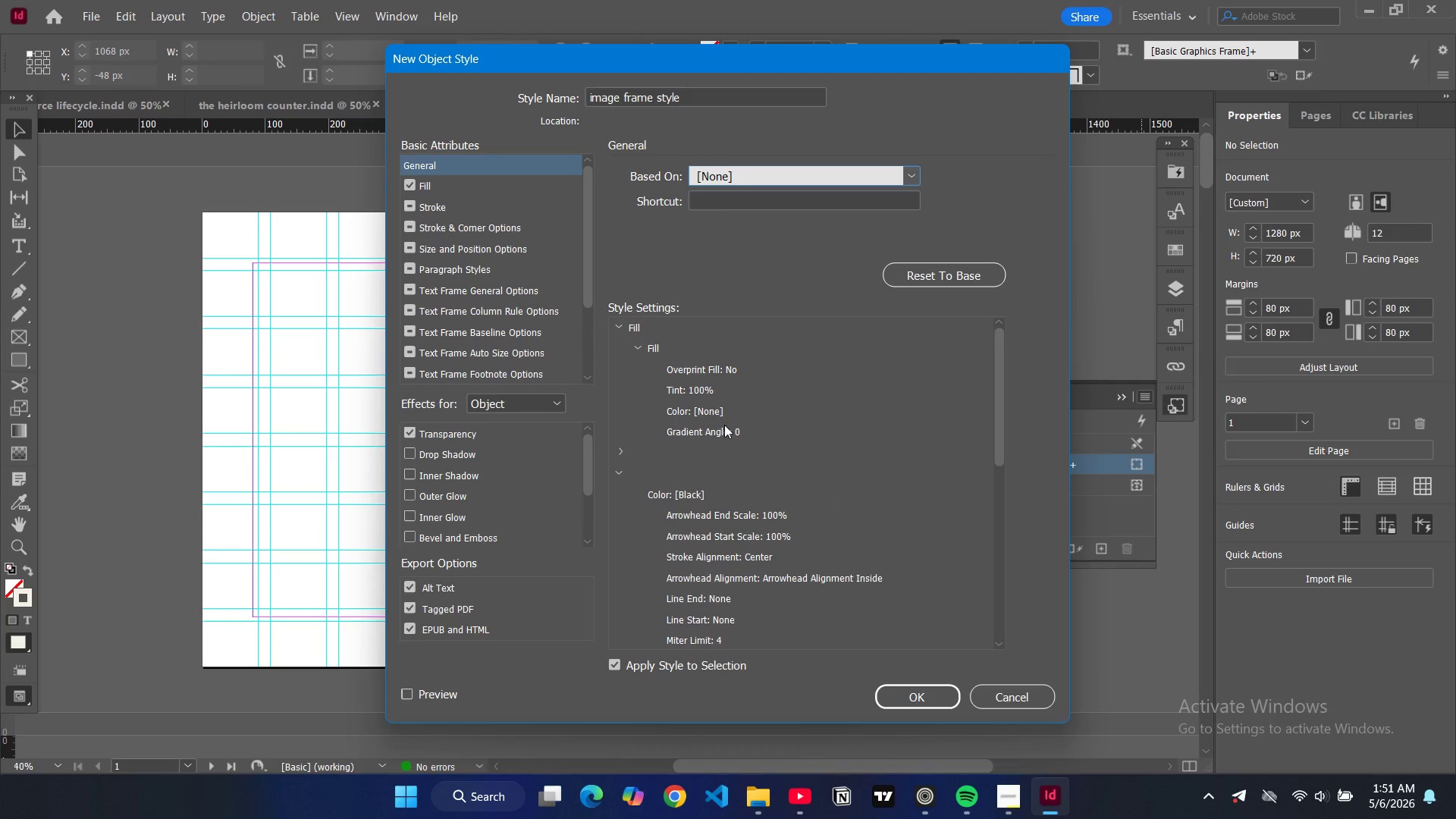 
wait(24.54)
 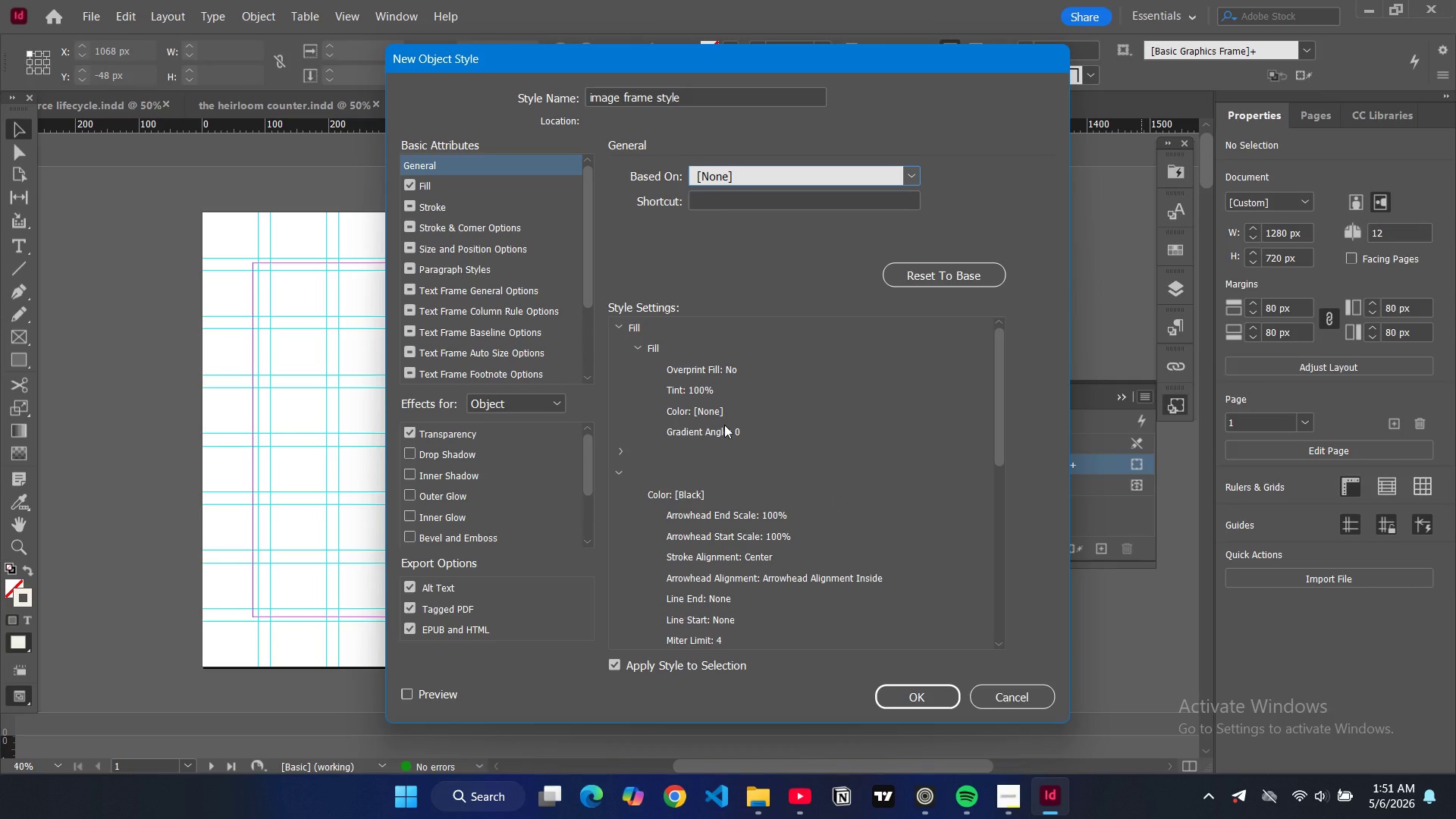 
double_click([712, 366])
 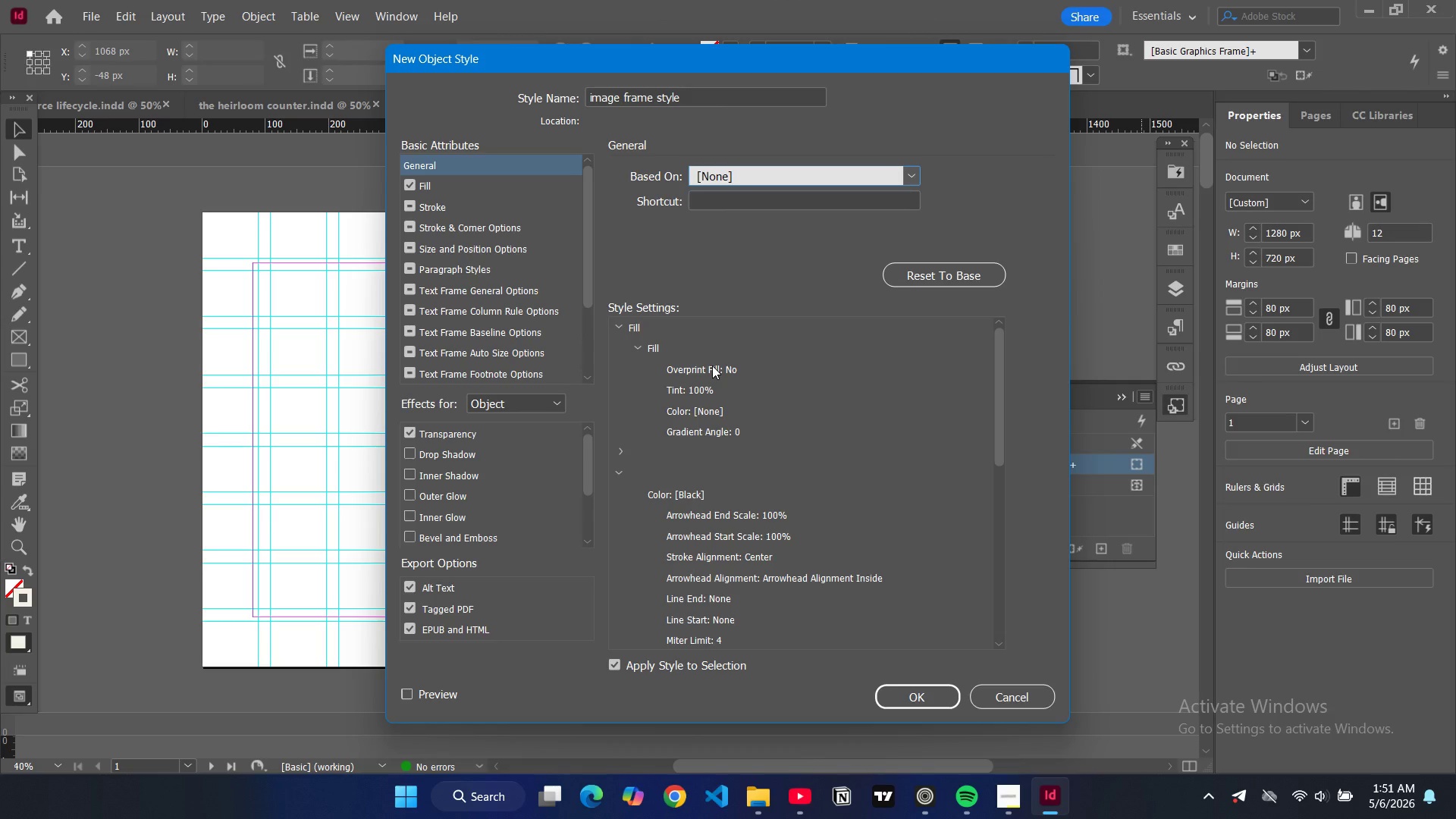 
triple_click([712, 366])
 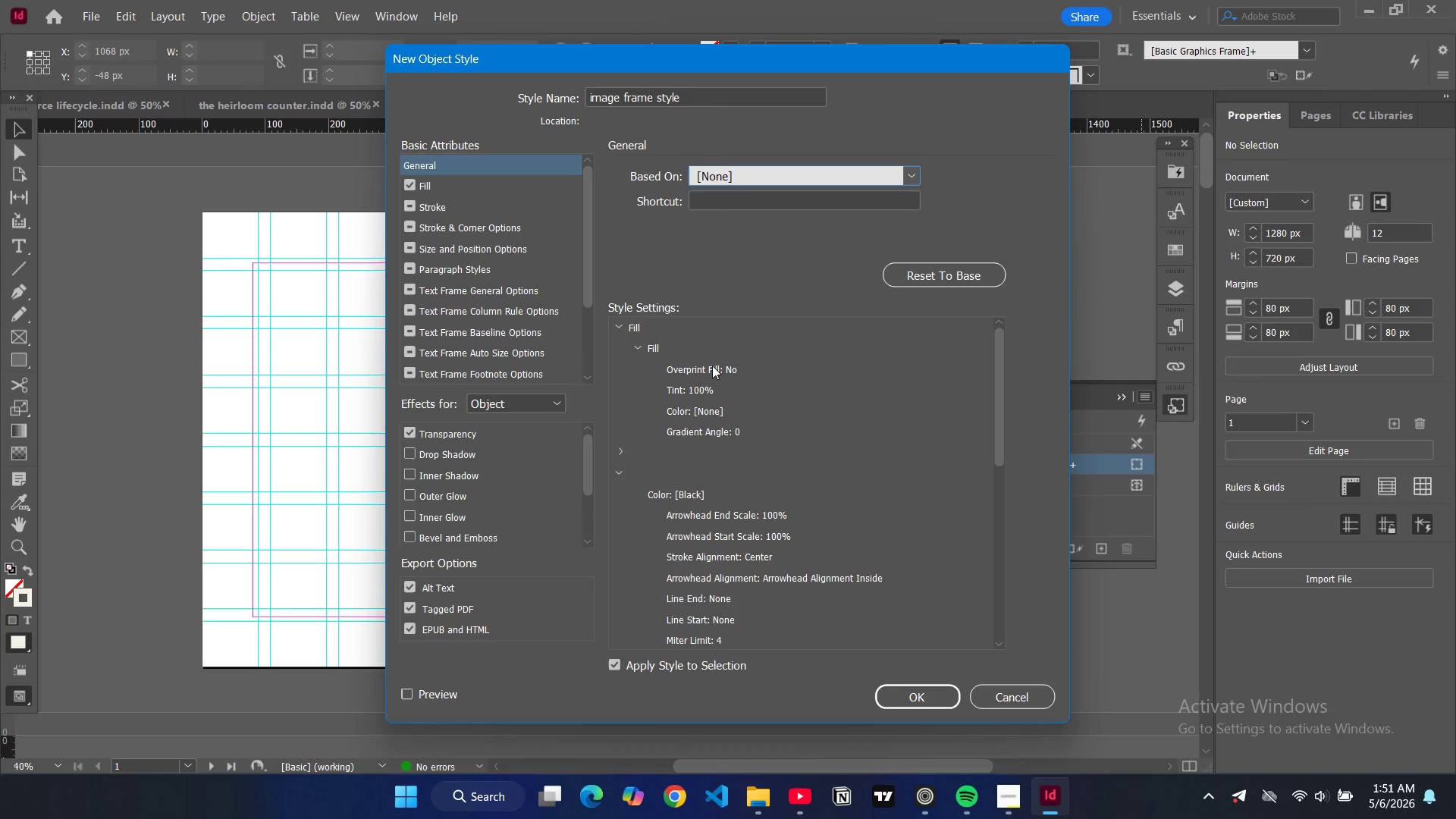 
triple_click([712, 366])
 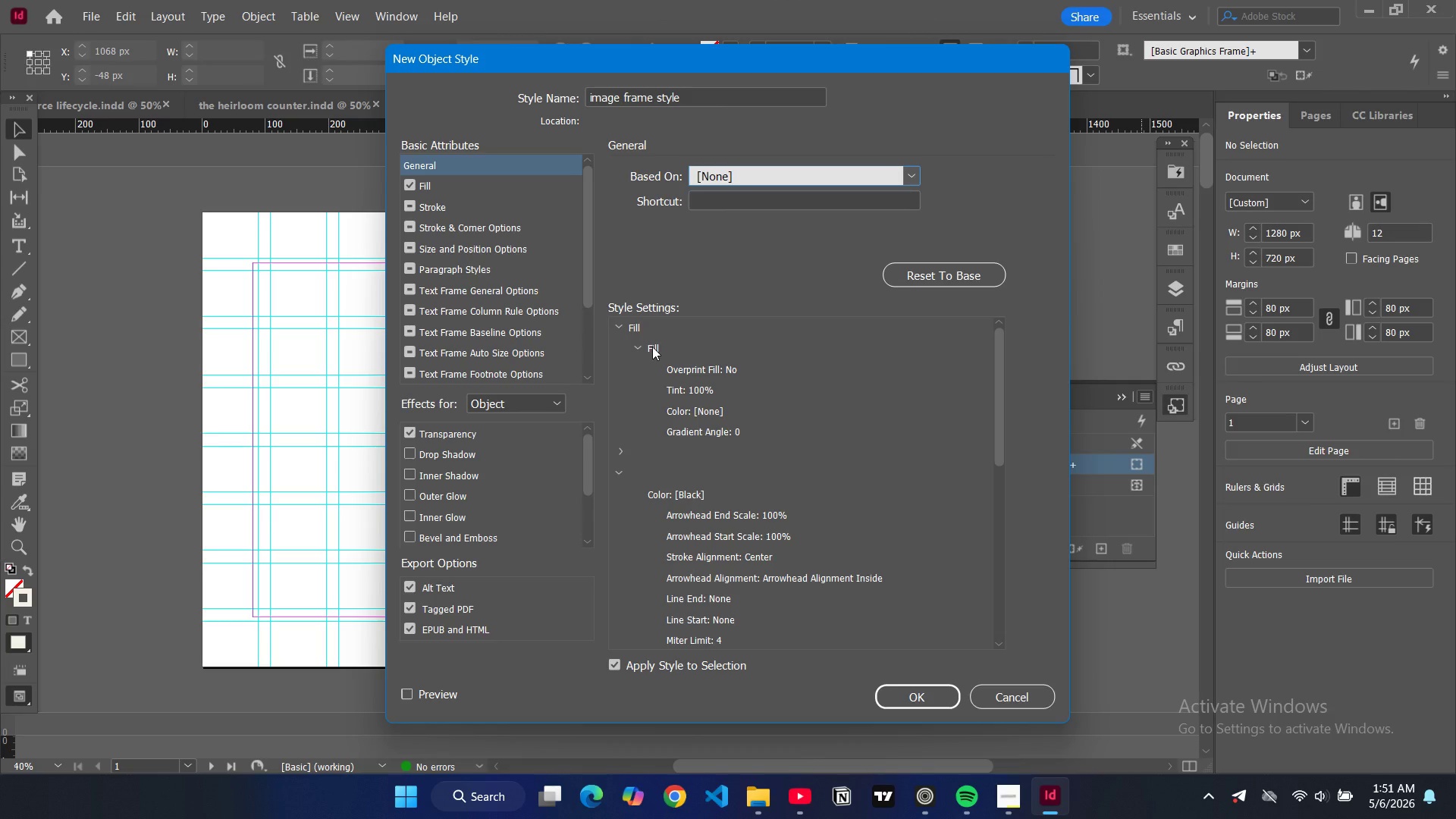 
double_click([652, 347])
 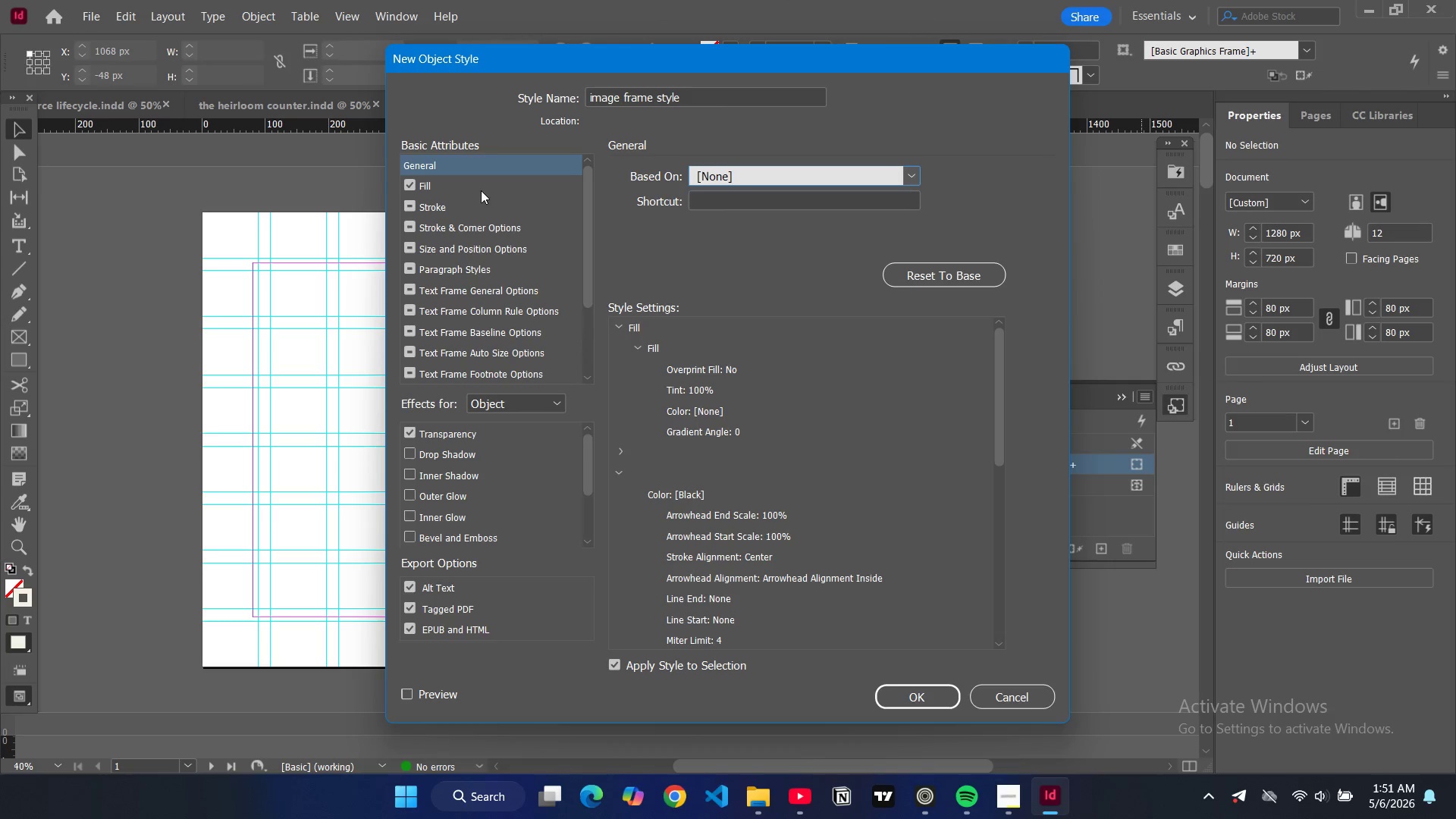 
wait(5.47)
 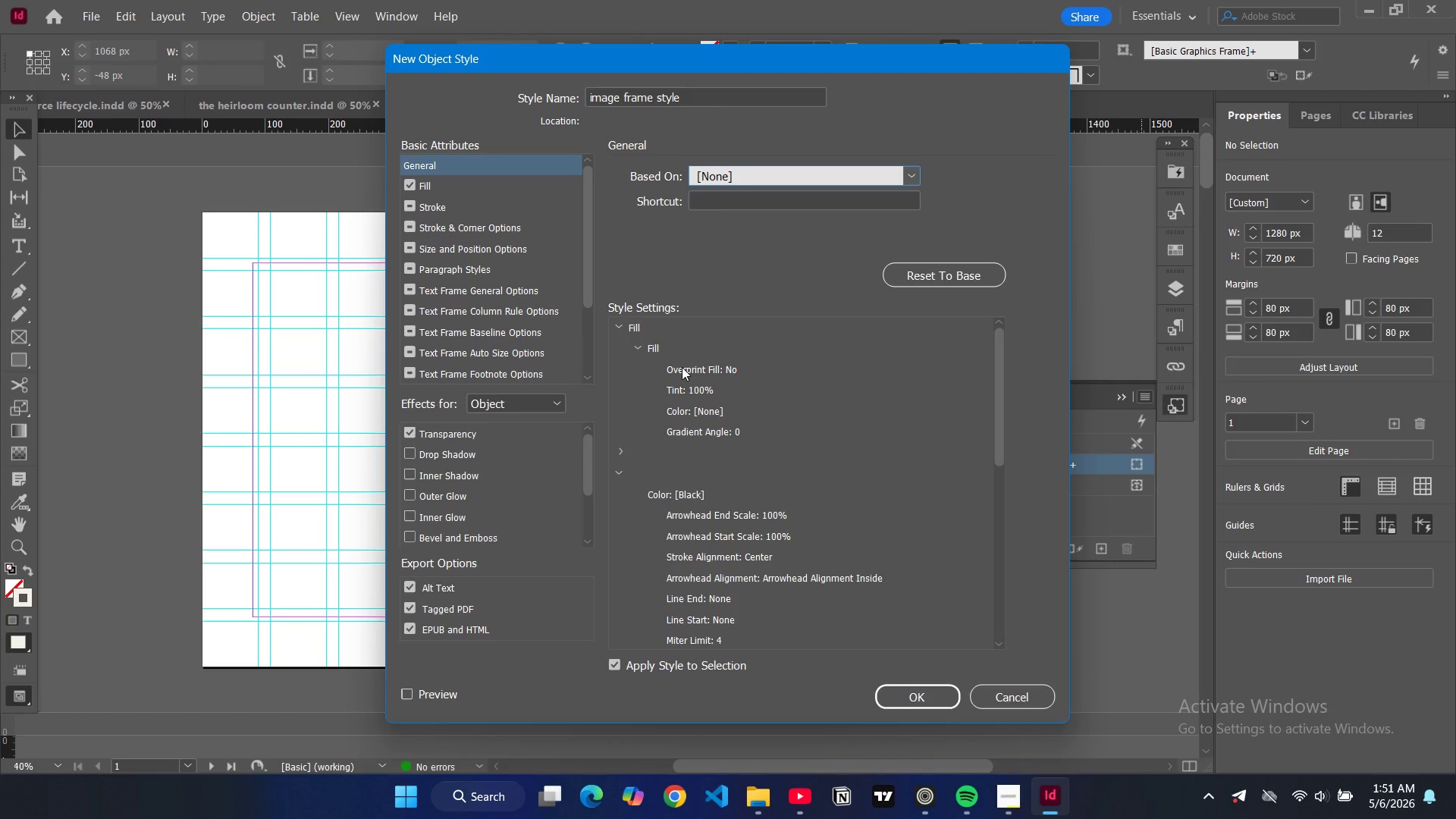 
double_click([416, 181])
 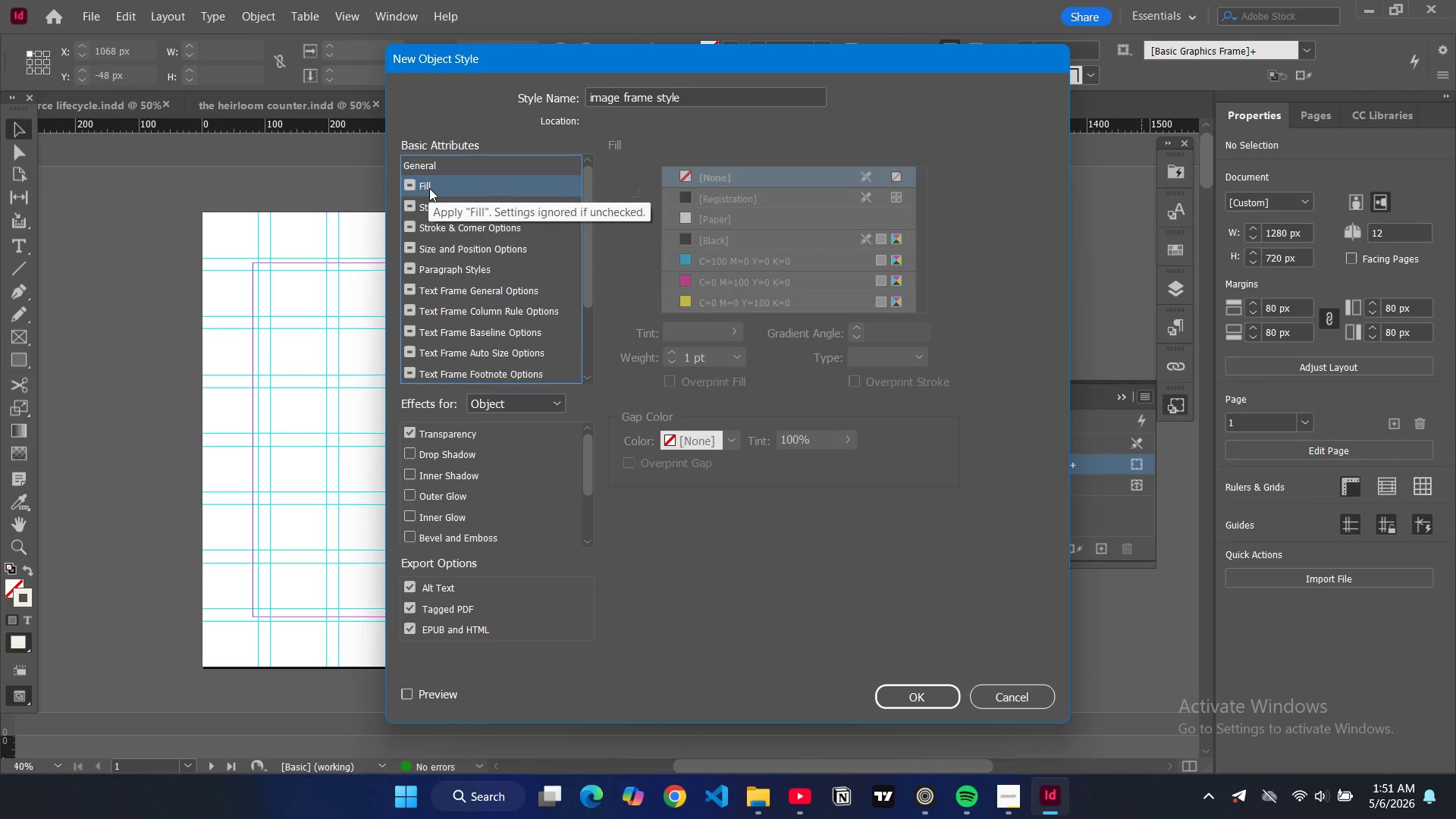 
left_click([429, 188])
 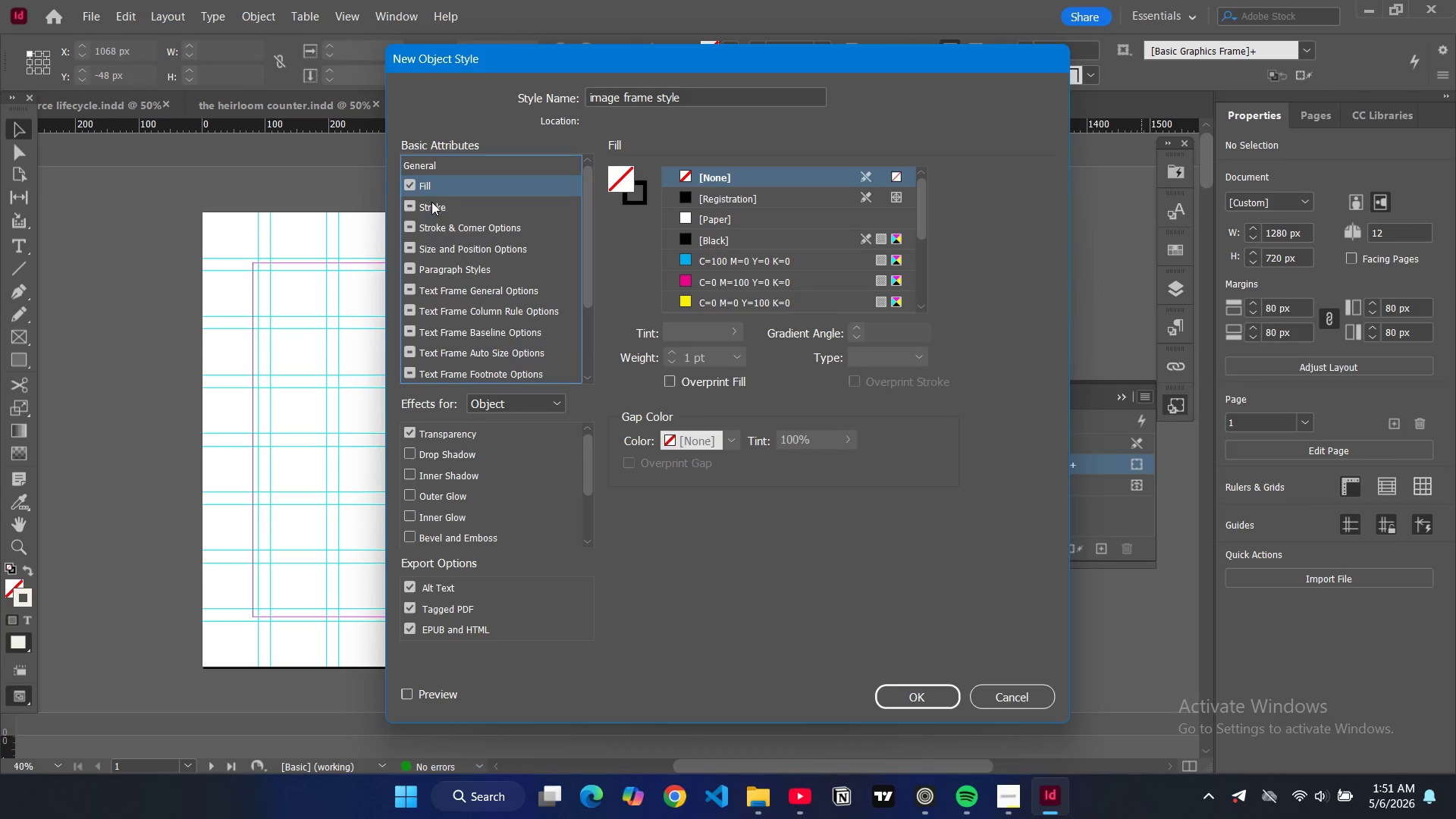 
left_click([431, 202])
 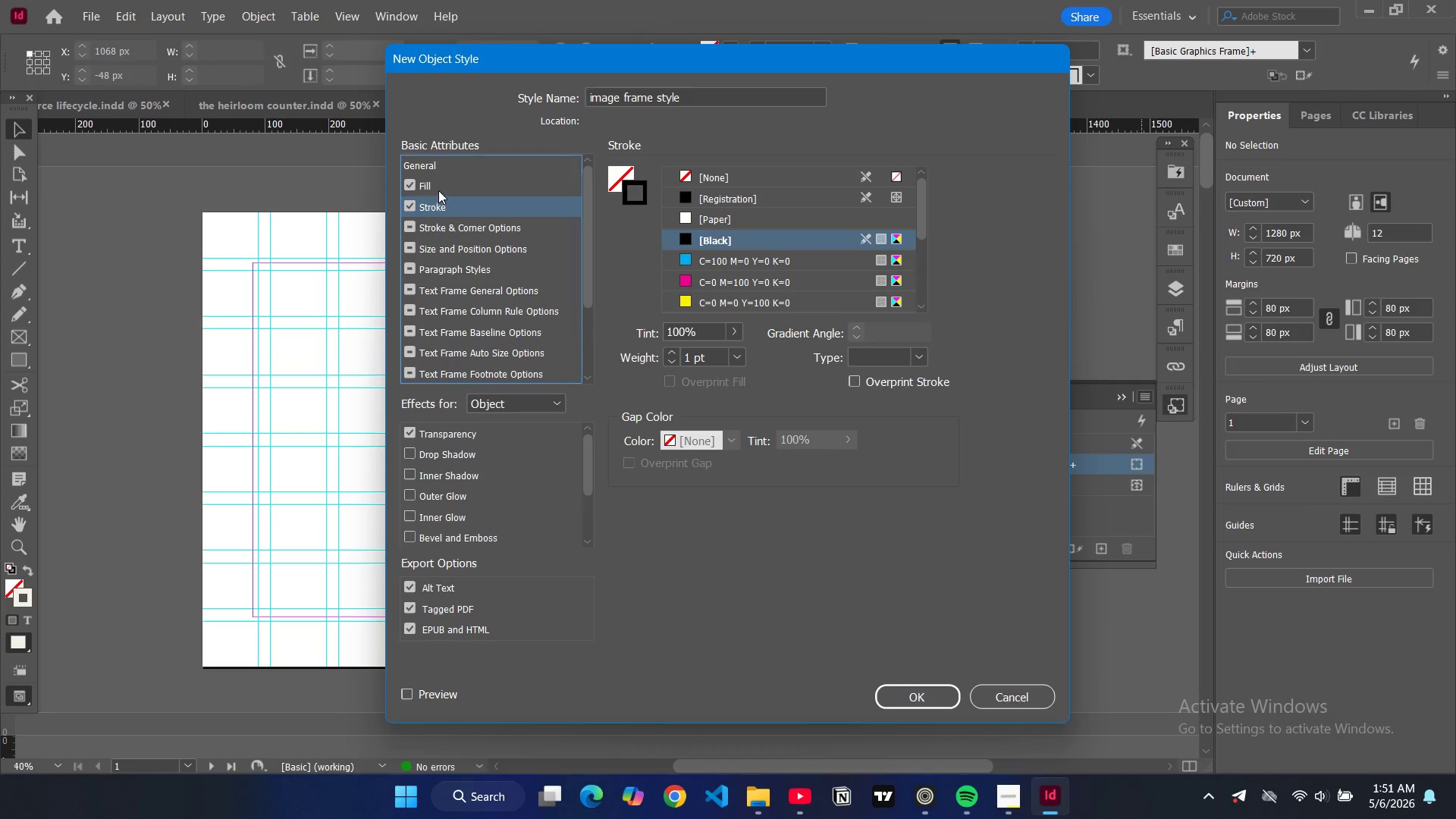 
left_click([437, 189])
 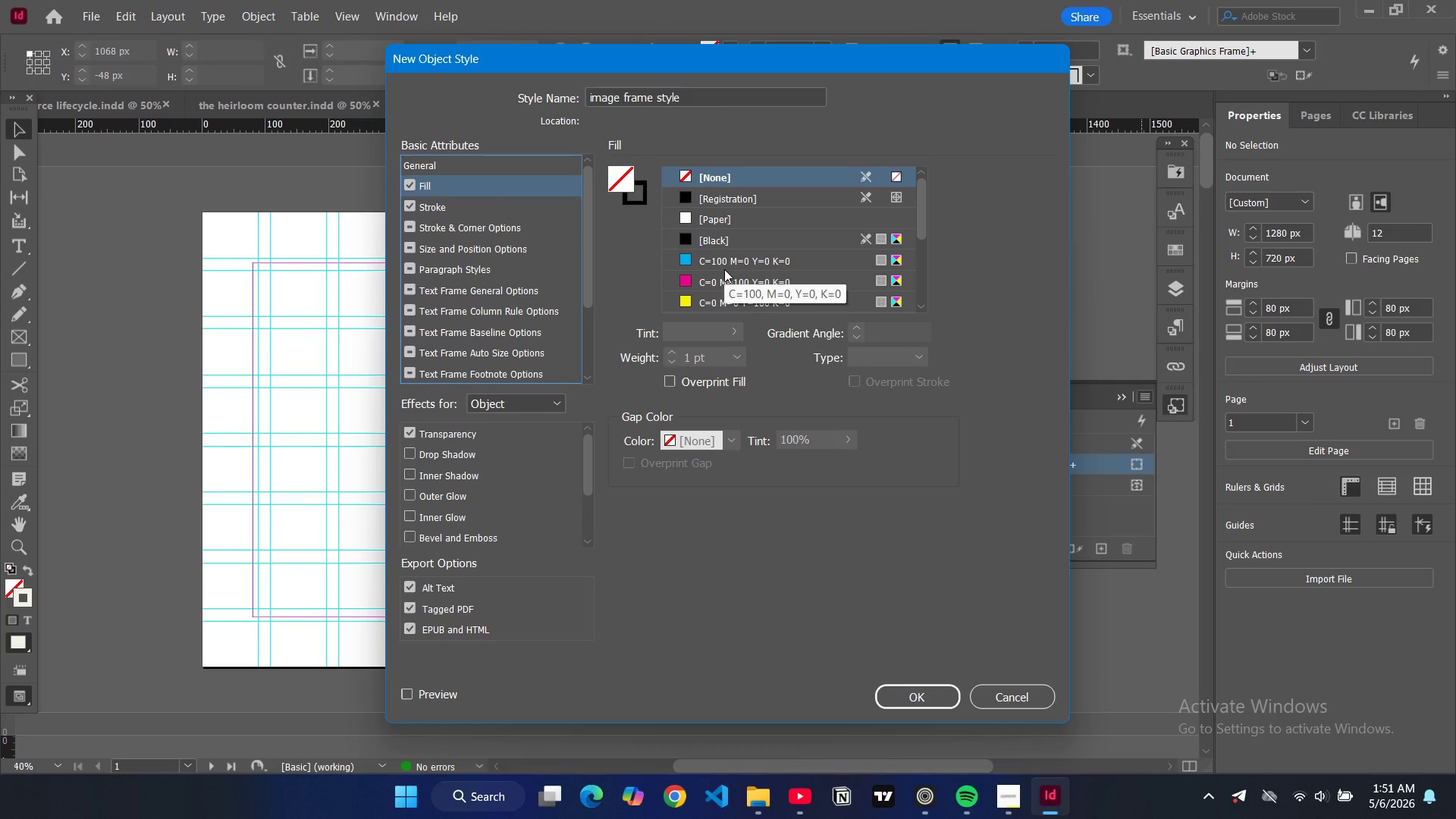 
wait(11.23)
 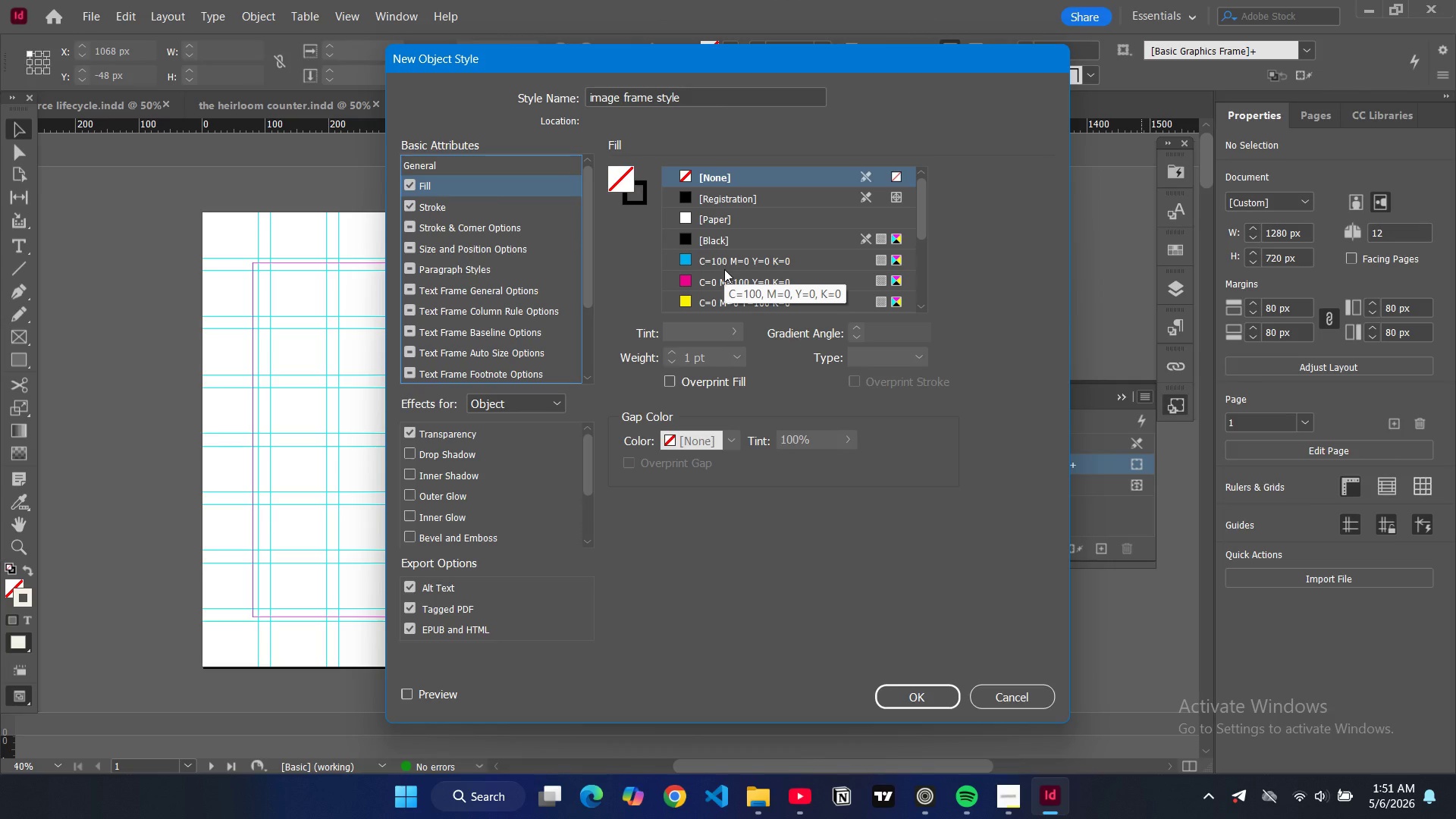 
left_click([406, 184])
 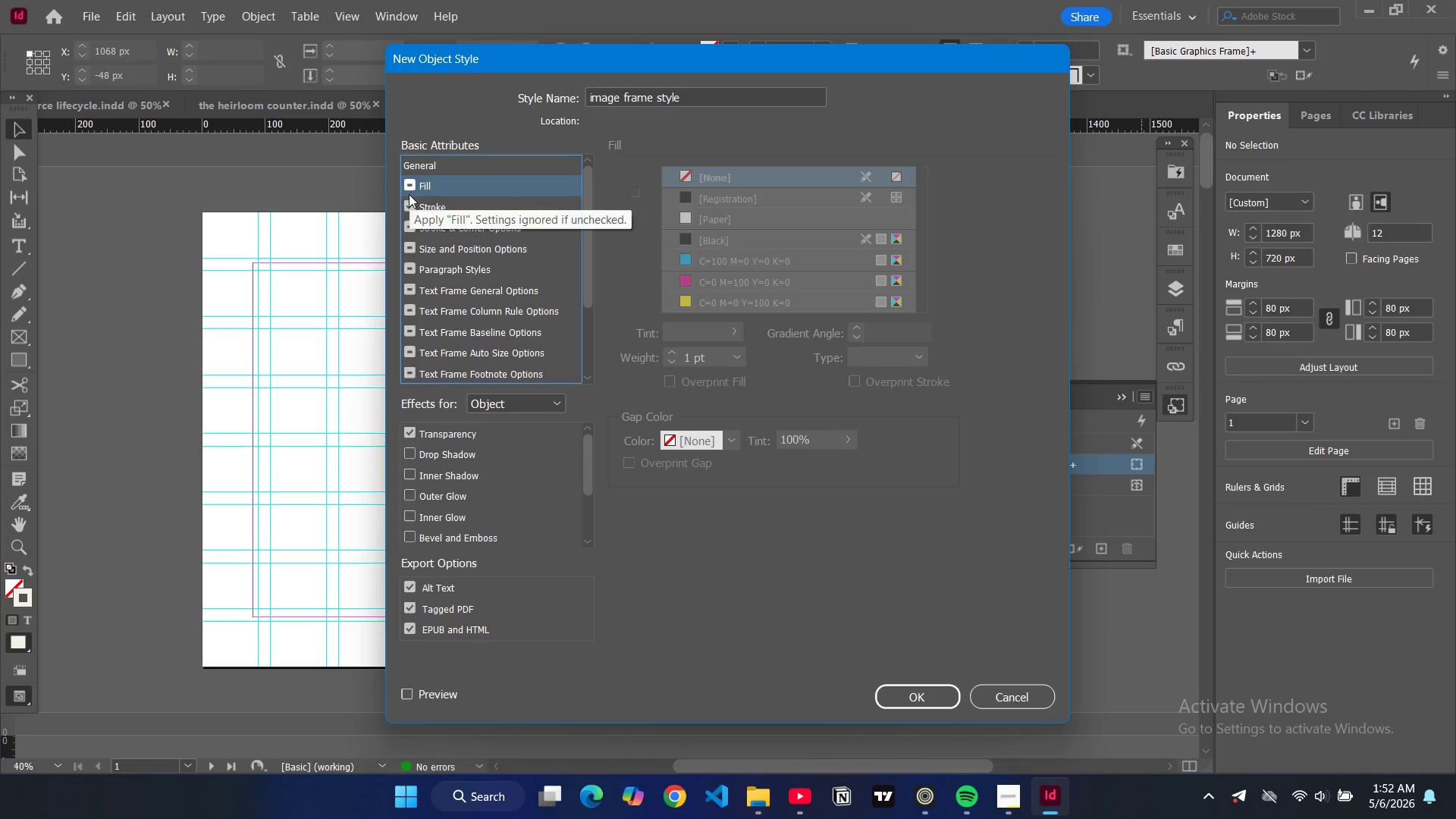 
left_click([409, 205])
 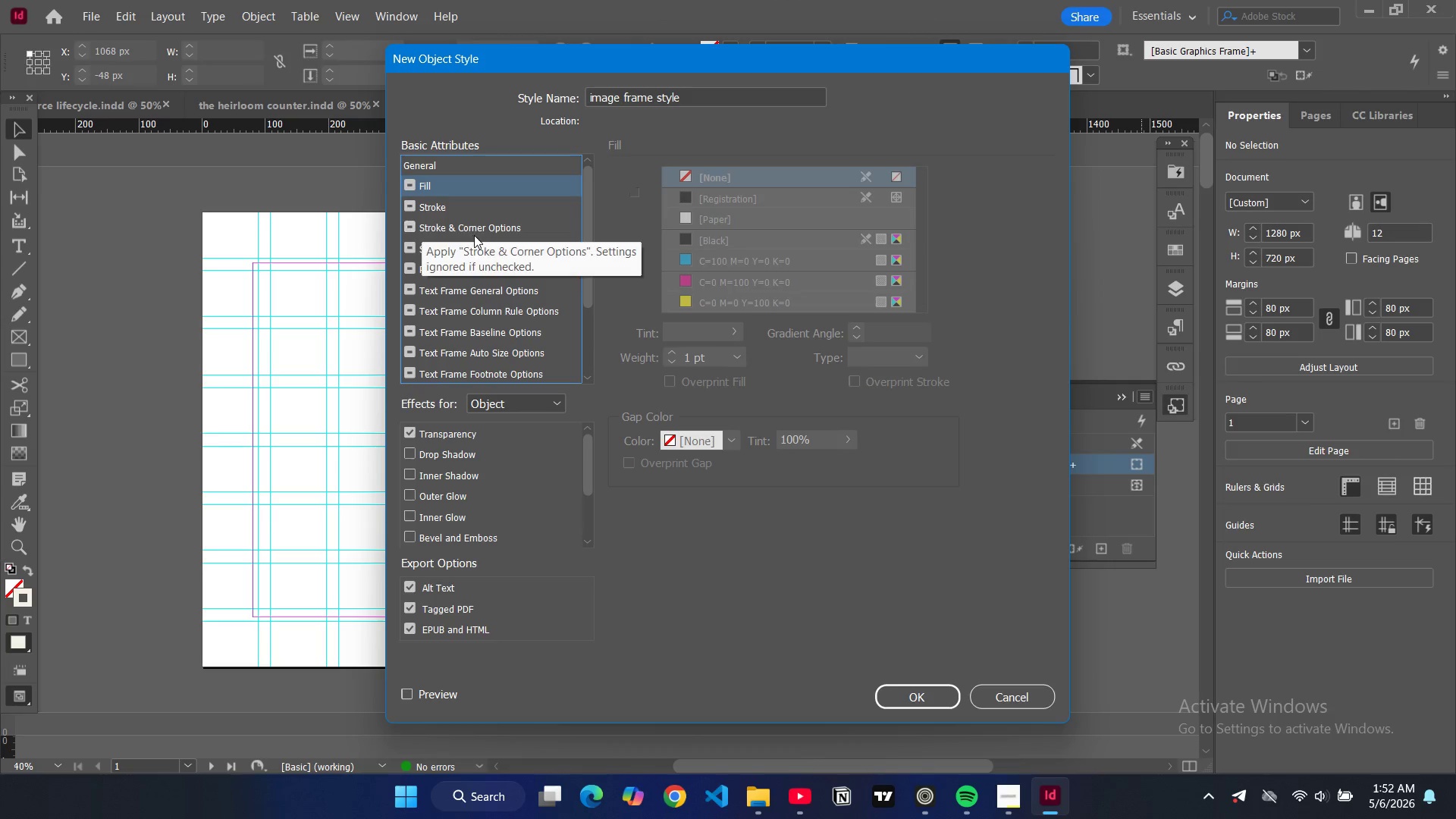 
left_click([474, 235])
 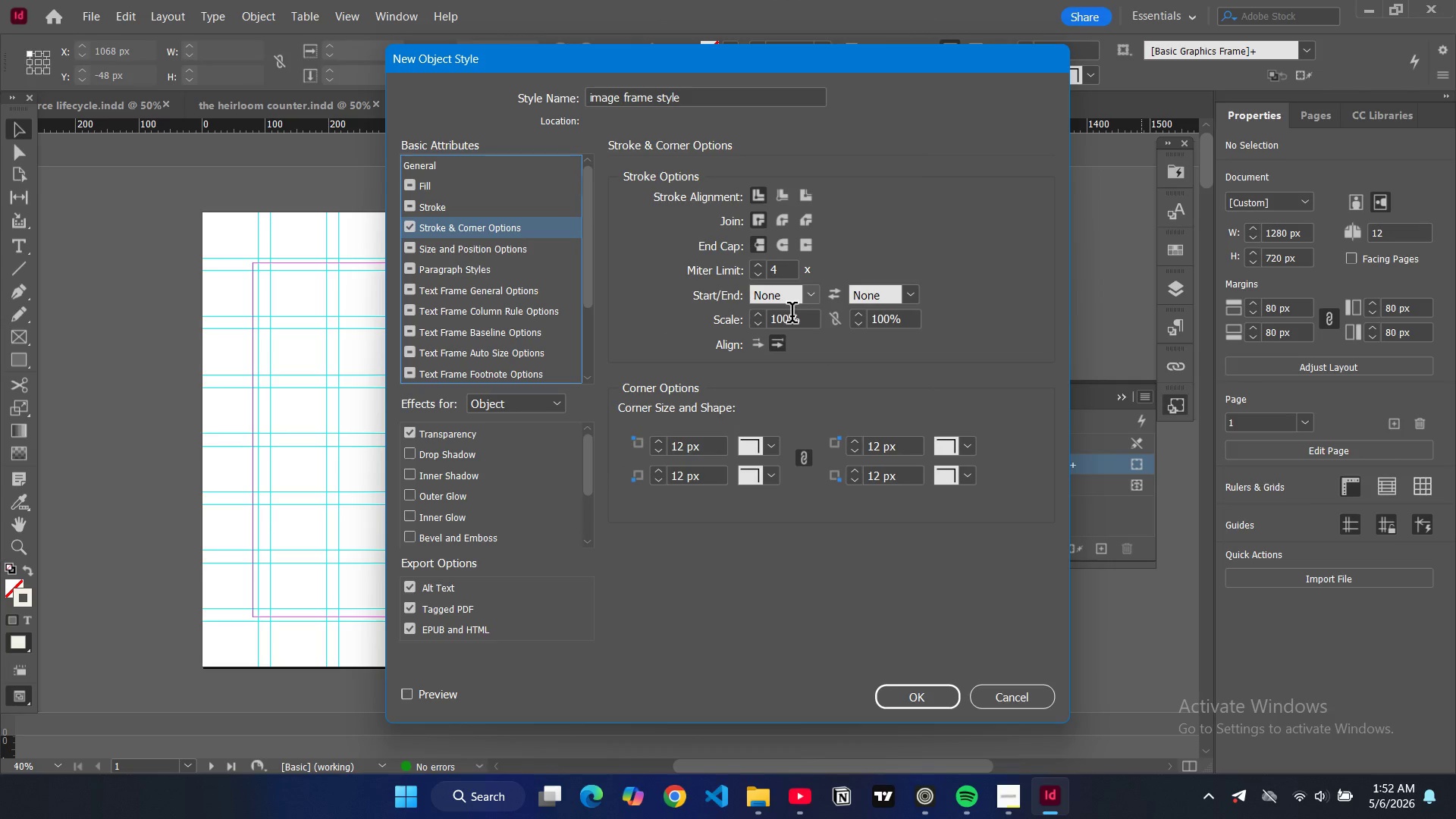 
wait(5.56)
 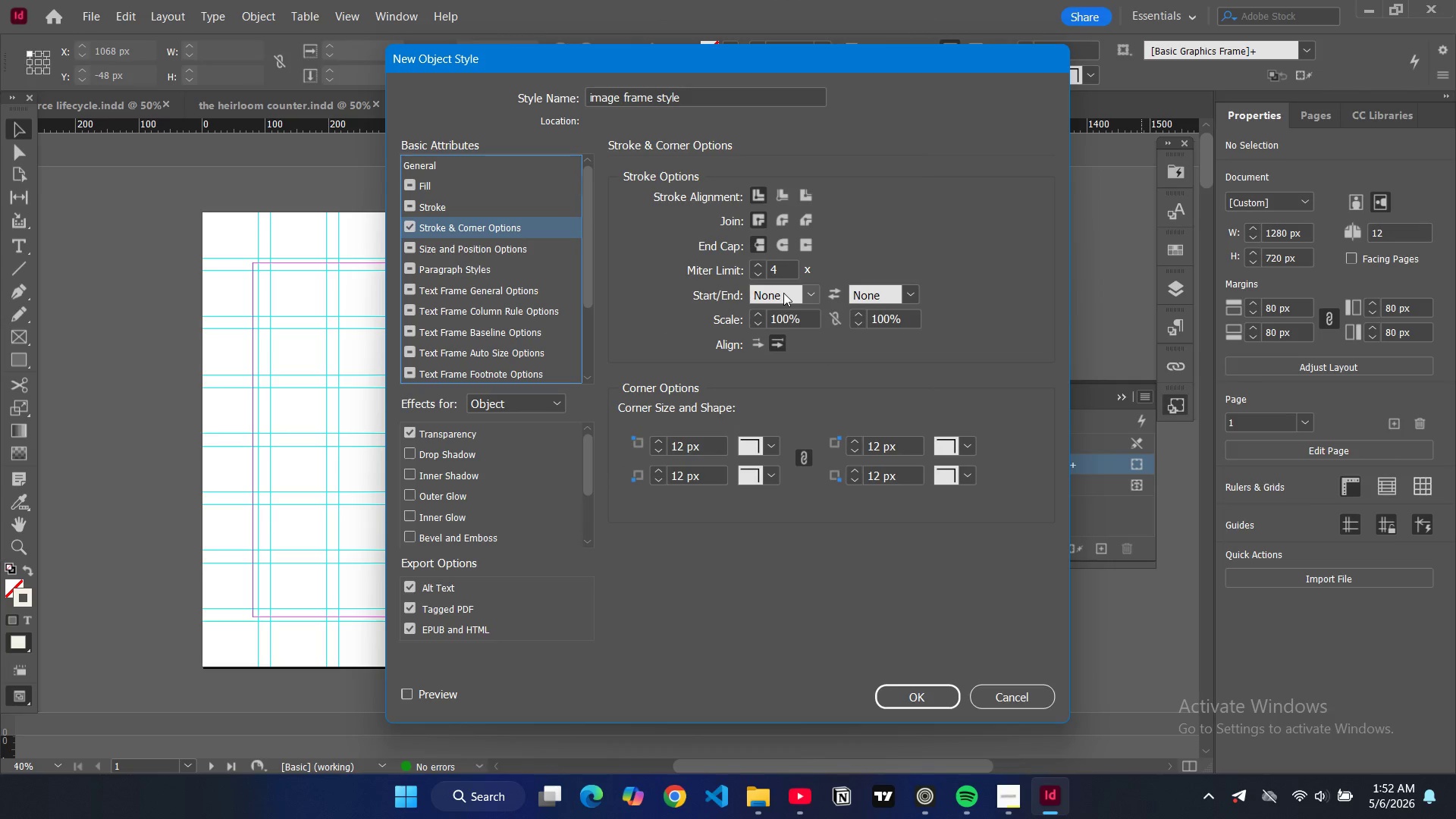 
left_click([778, 449])
 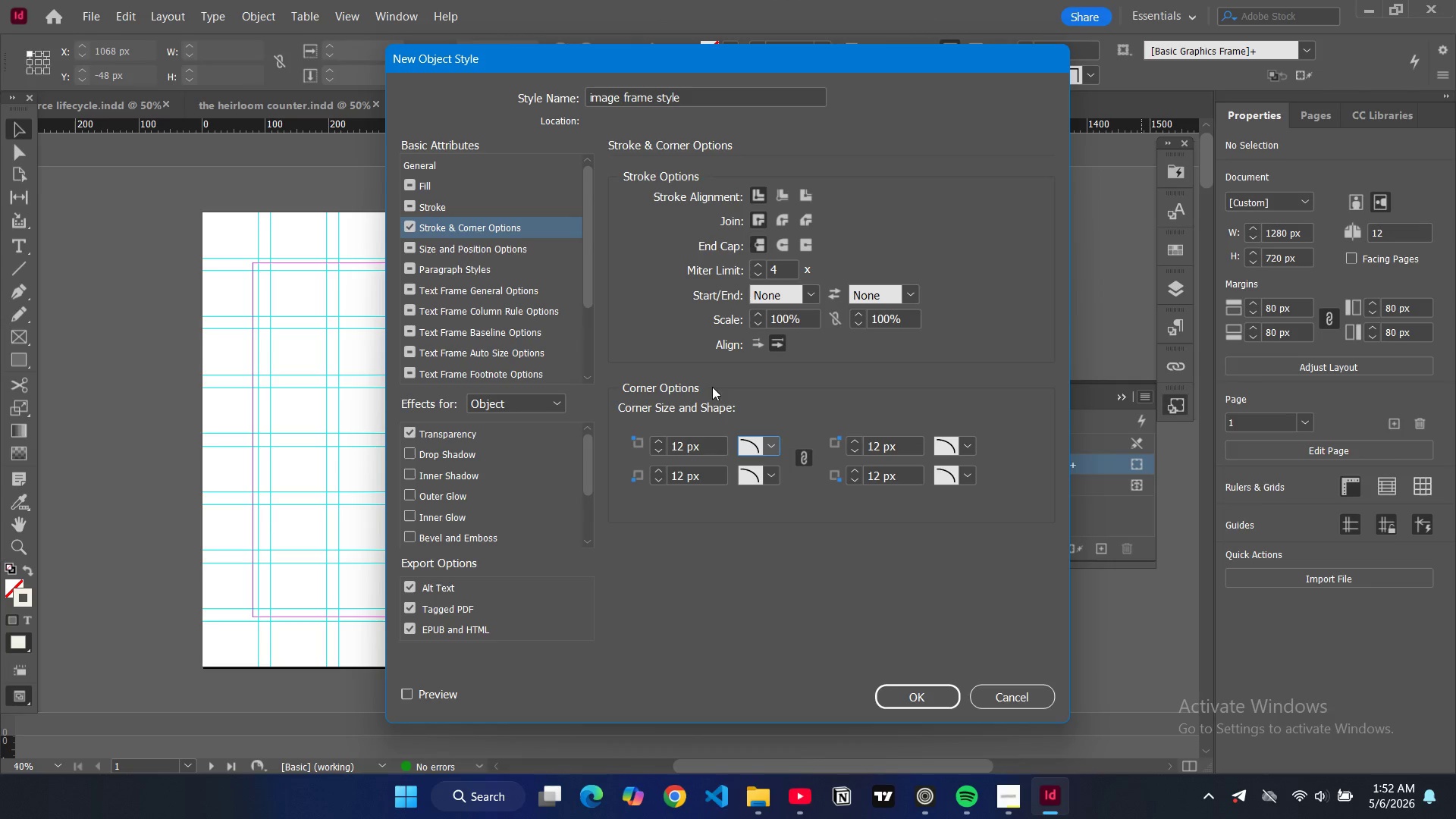 
mouse_move([557, 207])
 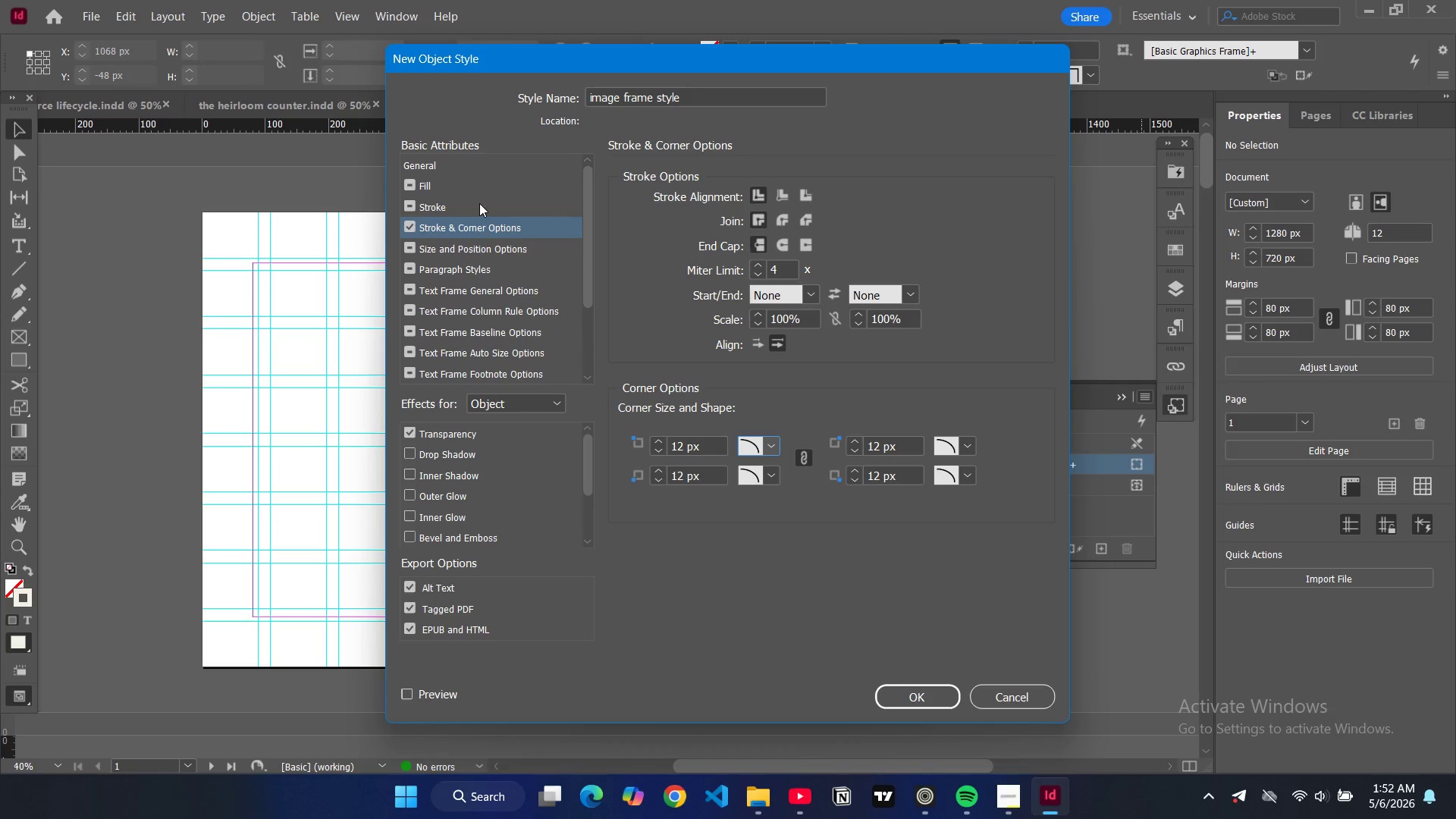 
left_click([479, 203])
 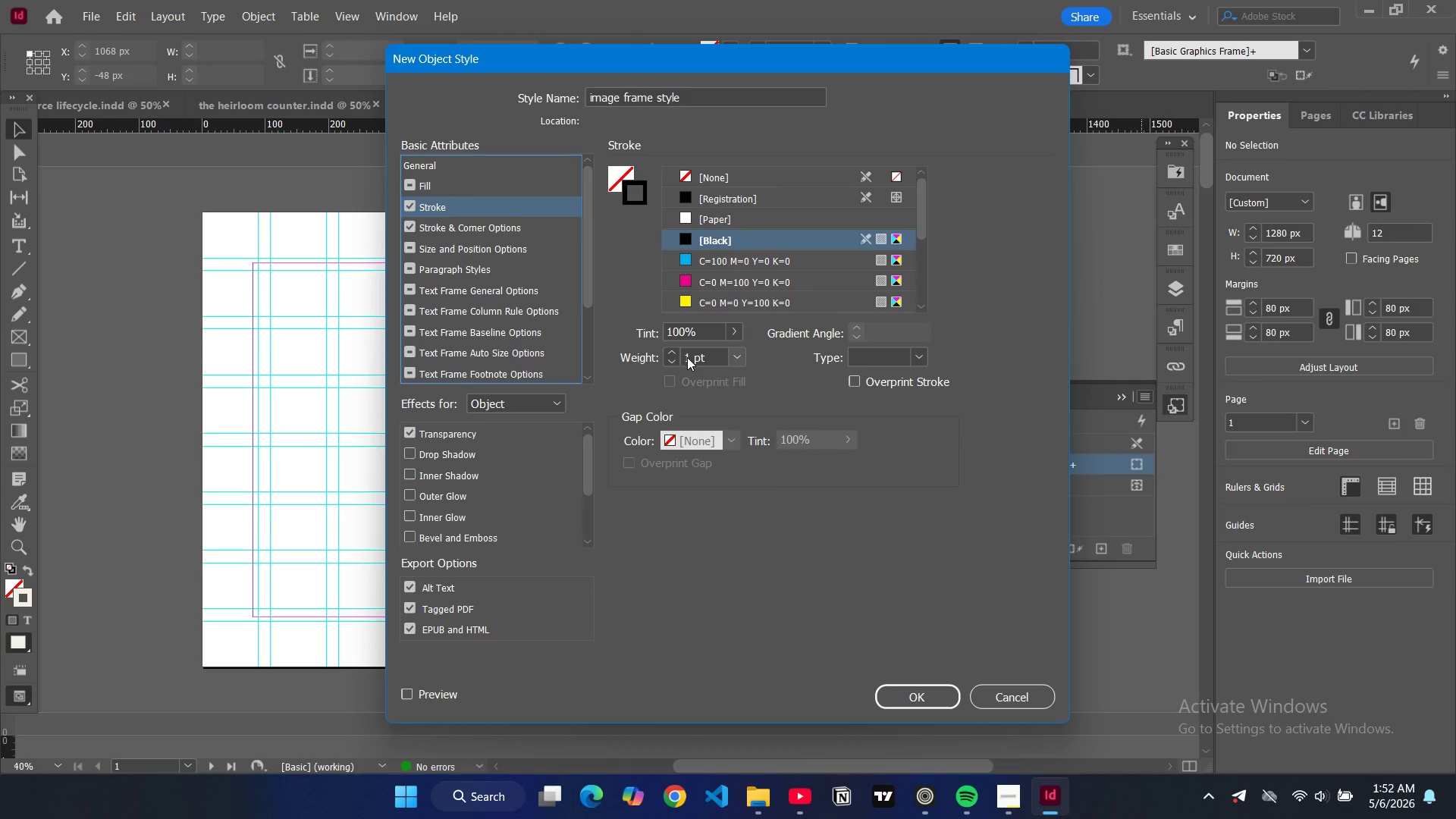 
left_click([674, 362])
 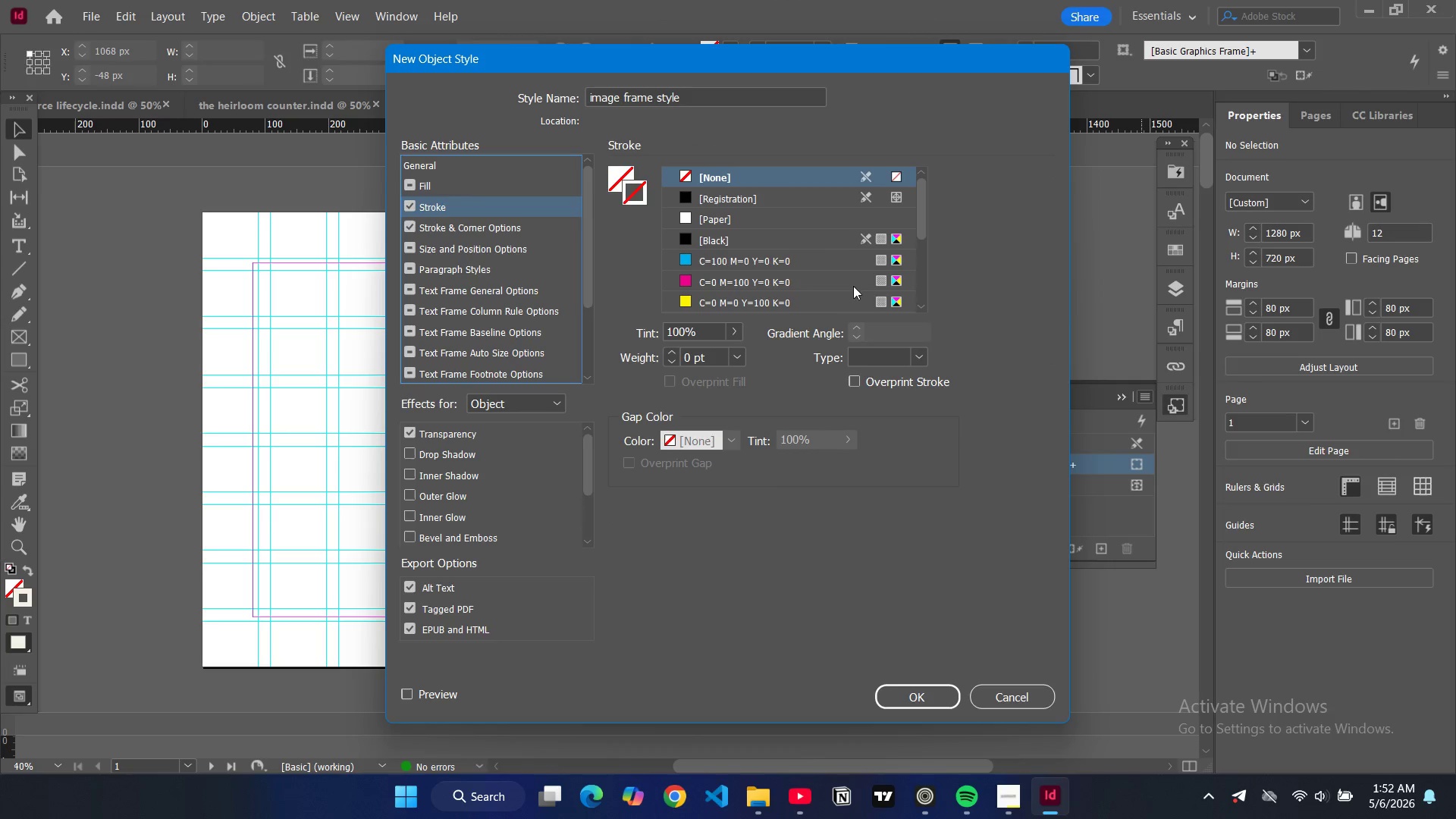 
mouse_move([849, 274])
 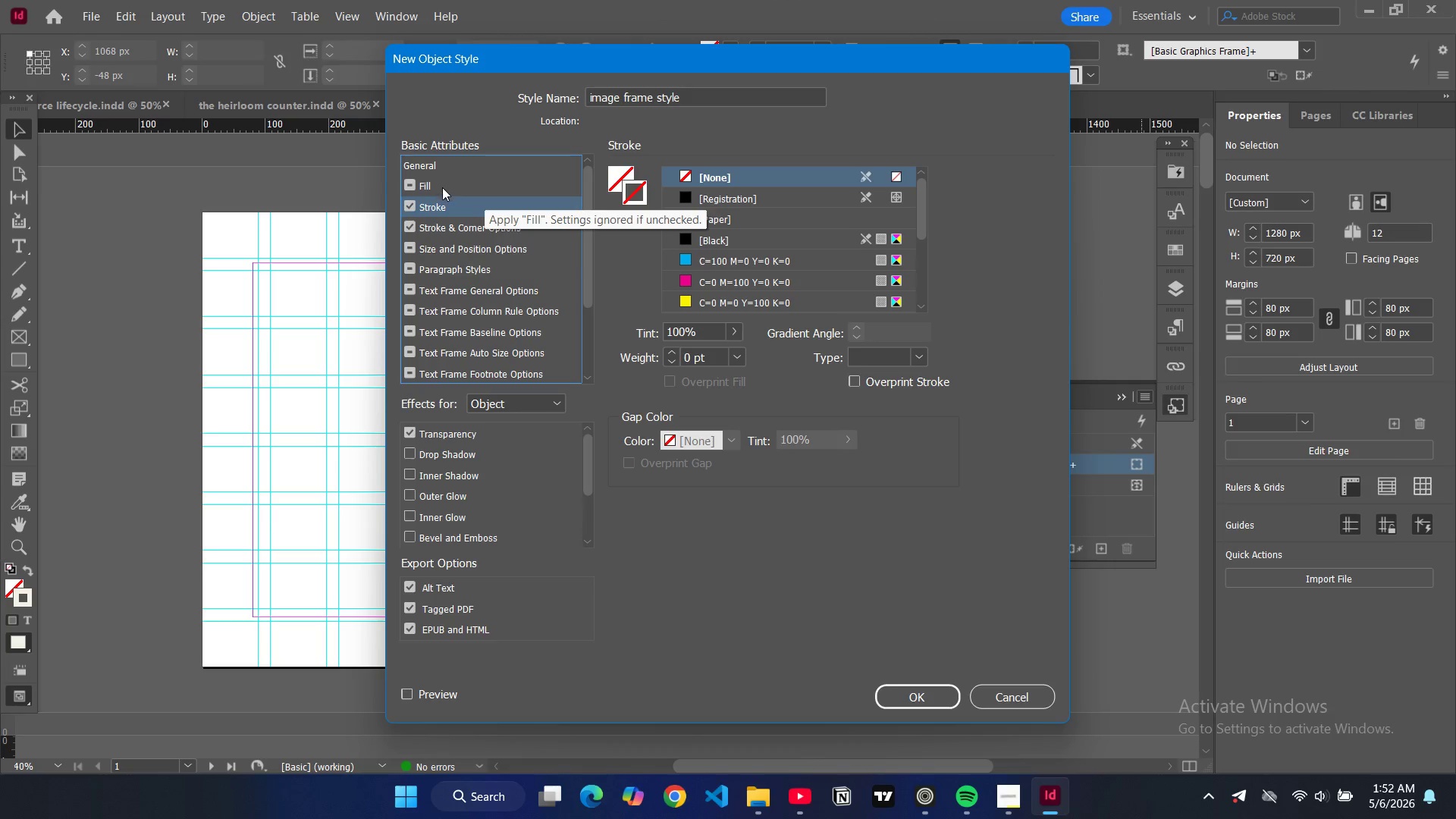 
wait(6.1)
 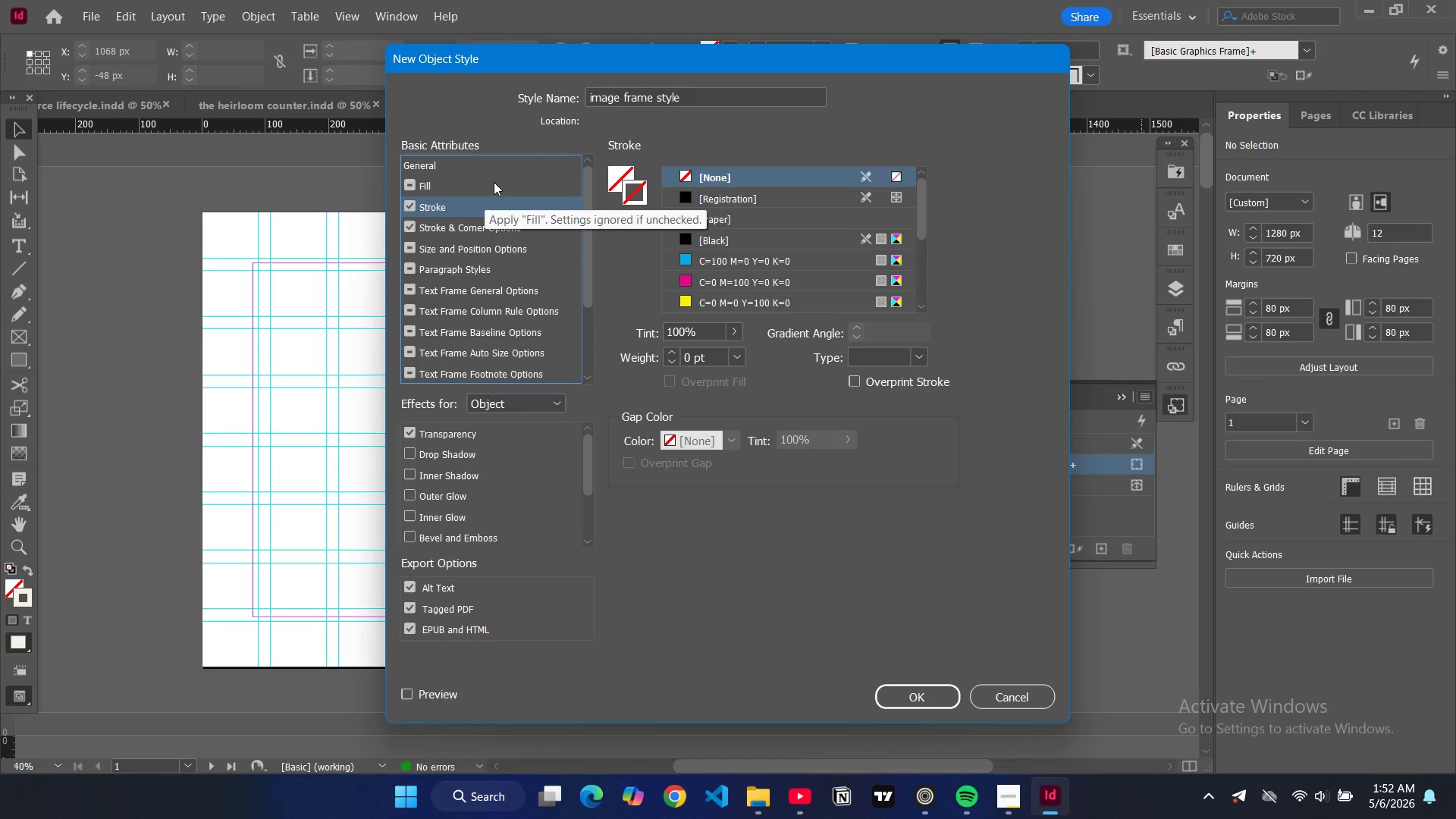 
scroll: coordinate [478, 287], scroll_direction: down, amount: 8.0
 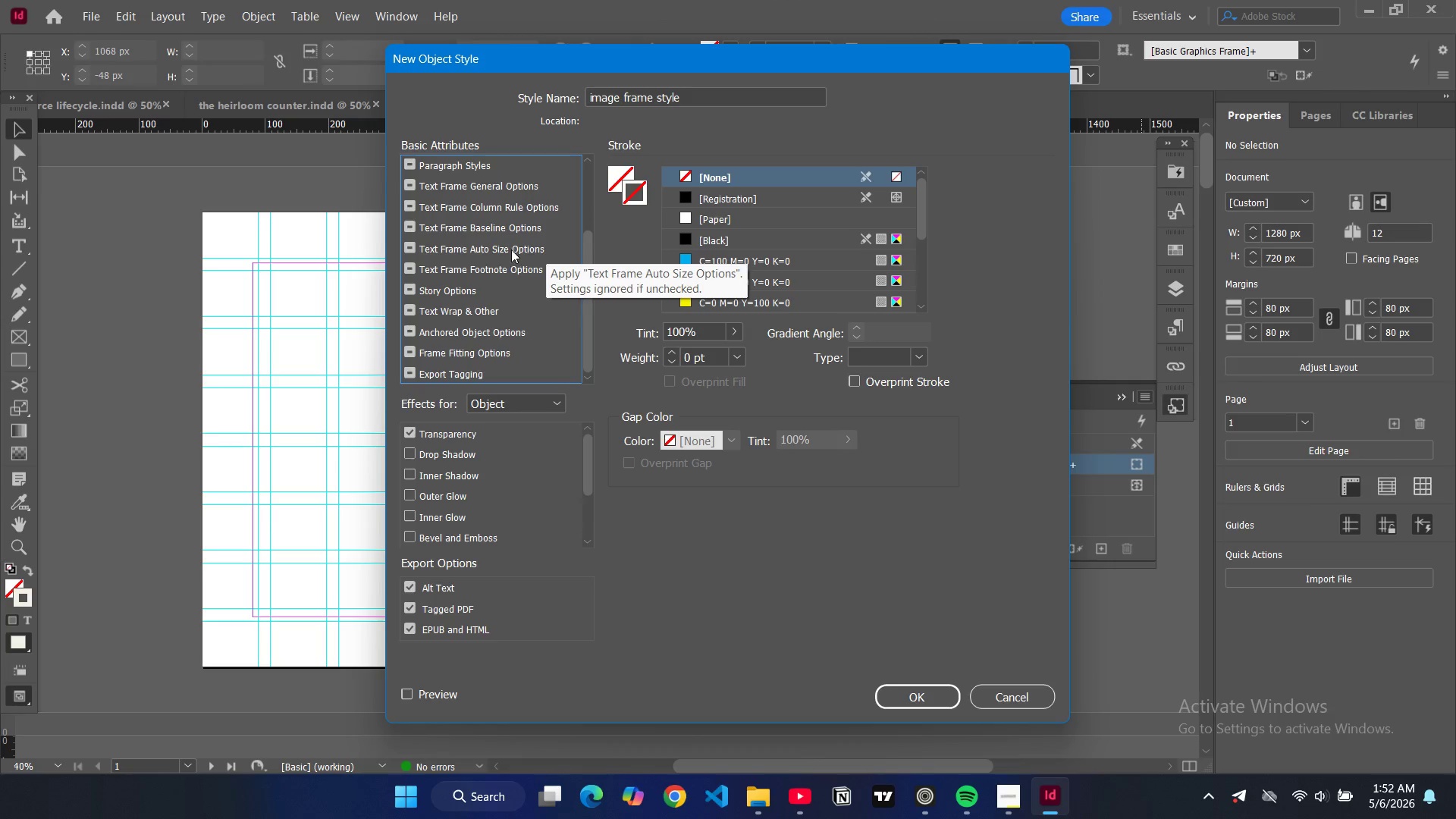 
scroll: coordinate [510, 249], scroll_direction: up, amount: 4.0
 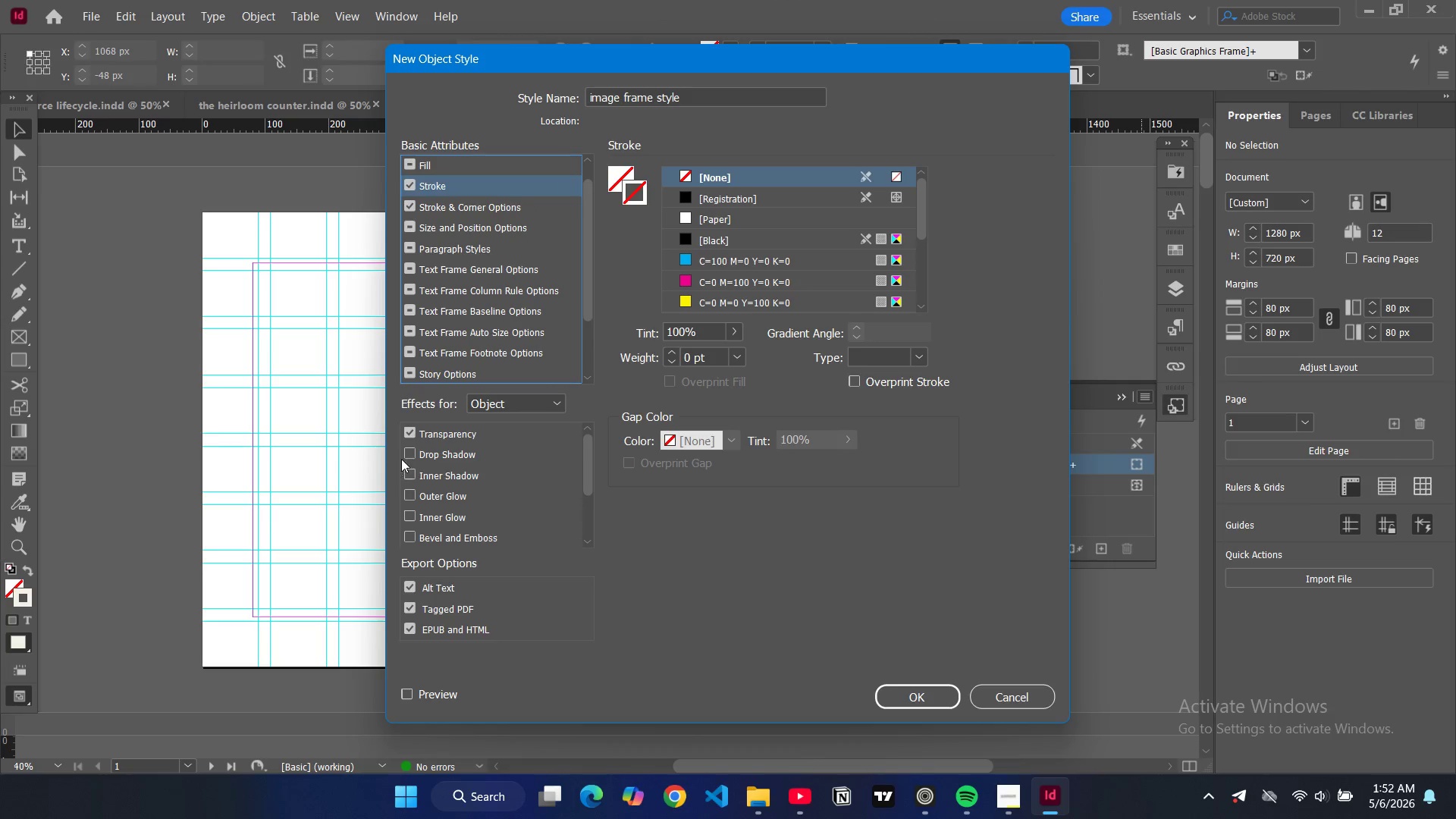 
left_click([406, 455])
 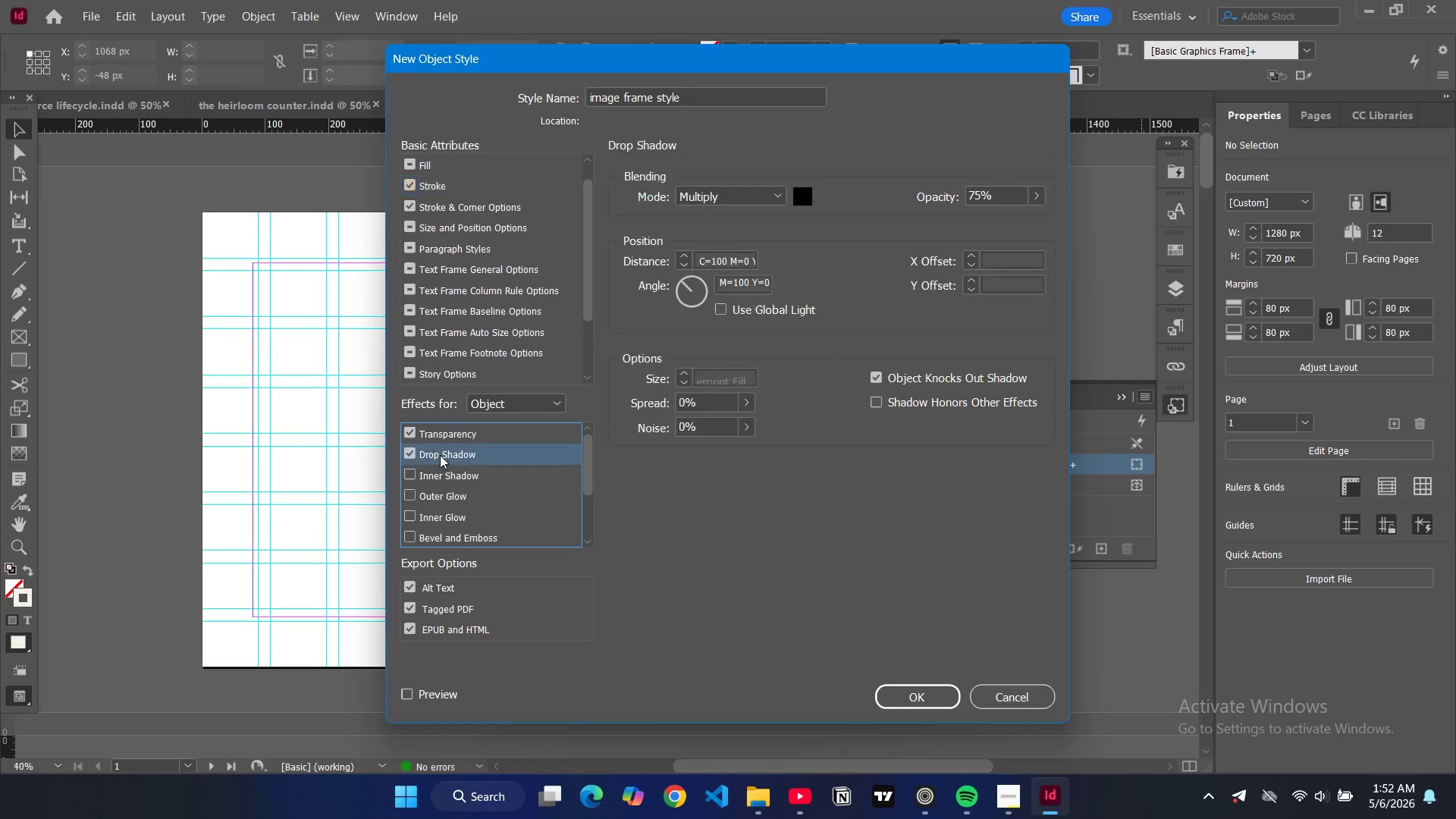 
left_click([440, 455])
 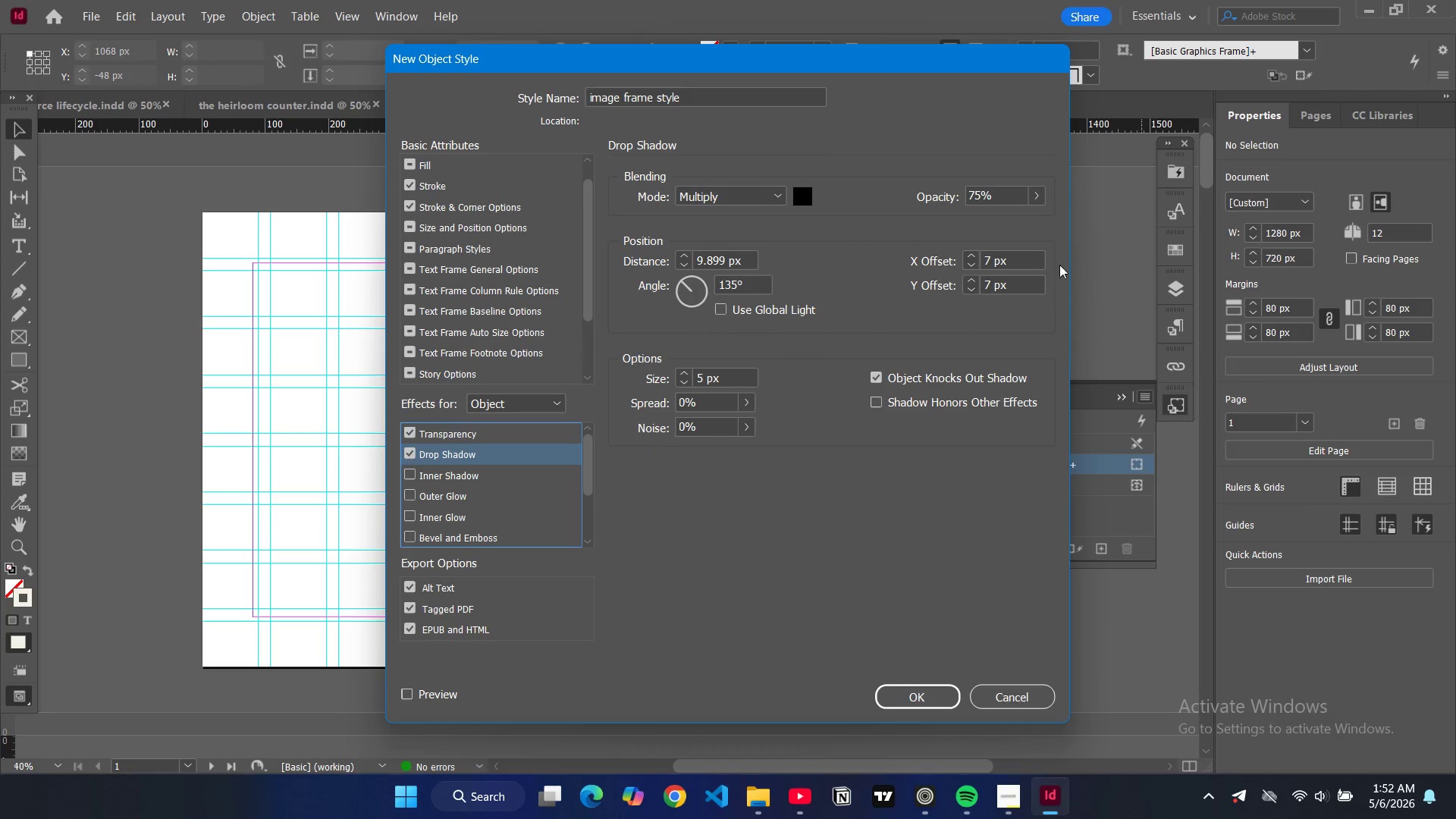 
double_click([977, 195])
 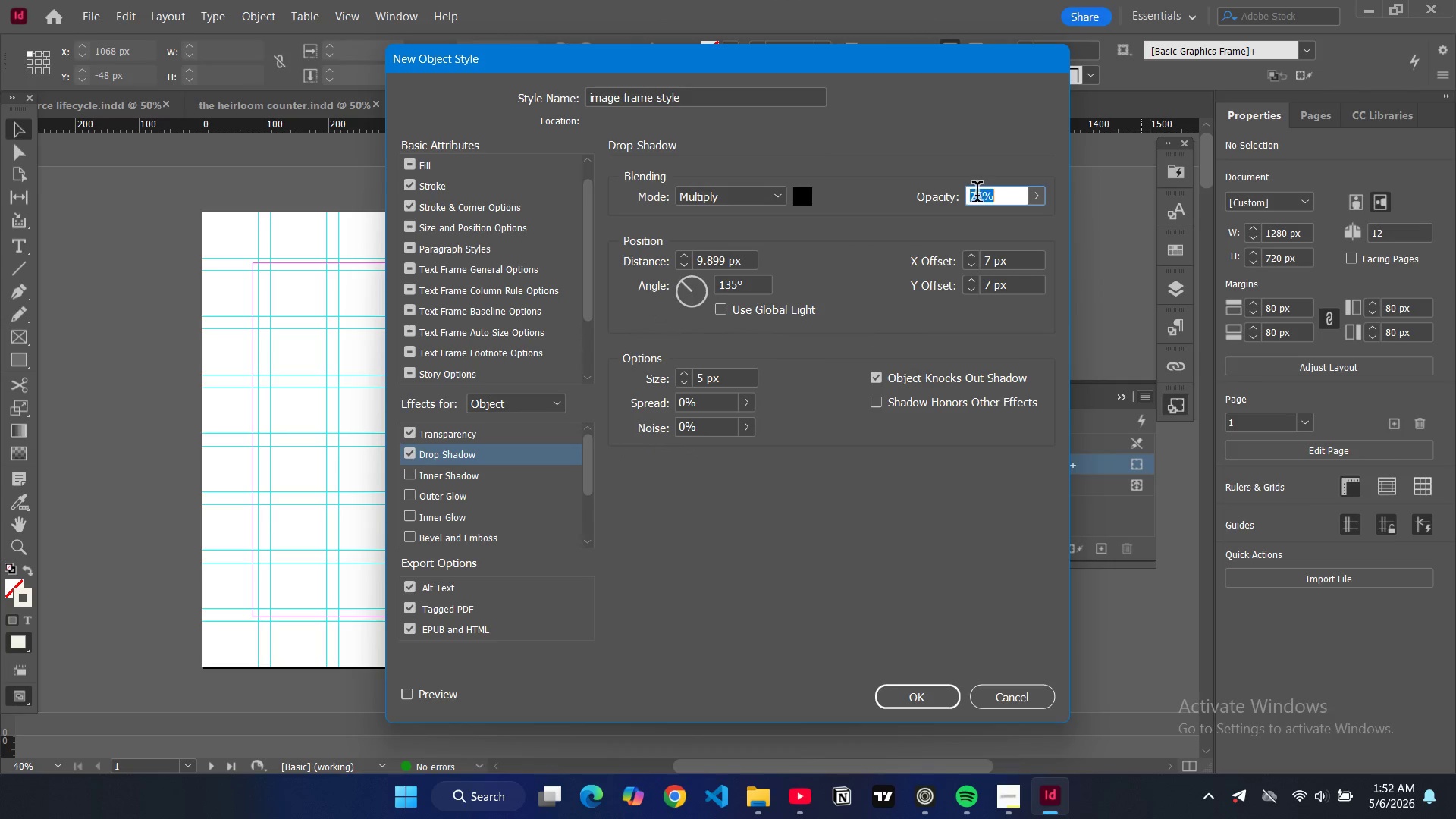 
triple_click([977, 195])
 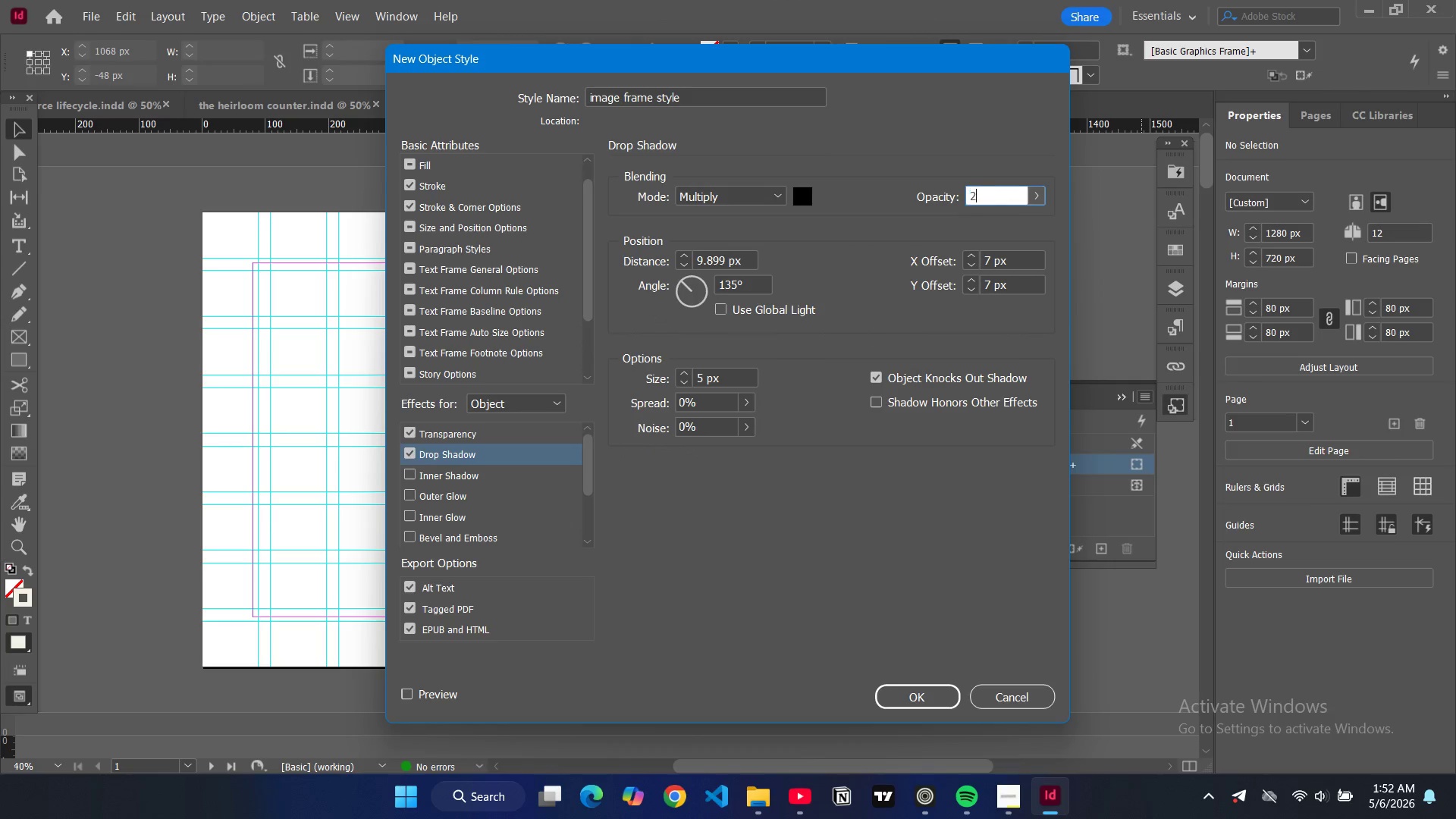 
type(20)
 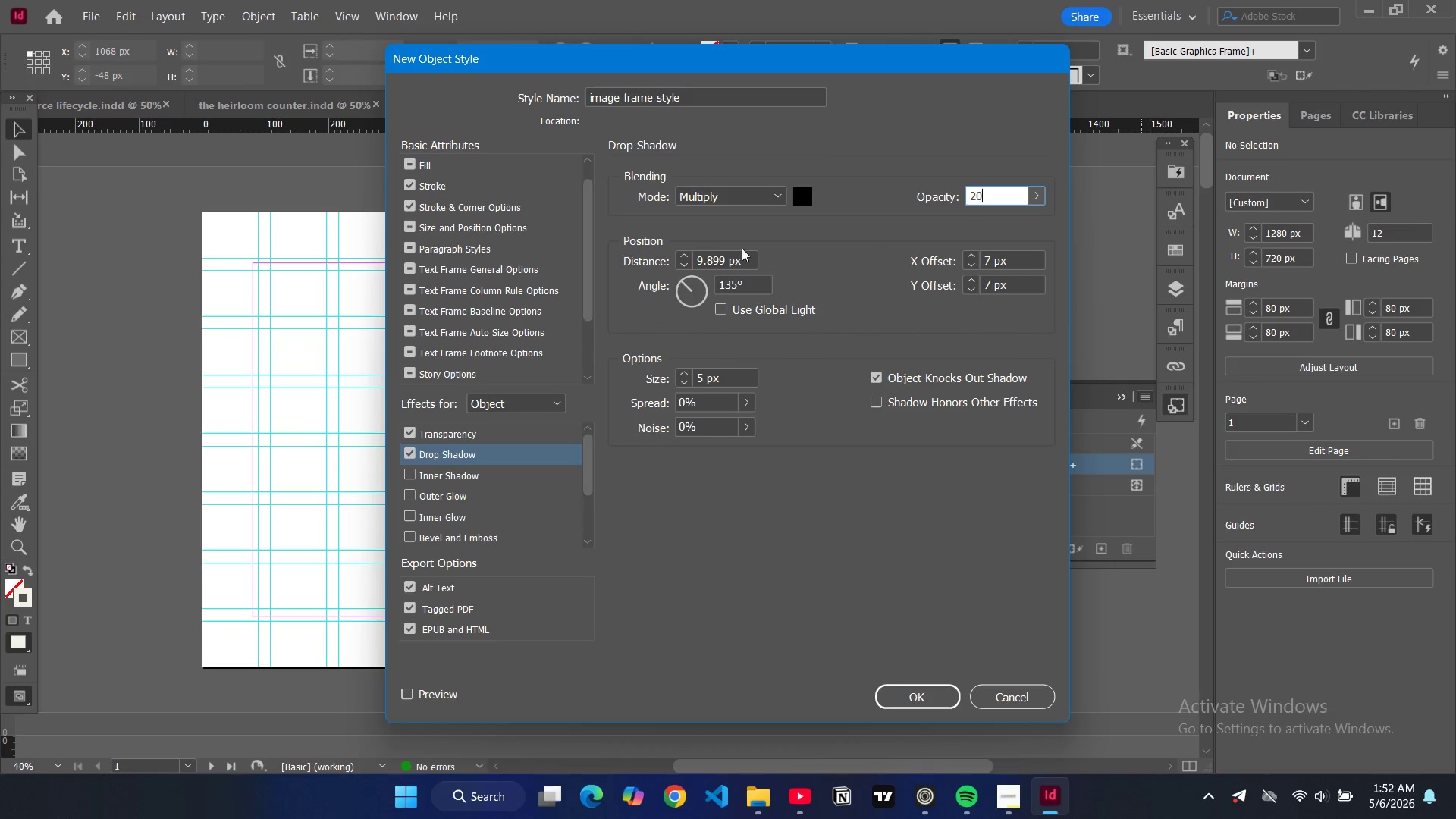 
double_click([704, 264])
 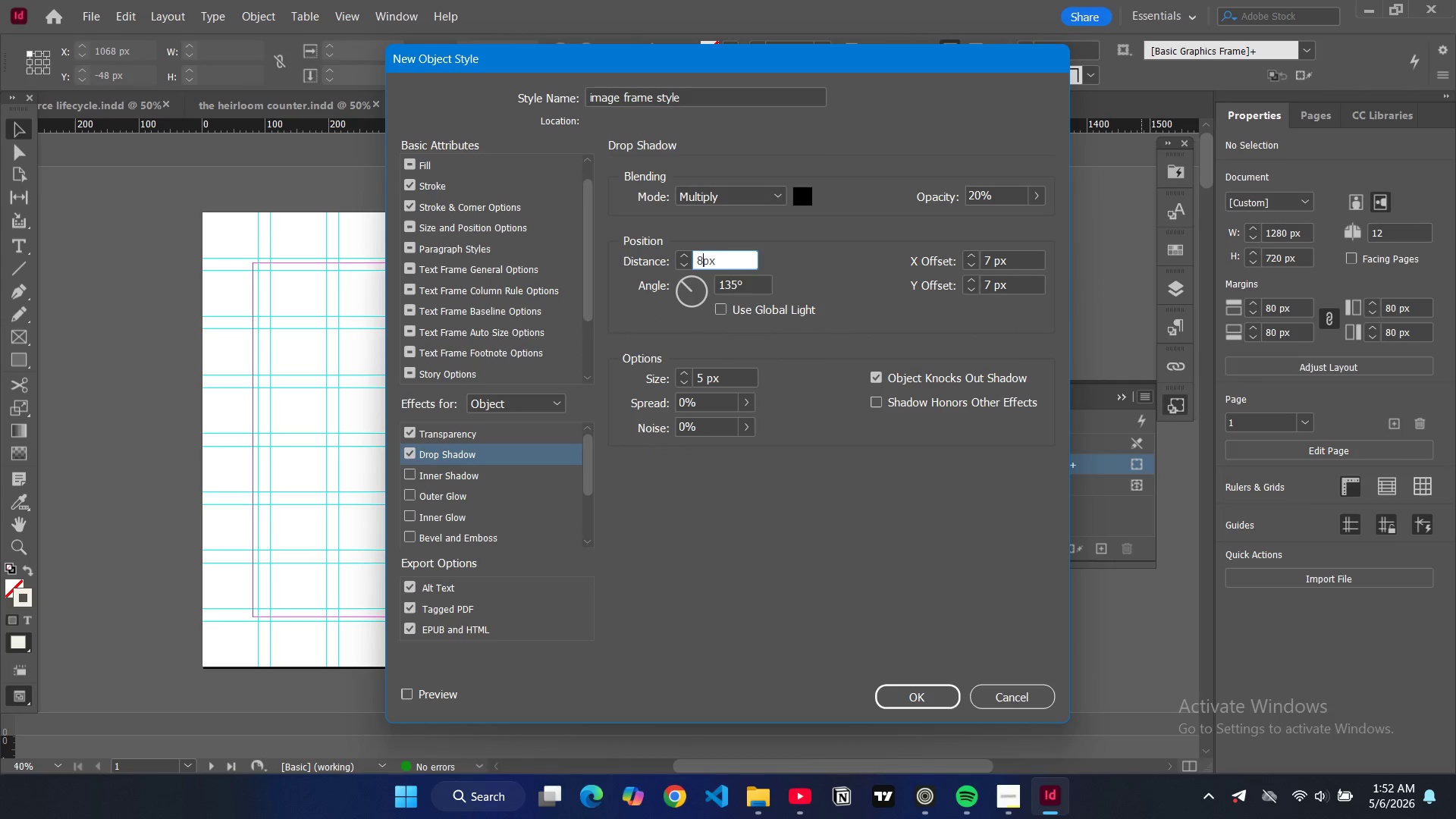 
key(8)
 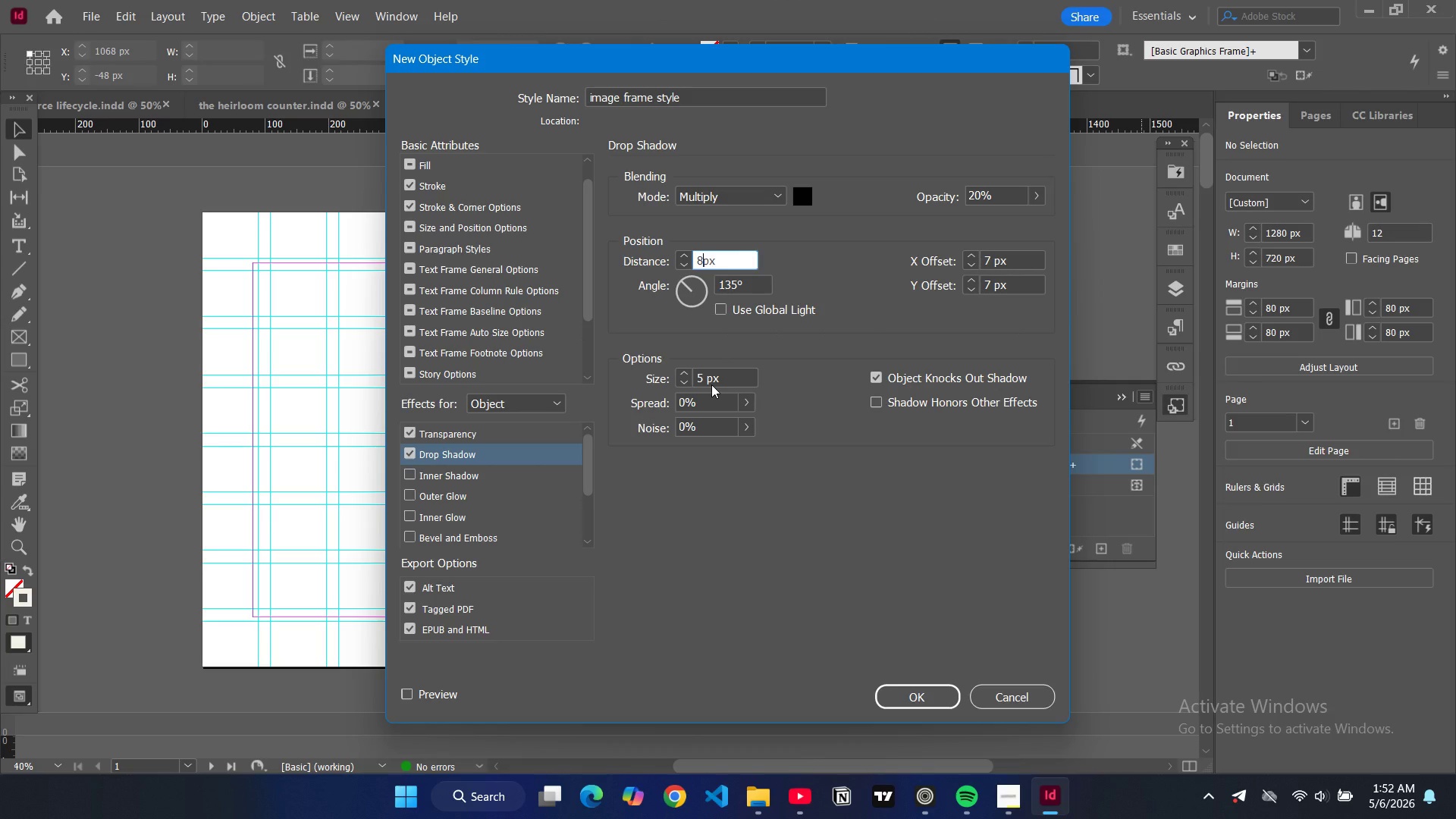 
wait(7.21)
 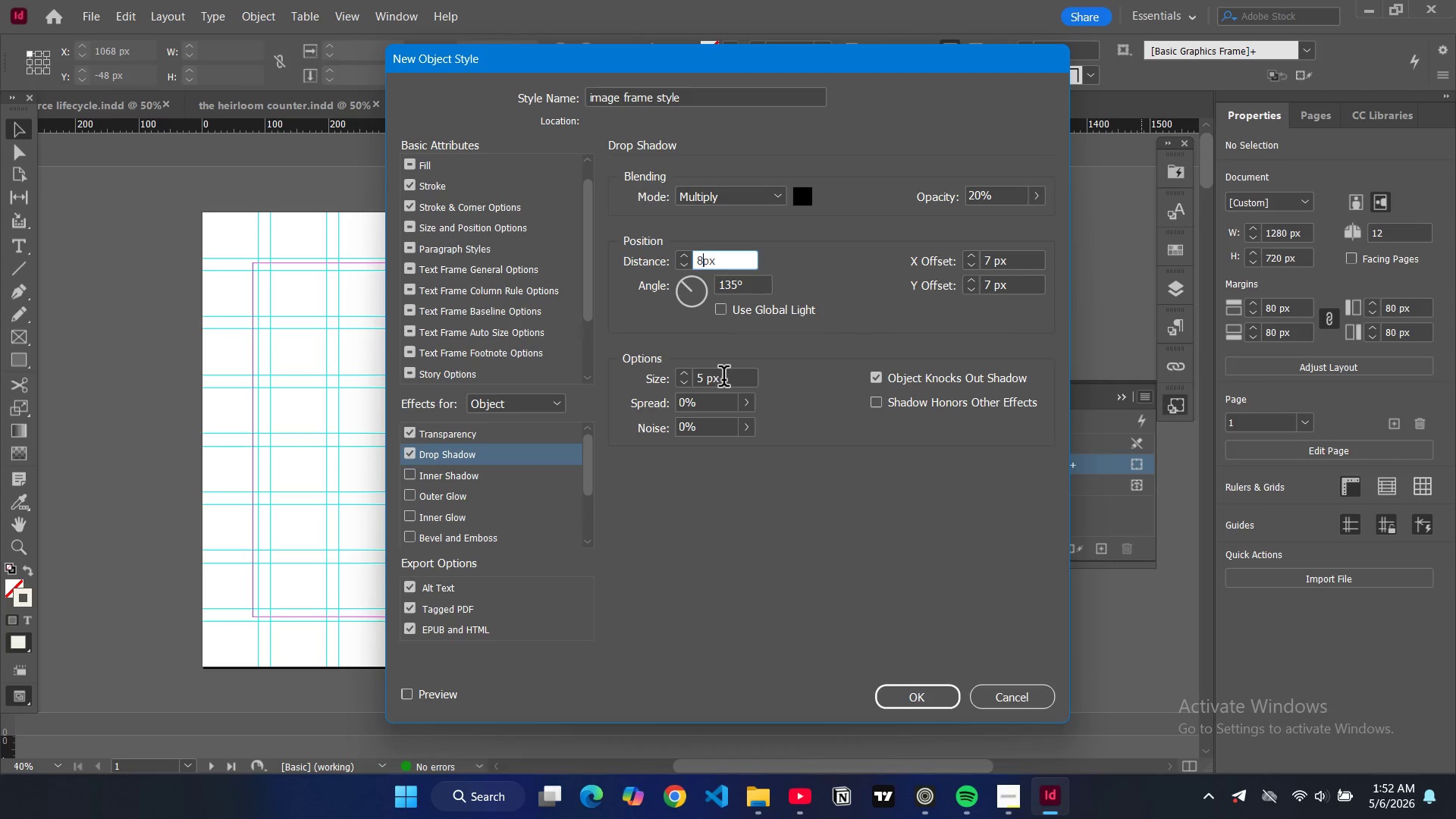 
mouse_move([695, 288])
 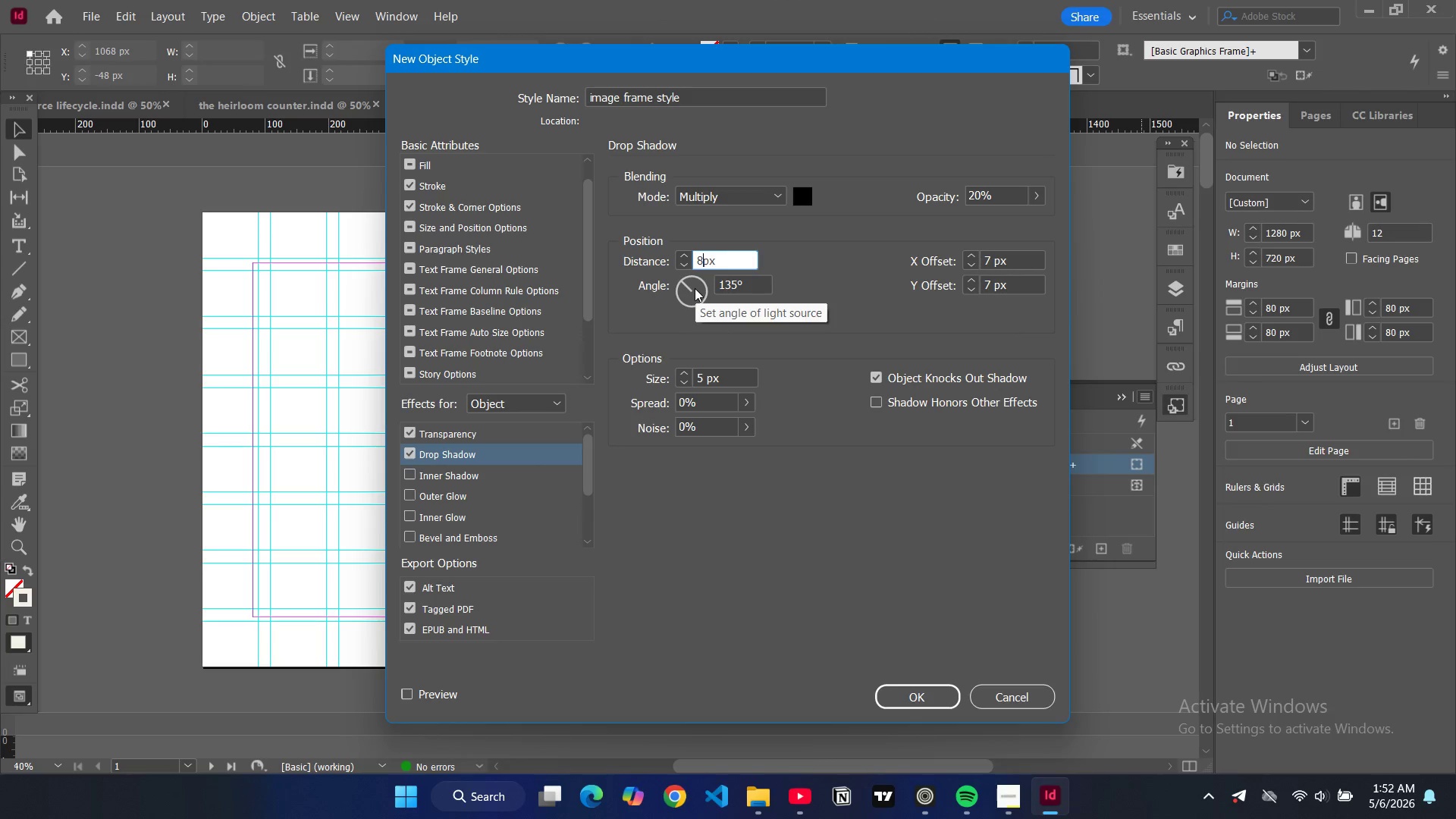 
mouse_move([708, 274])
 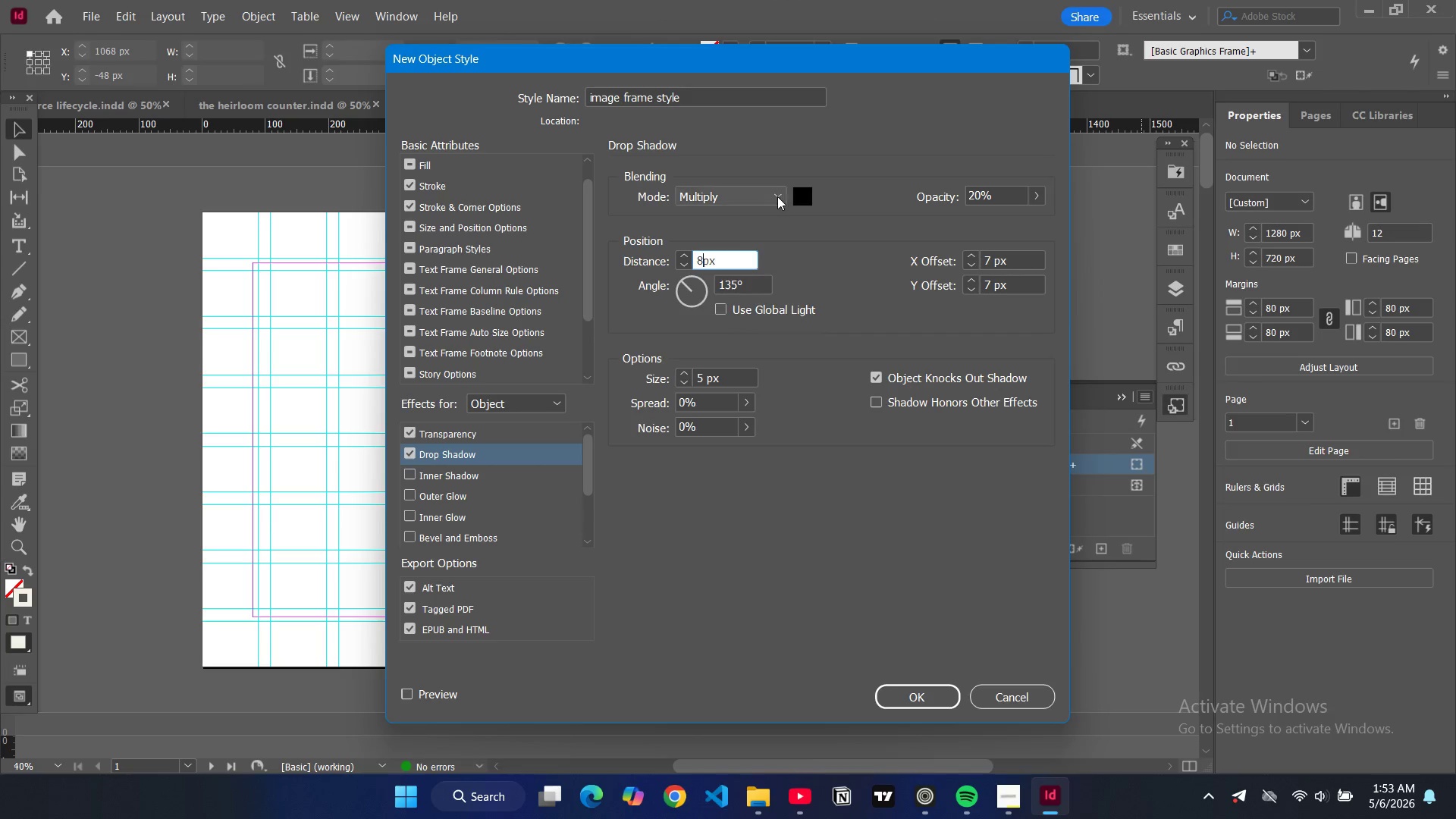 
left_click([777, 196])
 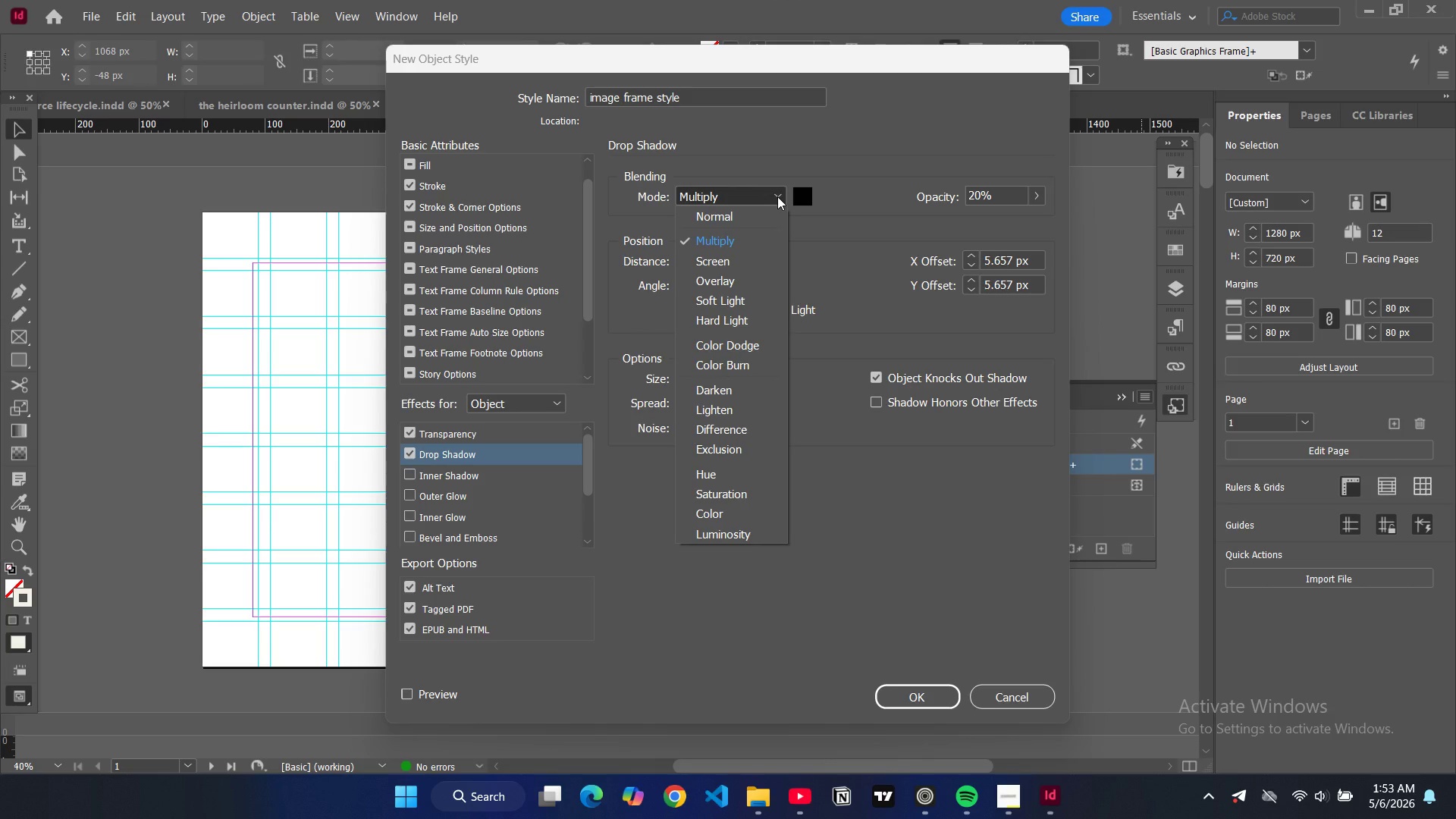 
left_click([777, 196])
 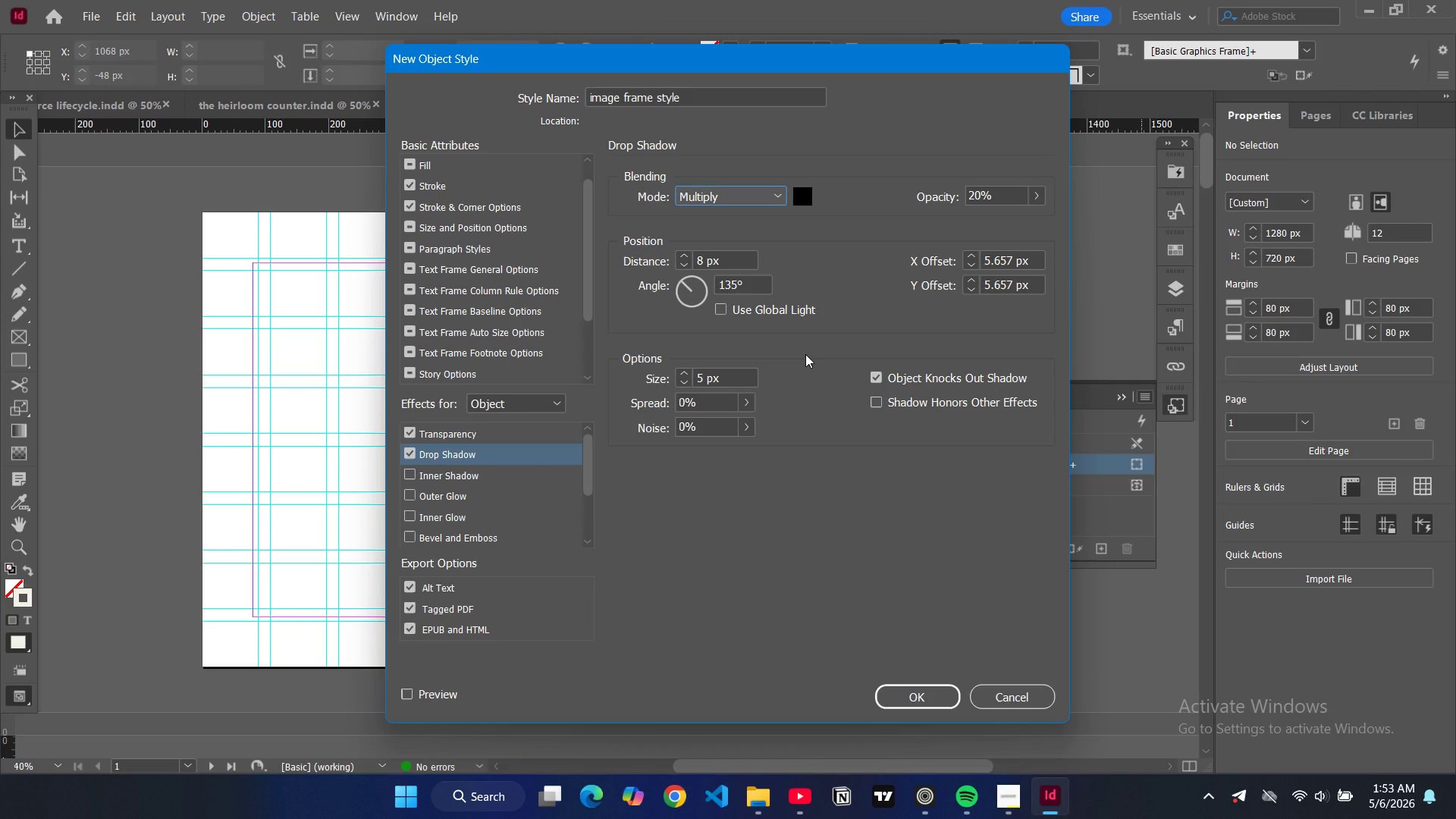 
wait(13.8)
 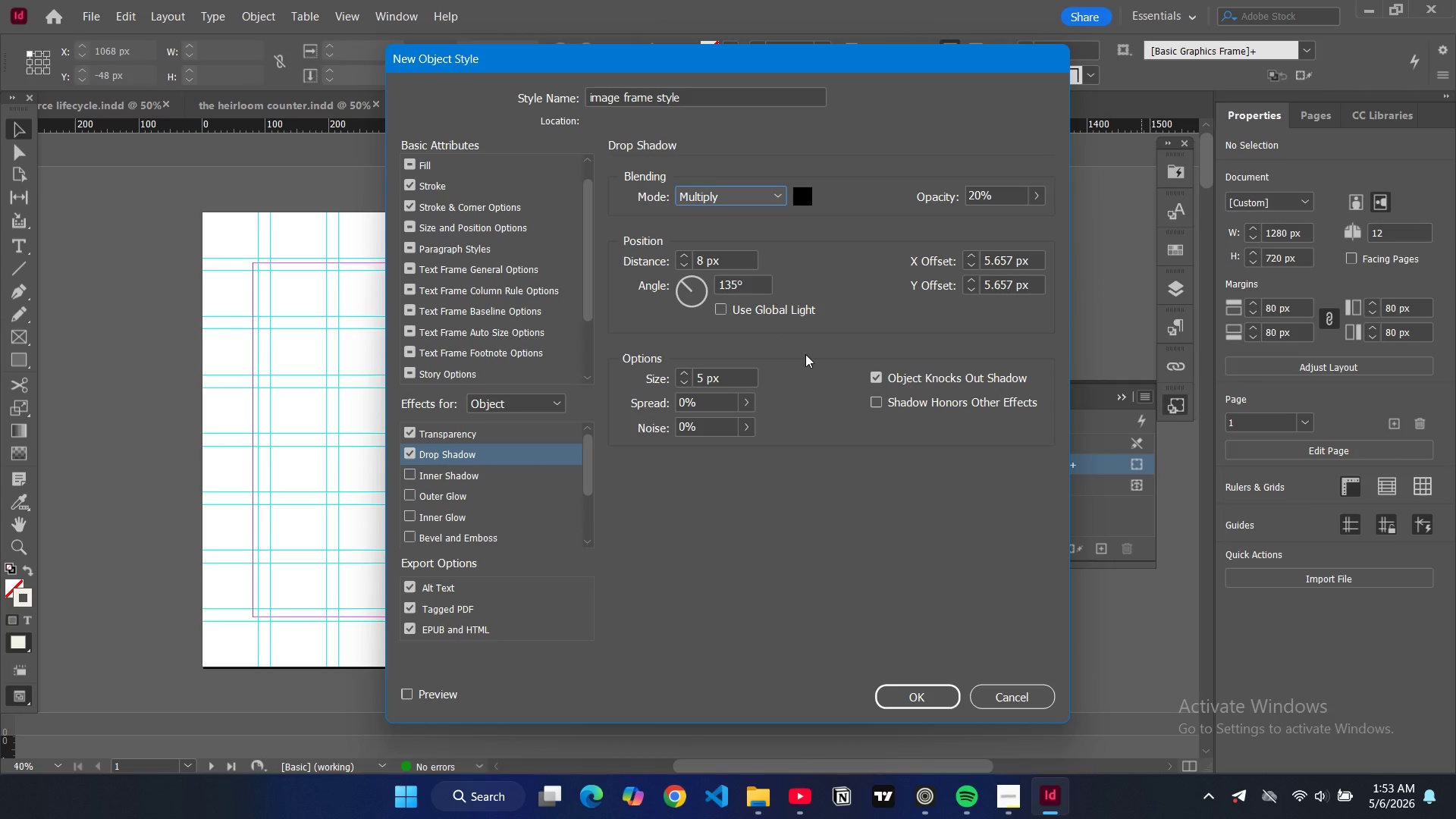 
left_click([896, 696])
 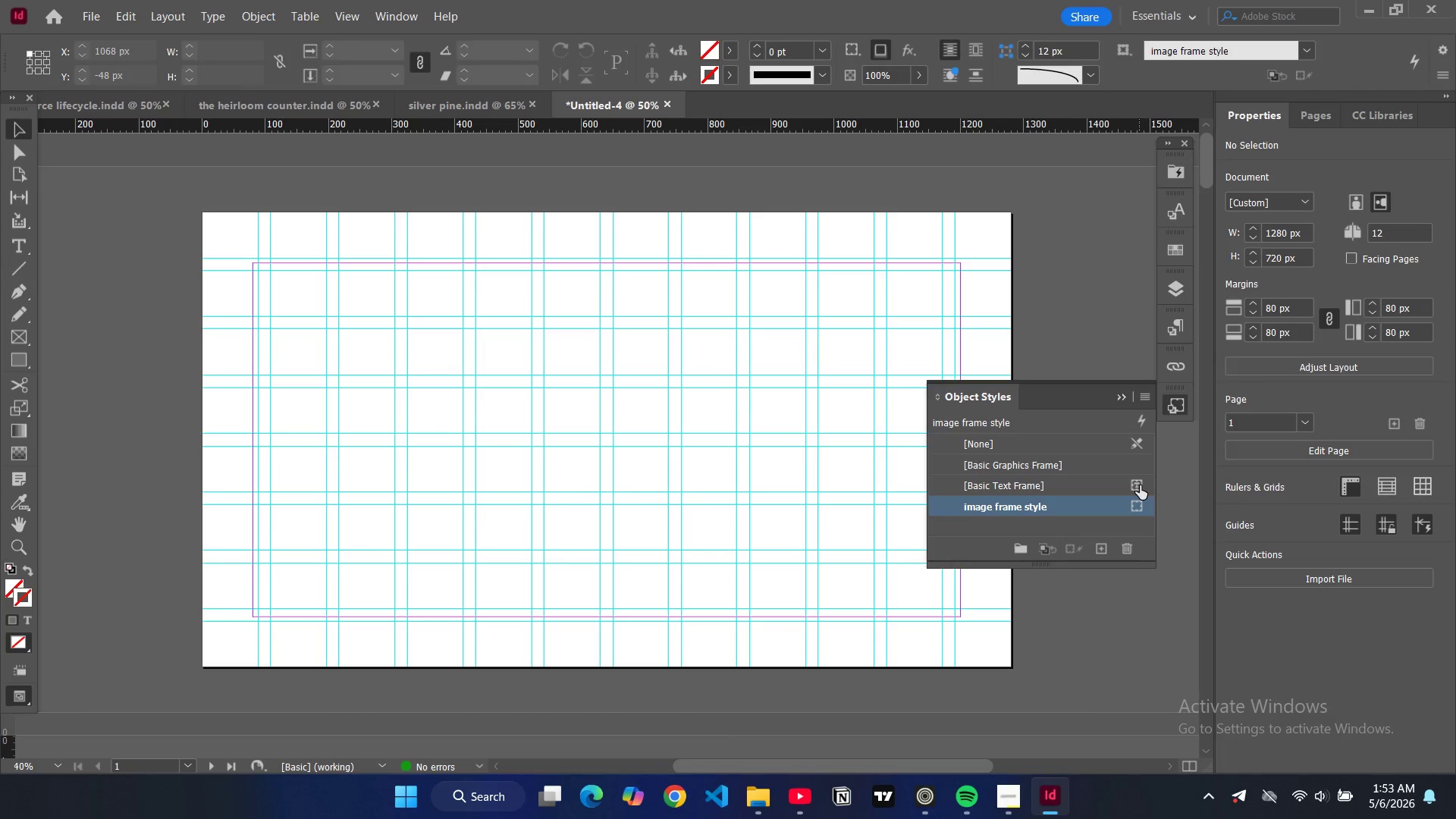 
left_click_drag(start_coordinate=[1140, 485], to_coordinate=[1126, 549])
 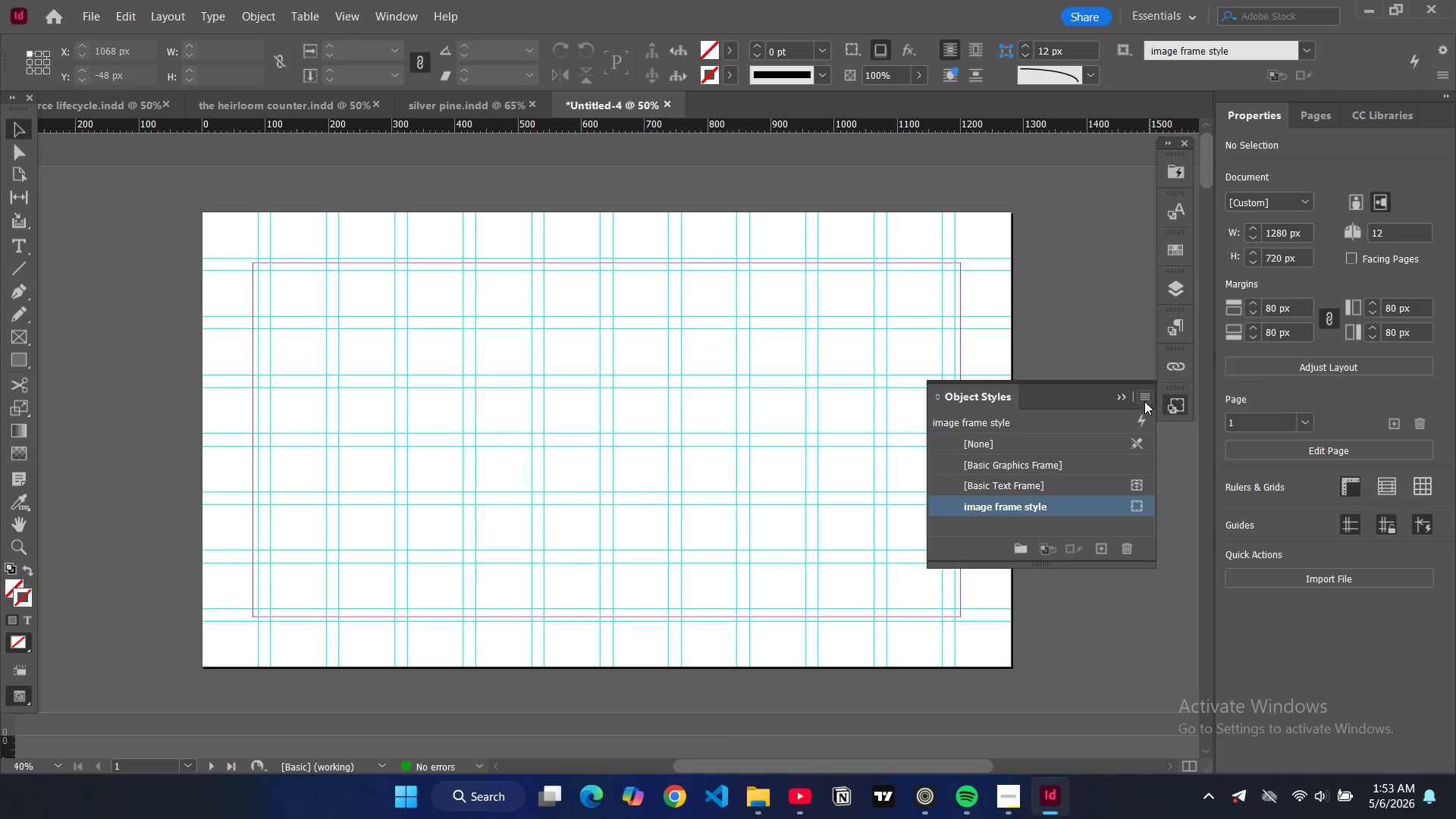 
left_click([1143, 394])
 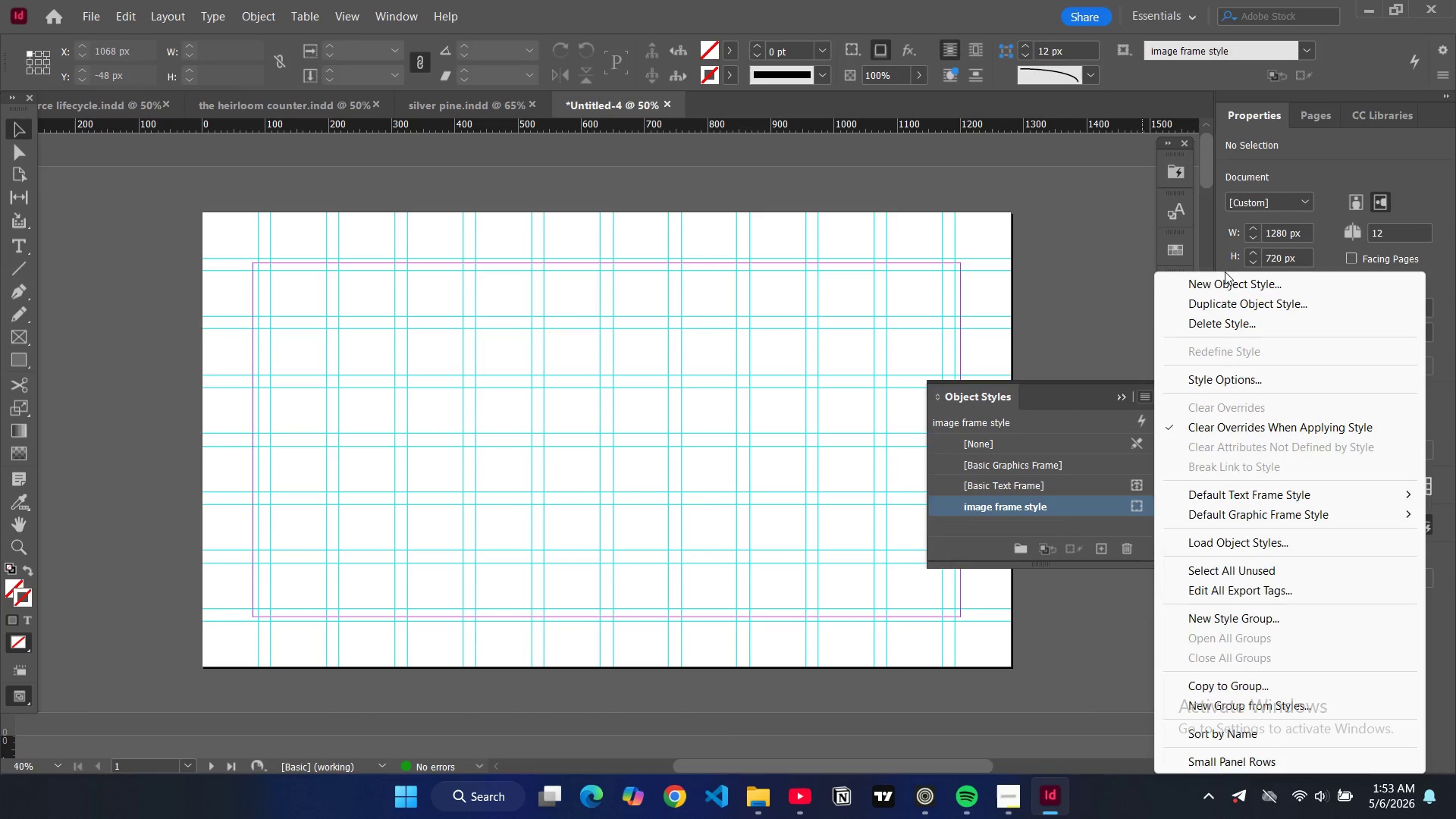 
left_click([1224, 274])
 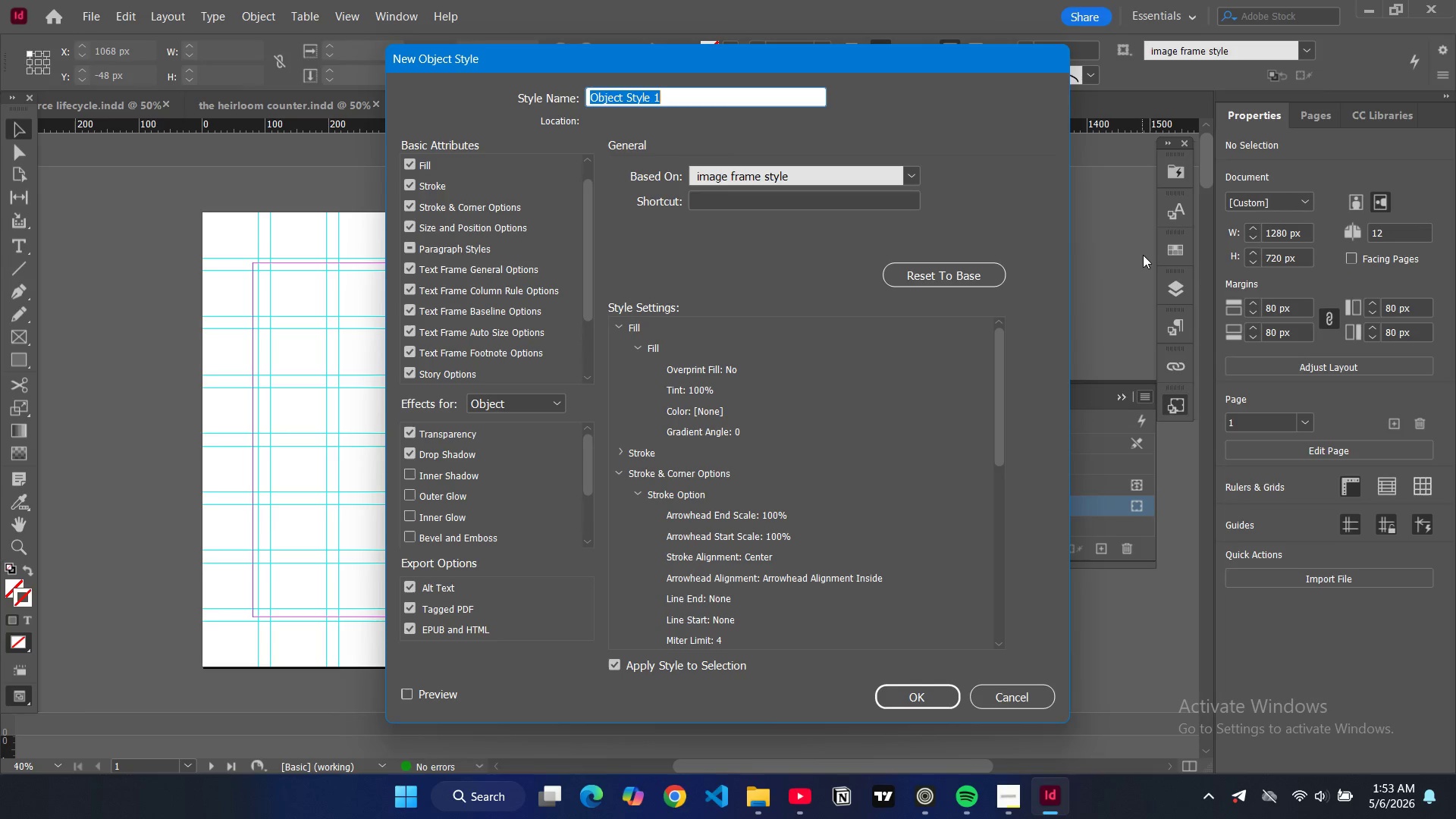 
type(text)
 